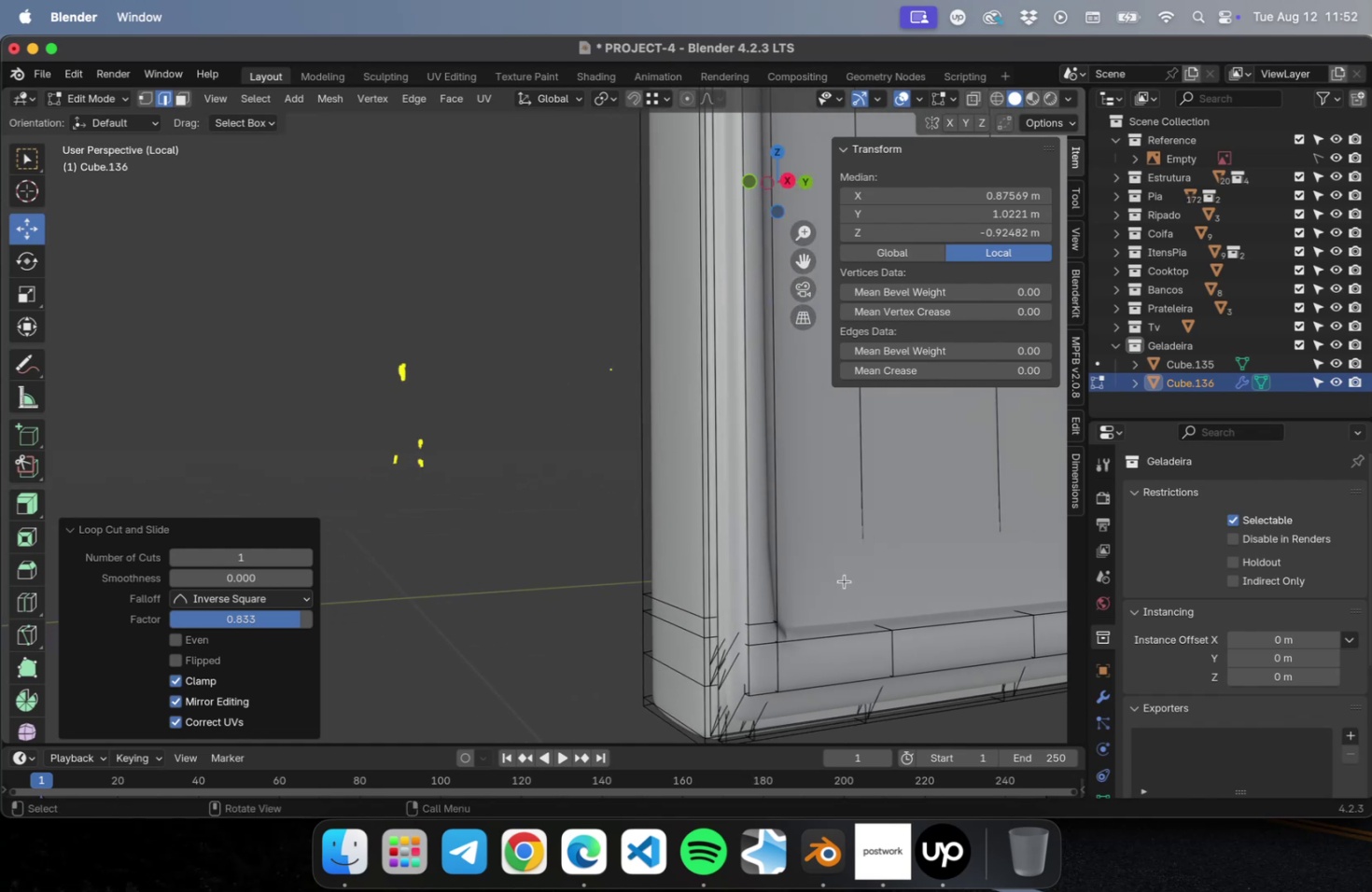 
key(Meta+R)
 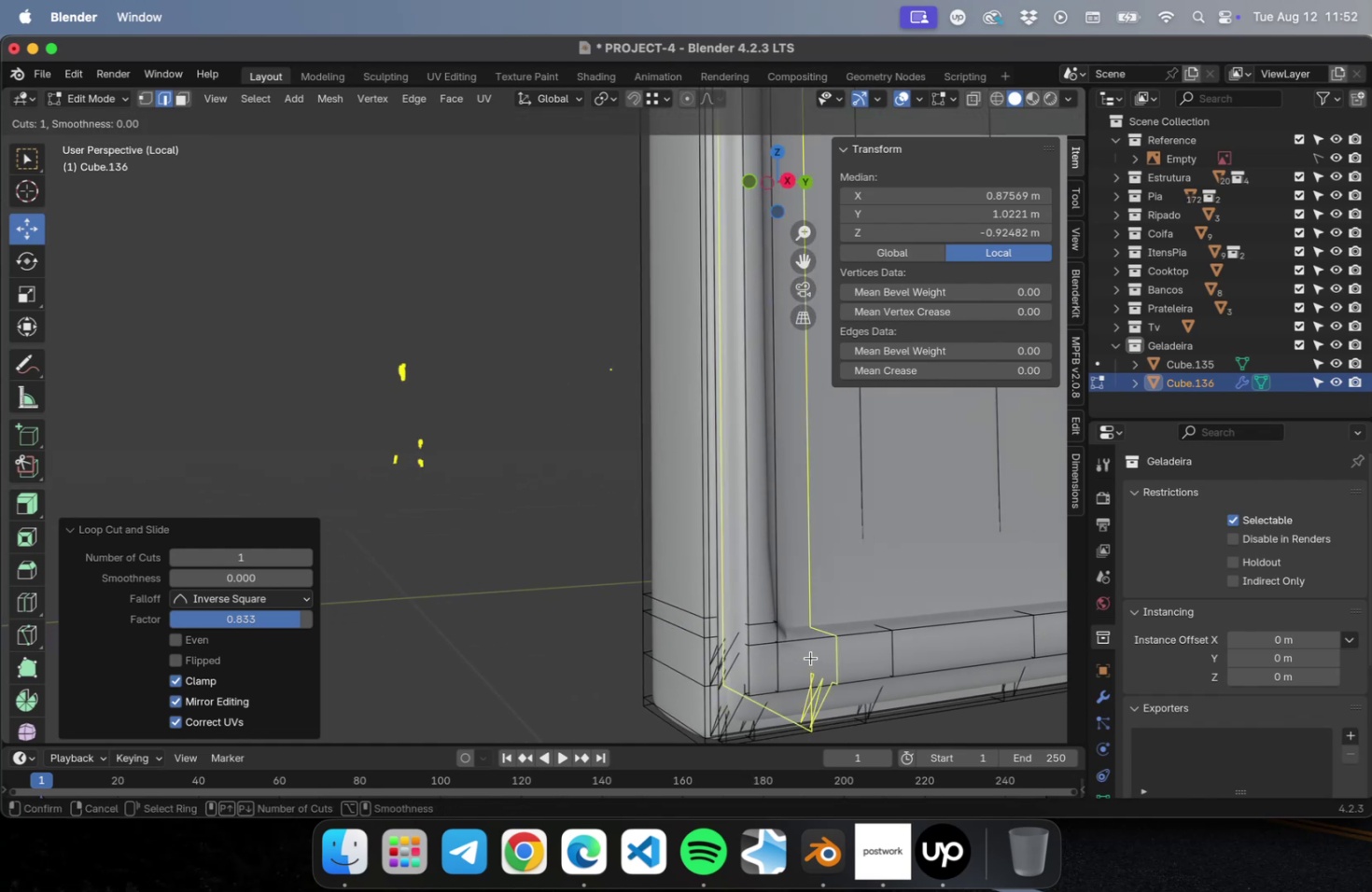 
left_click([810, 657])
 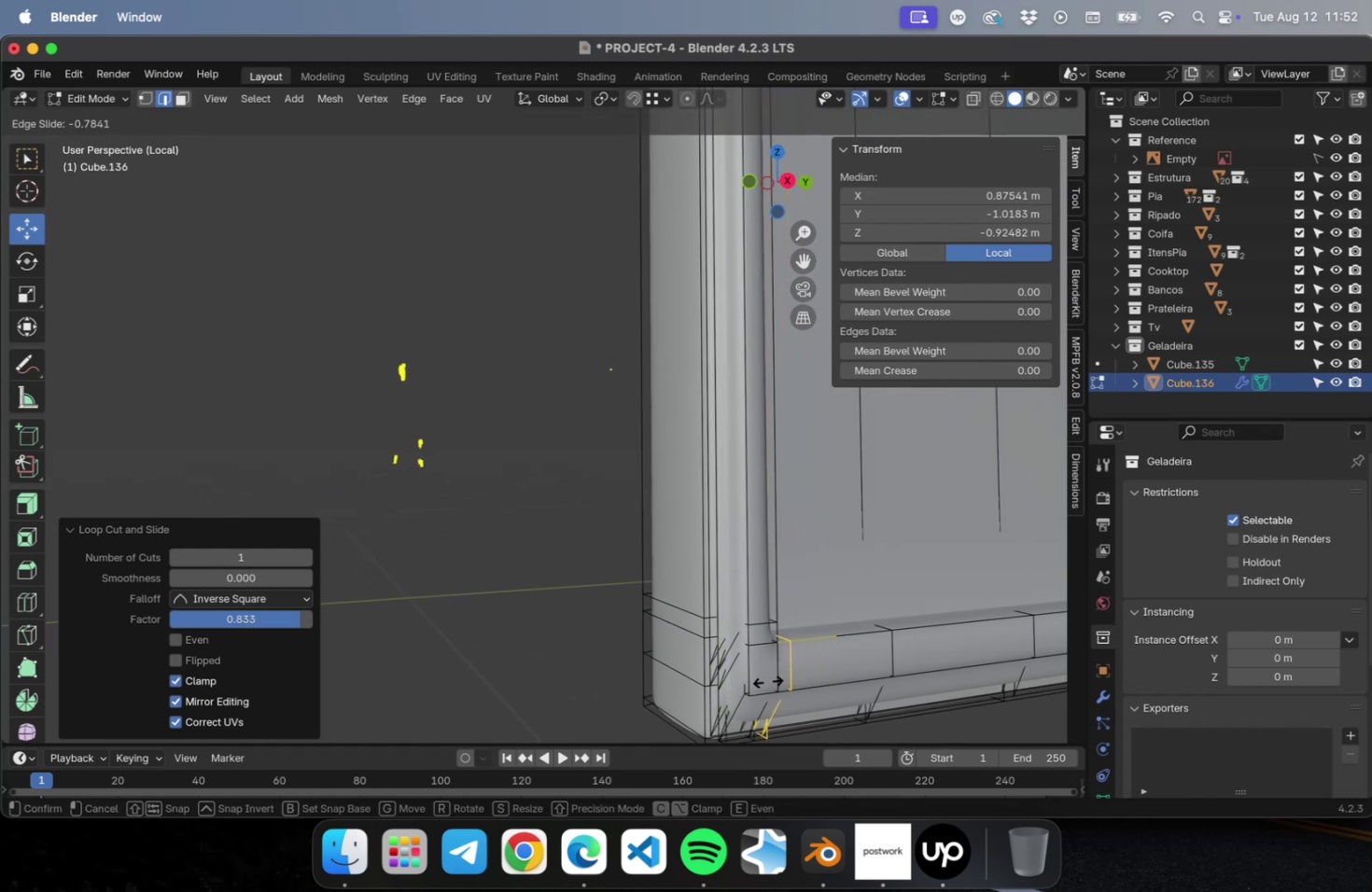 
left_click([767, 680])
 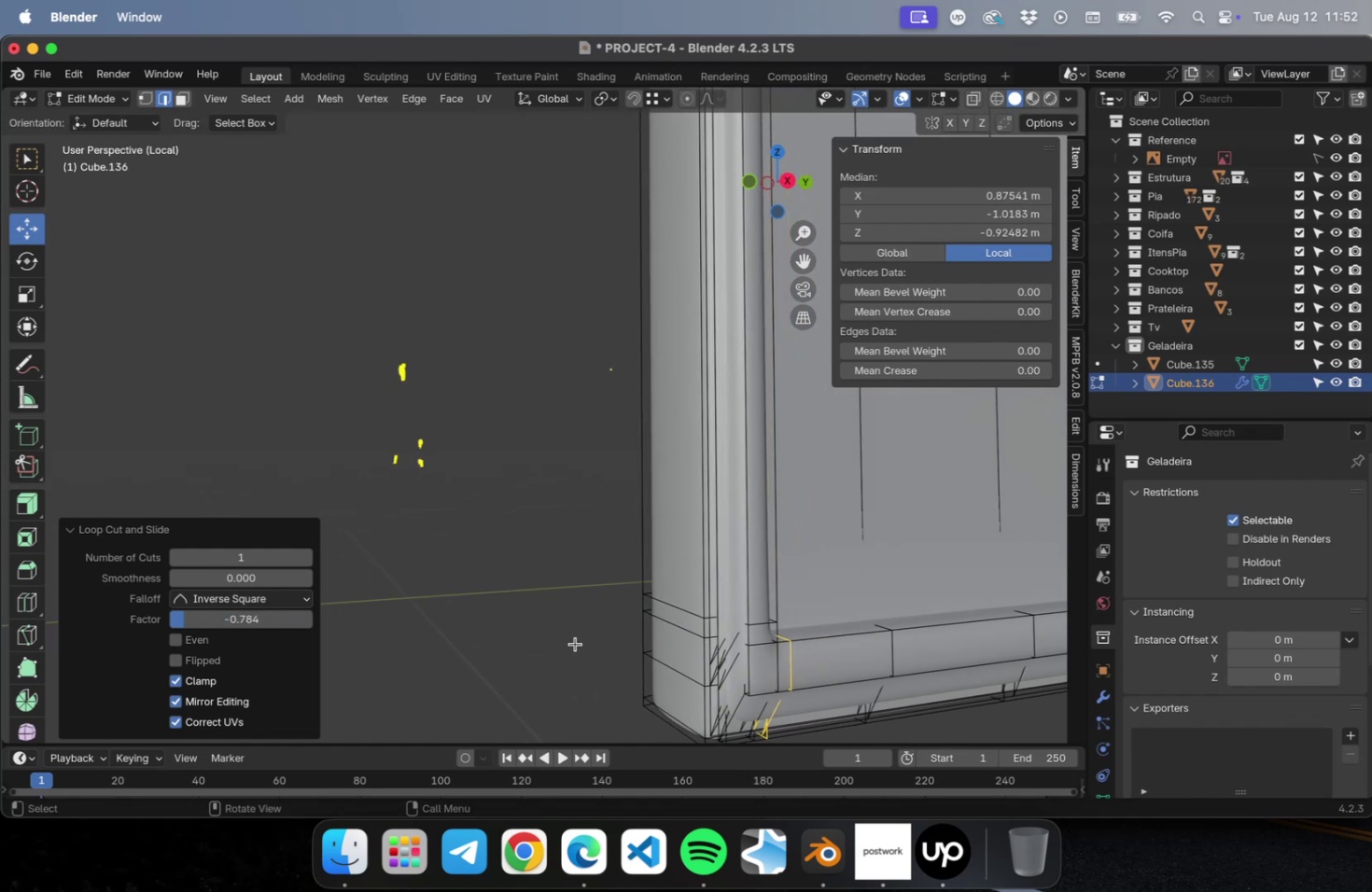 
key(Tab)
 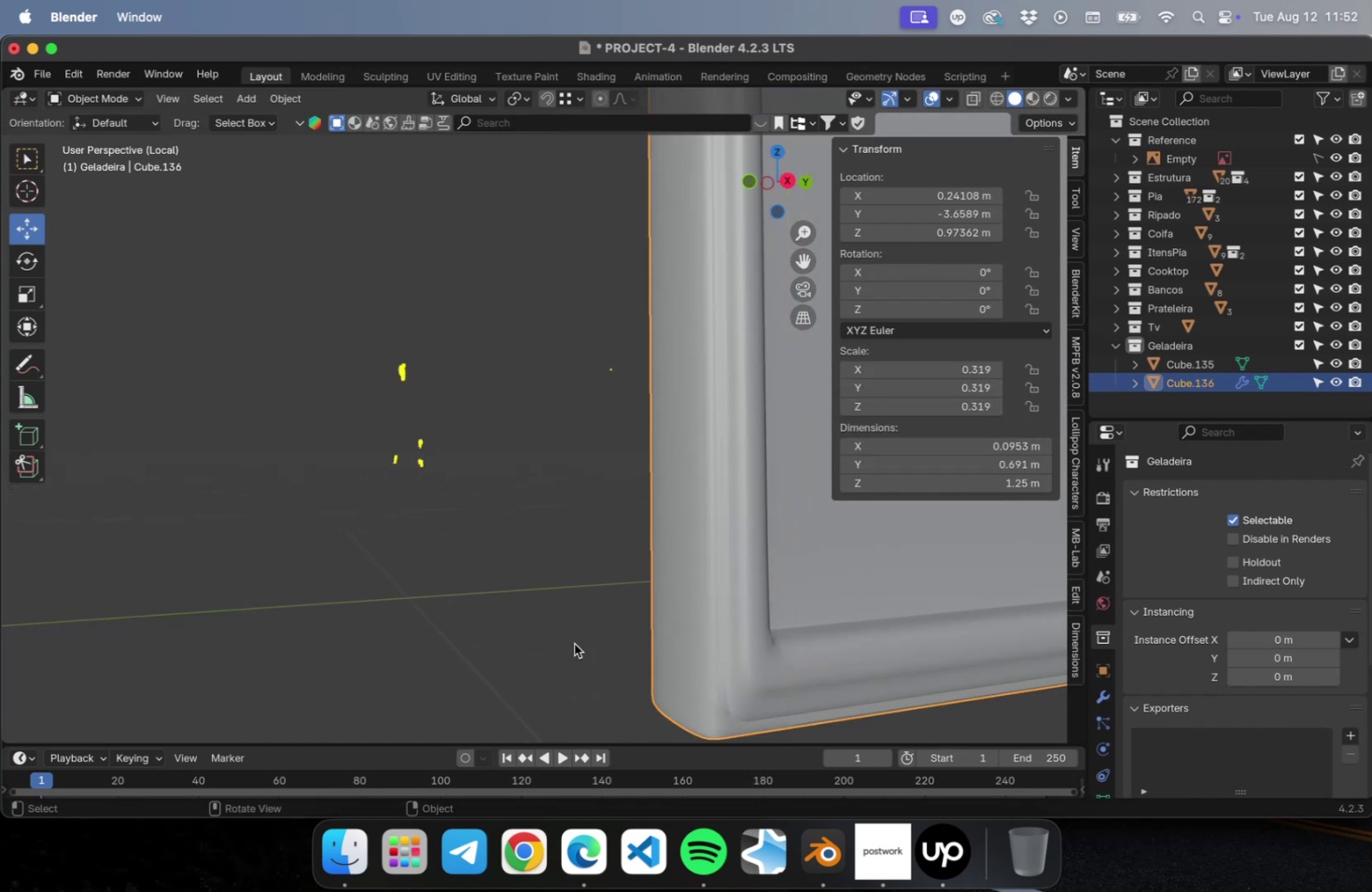 
key(Meta+S)
 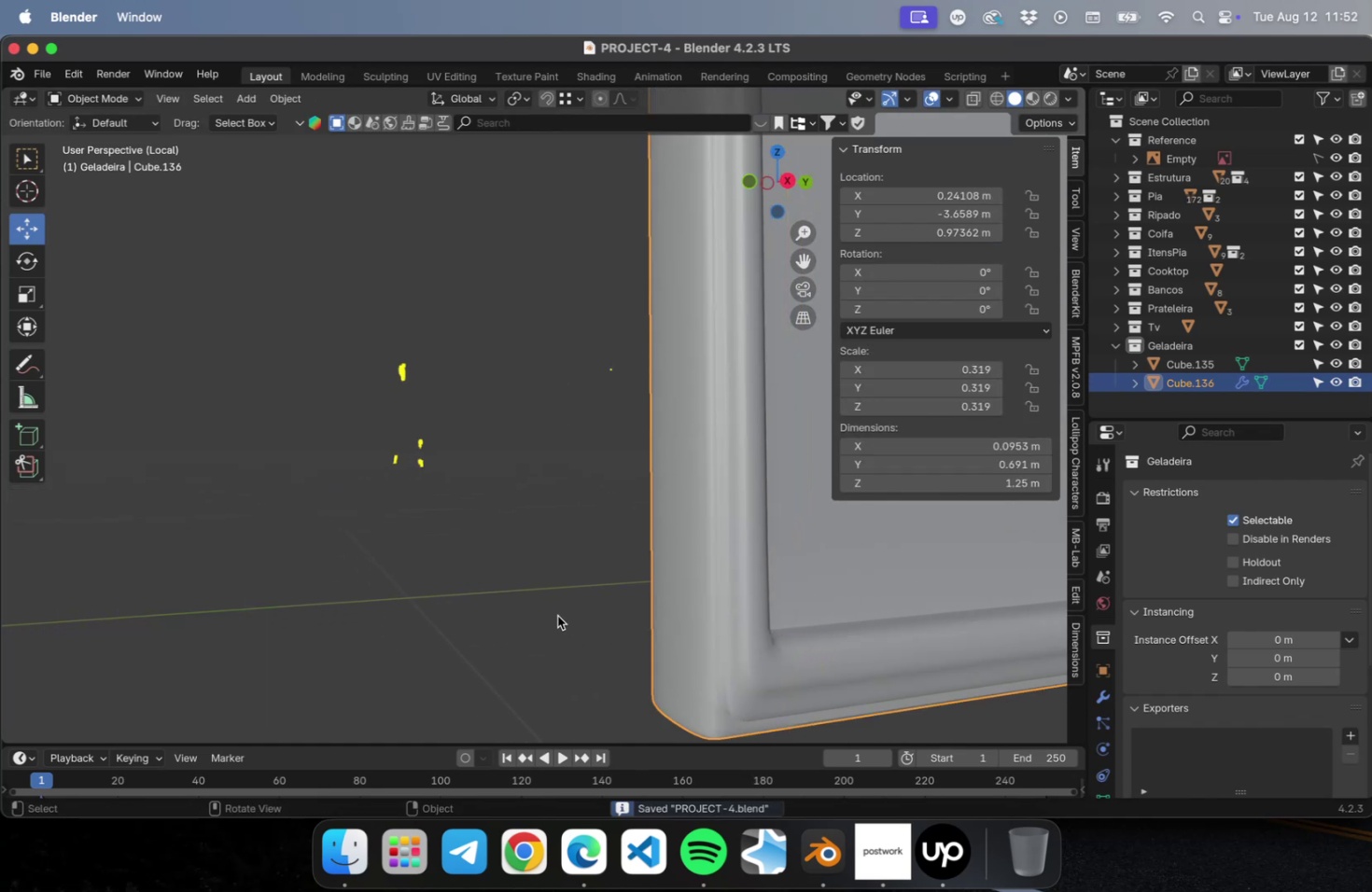 
scroll: coordinate [555, 617], scroll_direction: down, amount: 10.0
 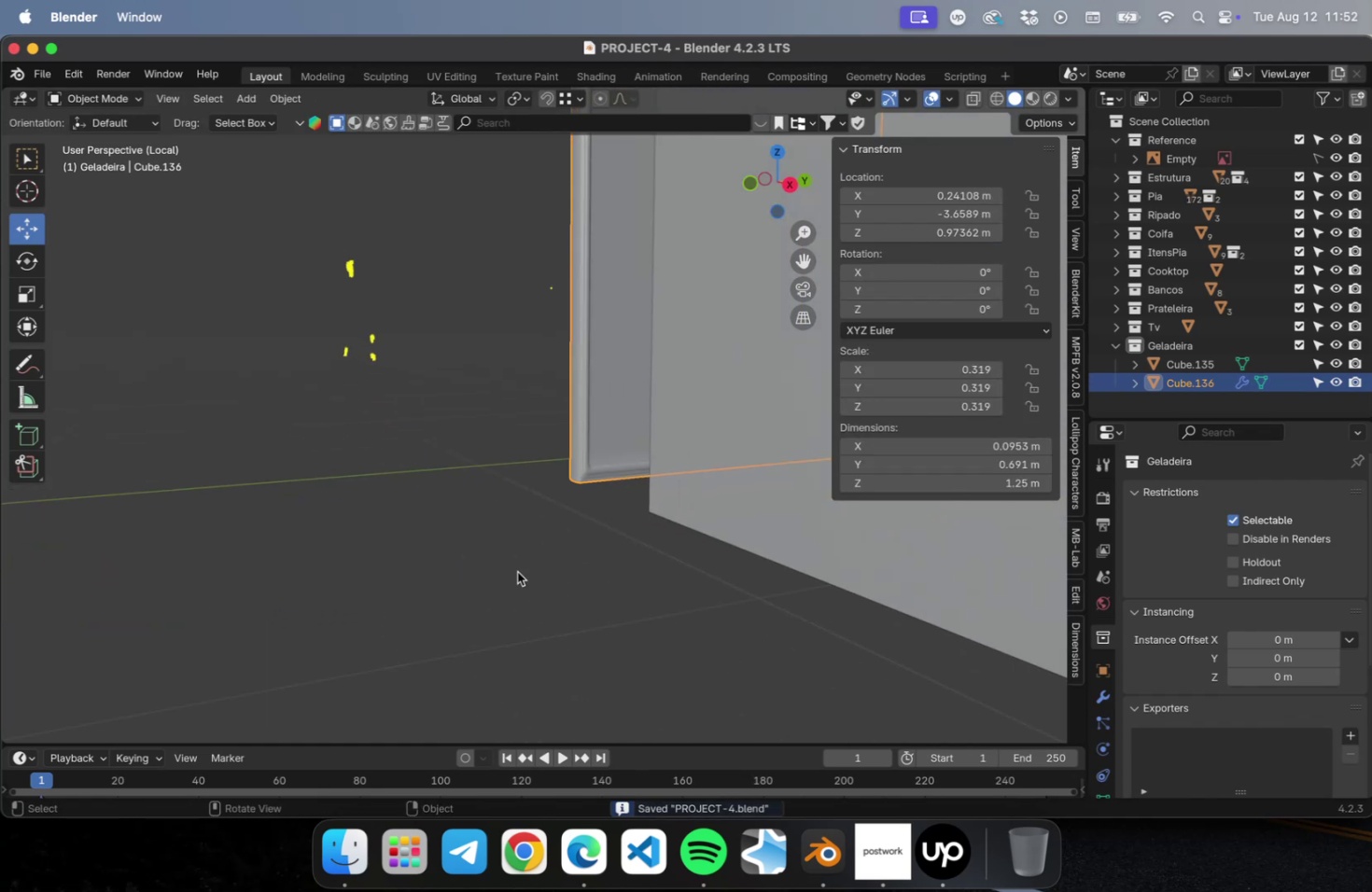 
hold_key(key=ShiftLeft, duration=0.47)
 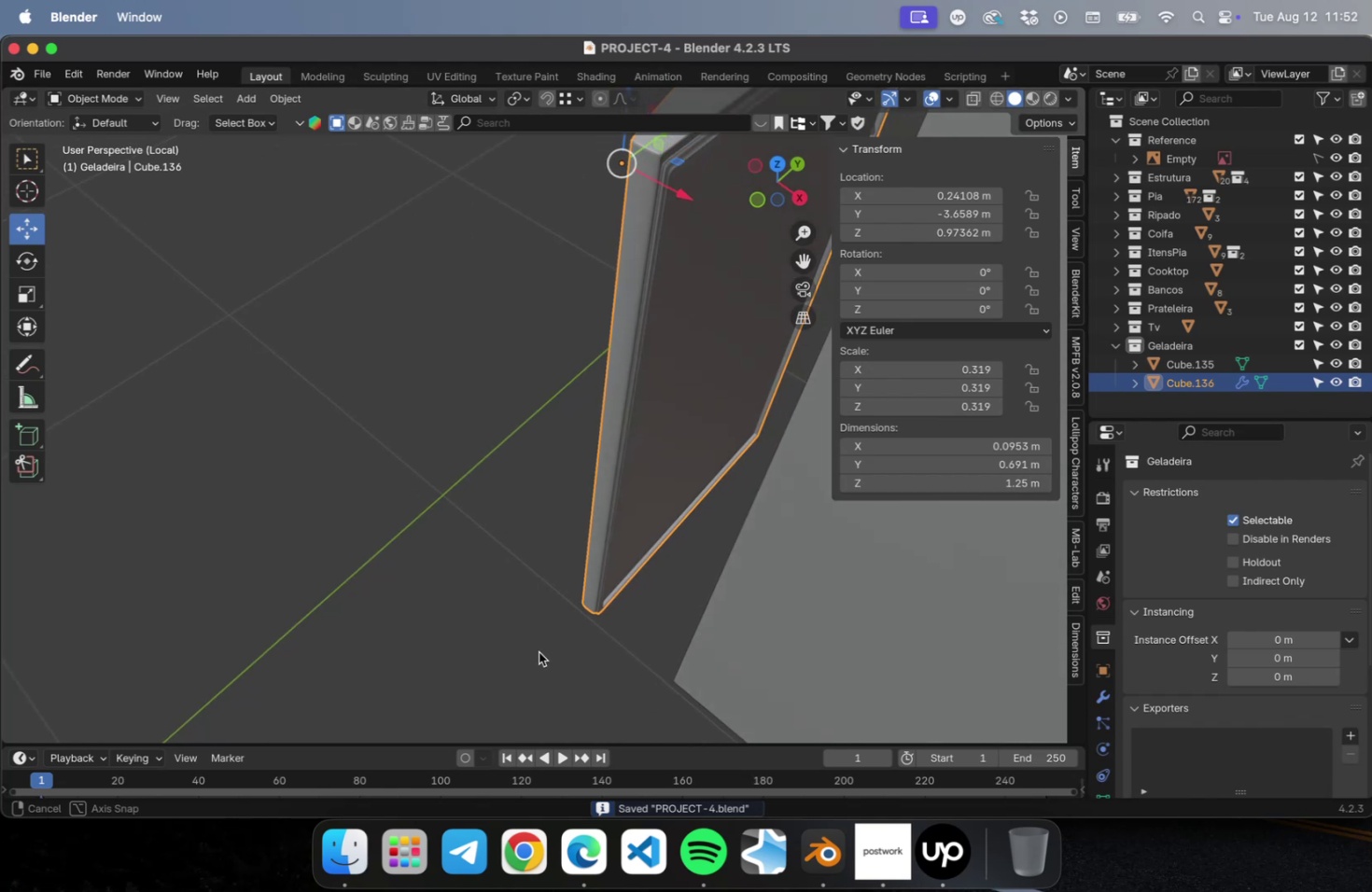 
hold_key(key=ShiftLeft, duration=0.51)
 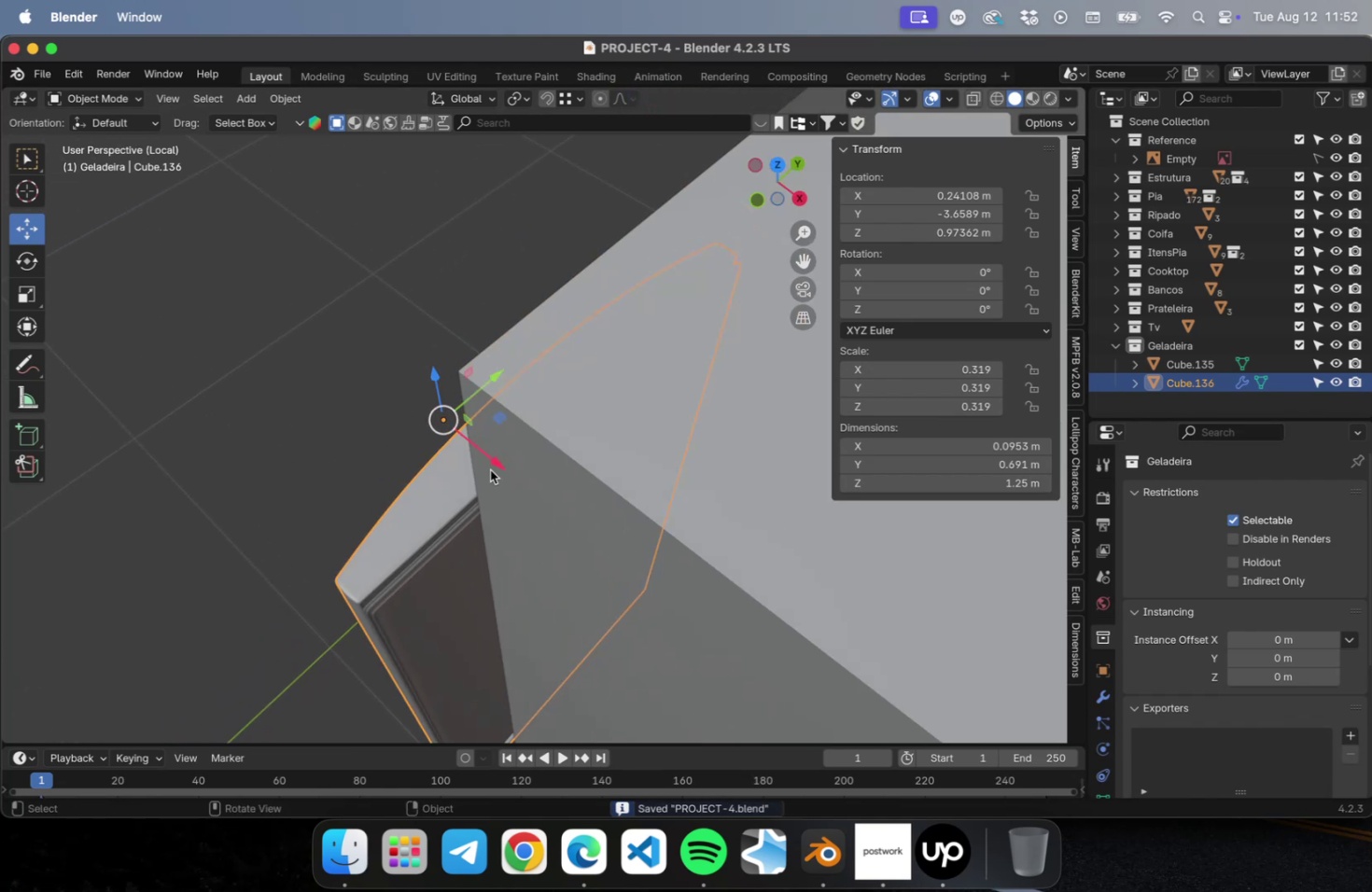 
left_click_drag(start_coordinate=[490, 464], to_coordinate=[570, 523])
 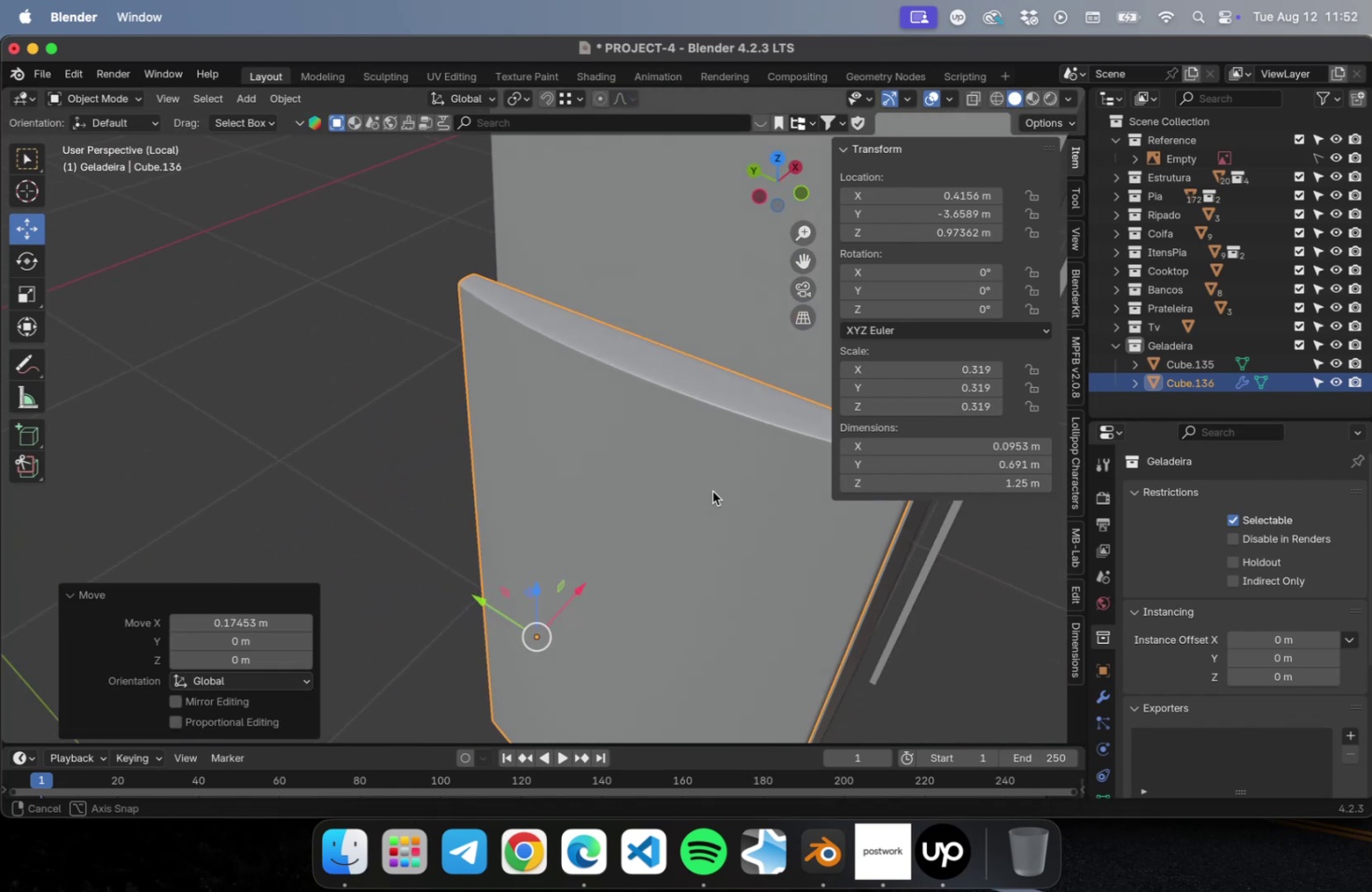 
scroll: coordinate [717, 479], scroll_direction: down, amount: 2.0
 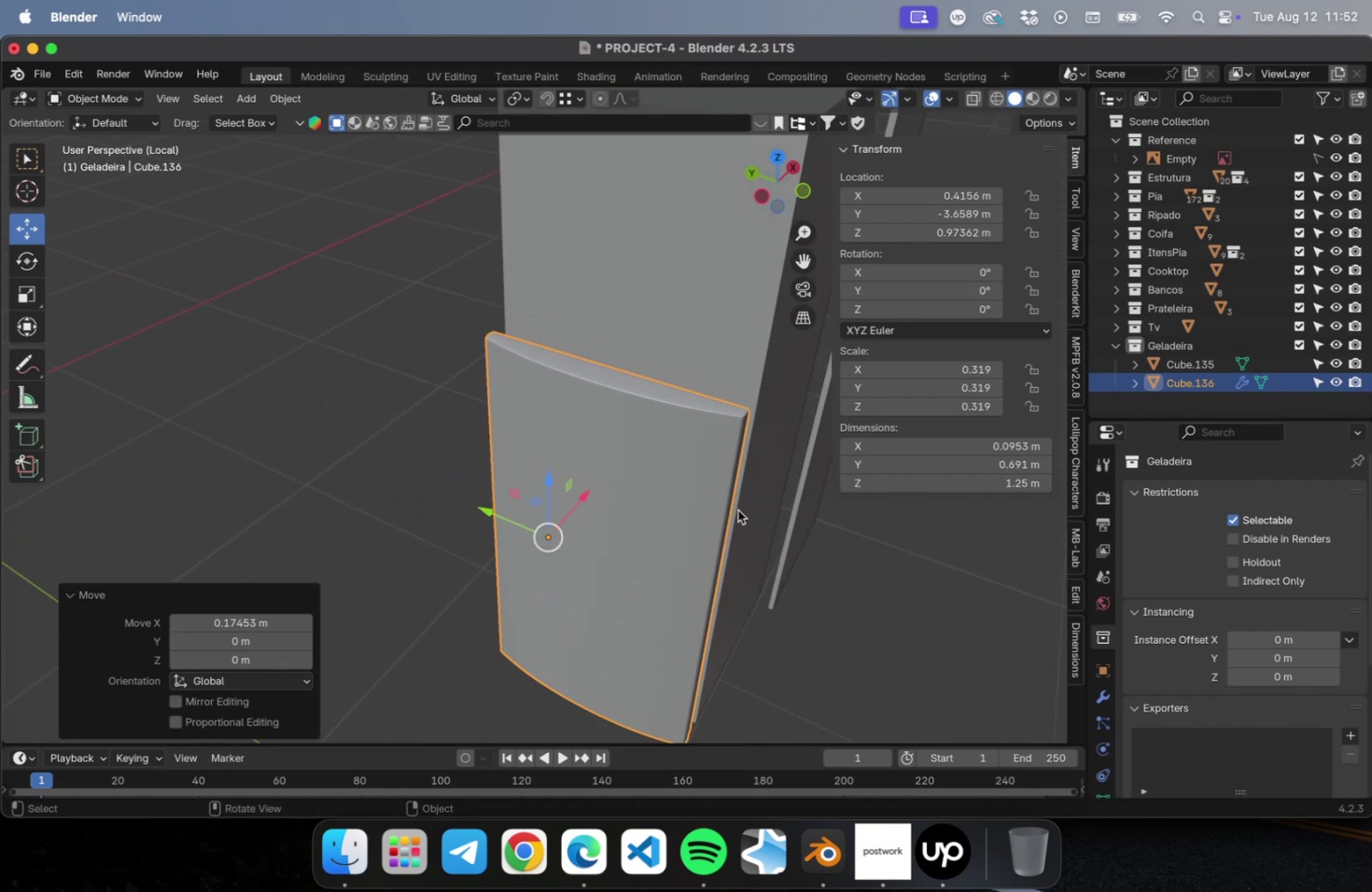 
hold_key(key=ShiftLeft, duration=0.41)
 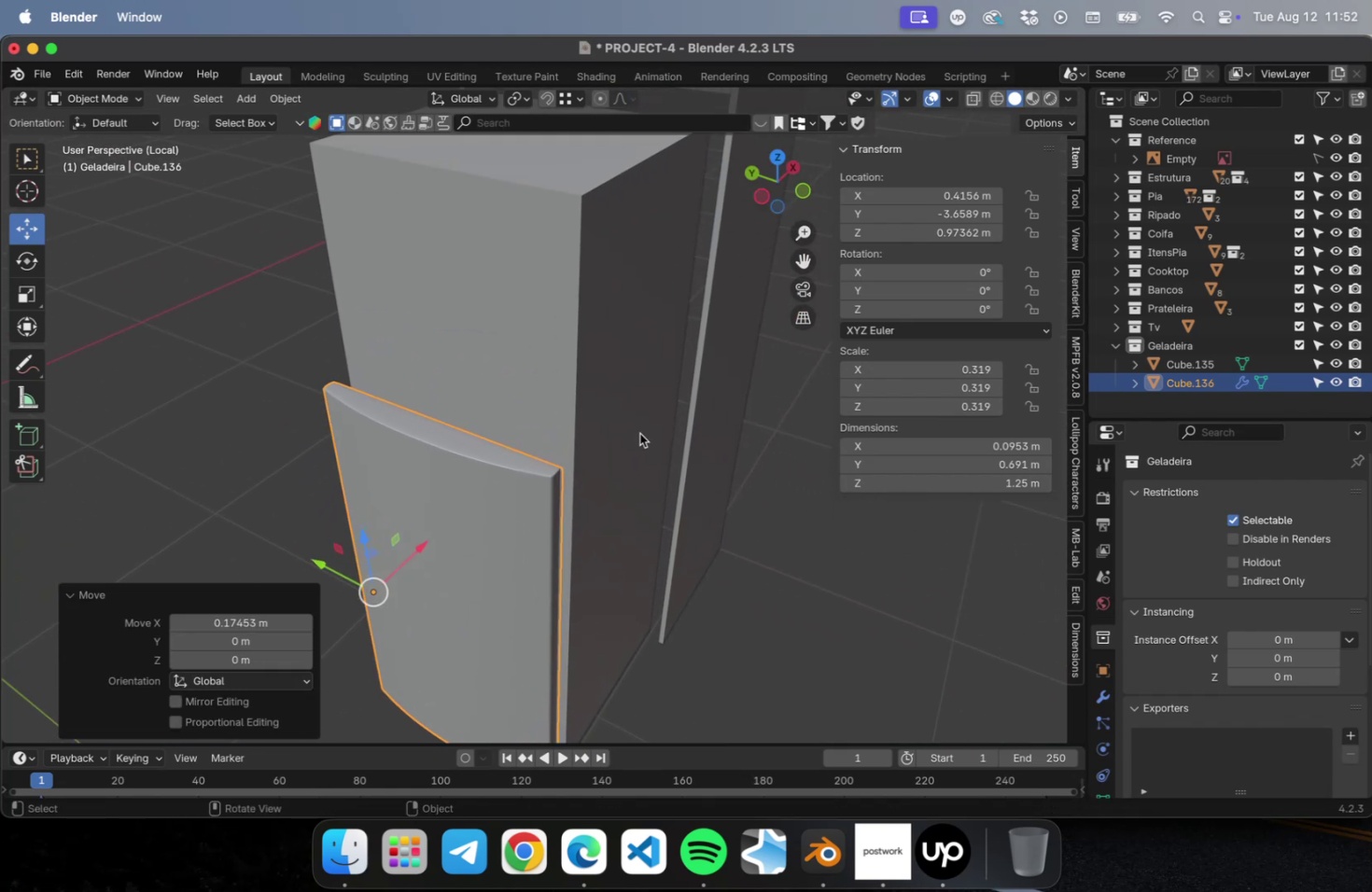 
key(Shift+ShiftLeft)
 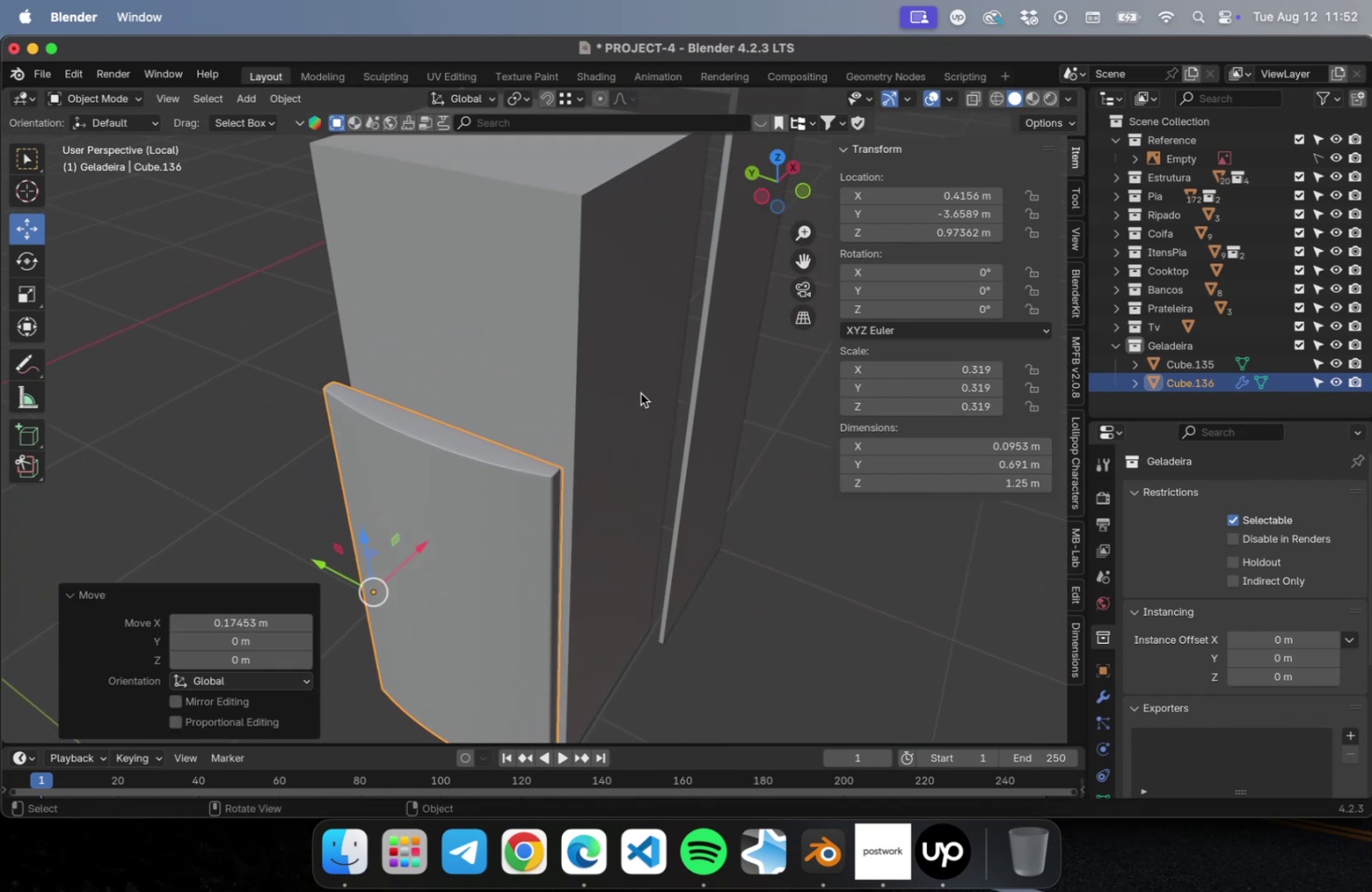 
key(Meta+CommandLeft)
 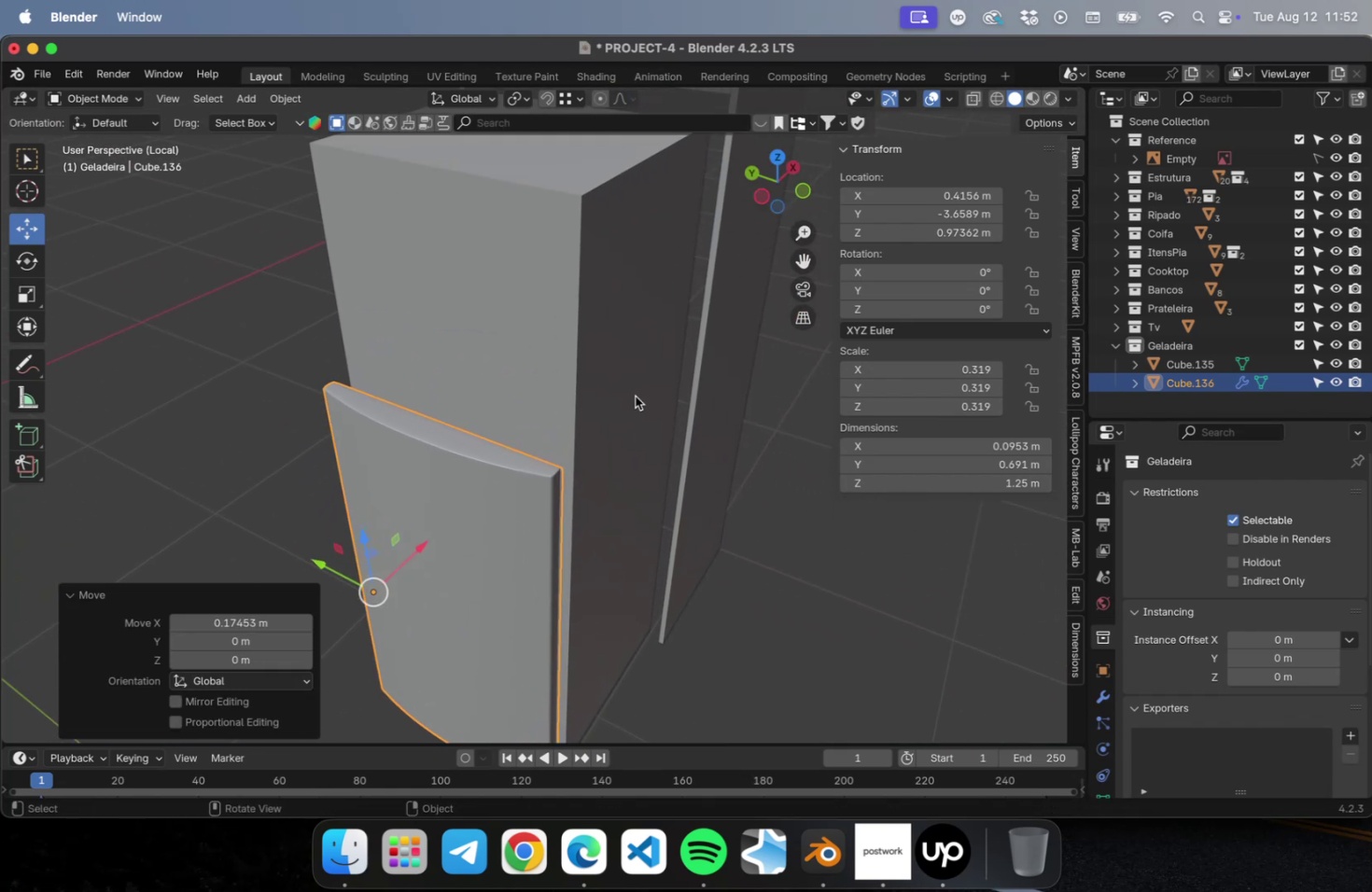 
key(Meta+S)
 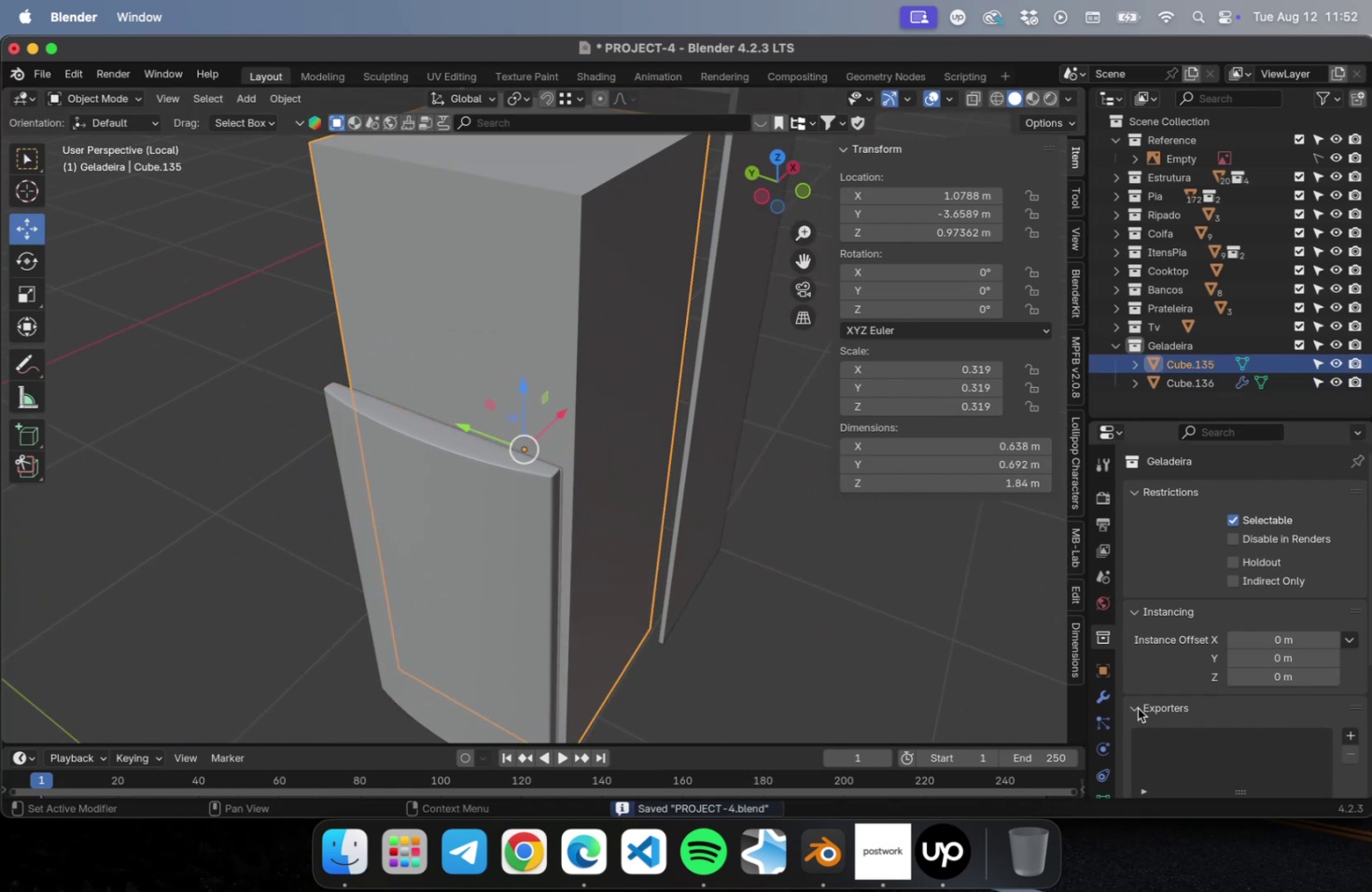 
left_click([1102, 694])
 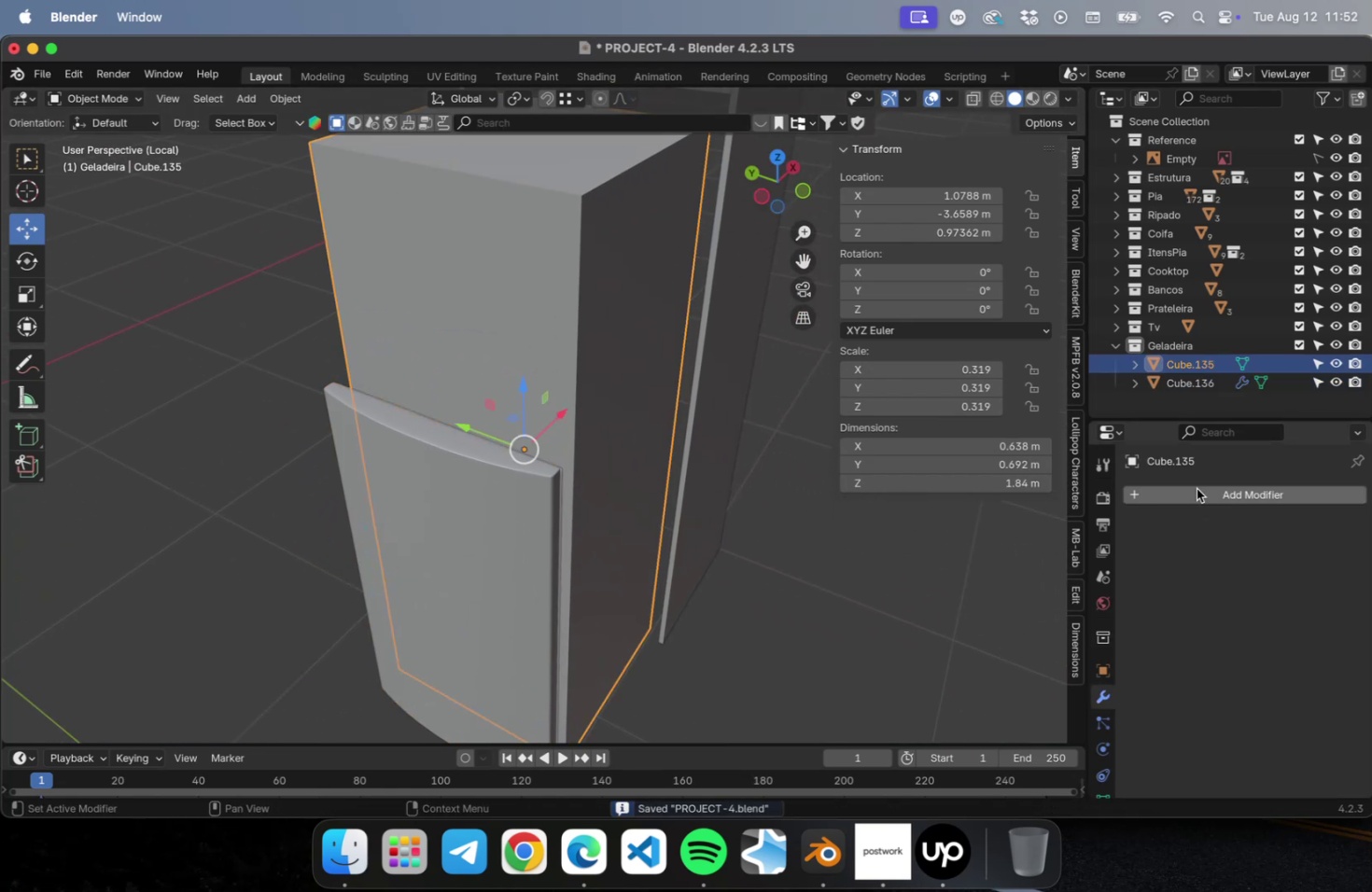 
left_click([1196, 487])
 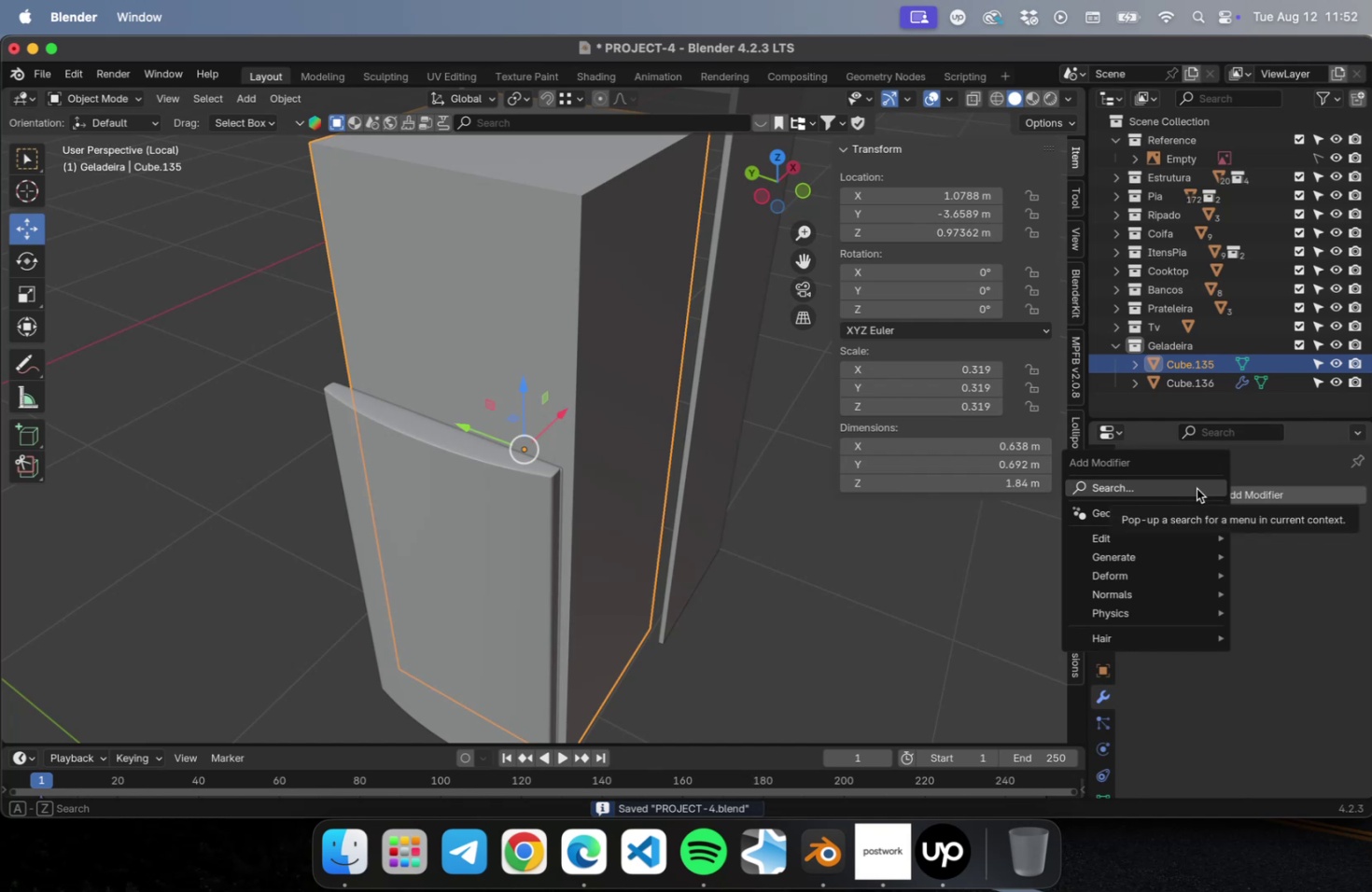 
type(beve)
 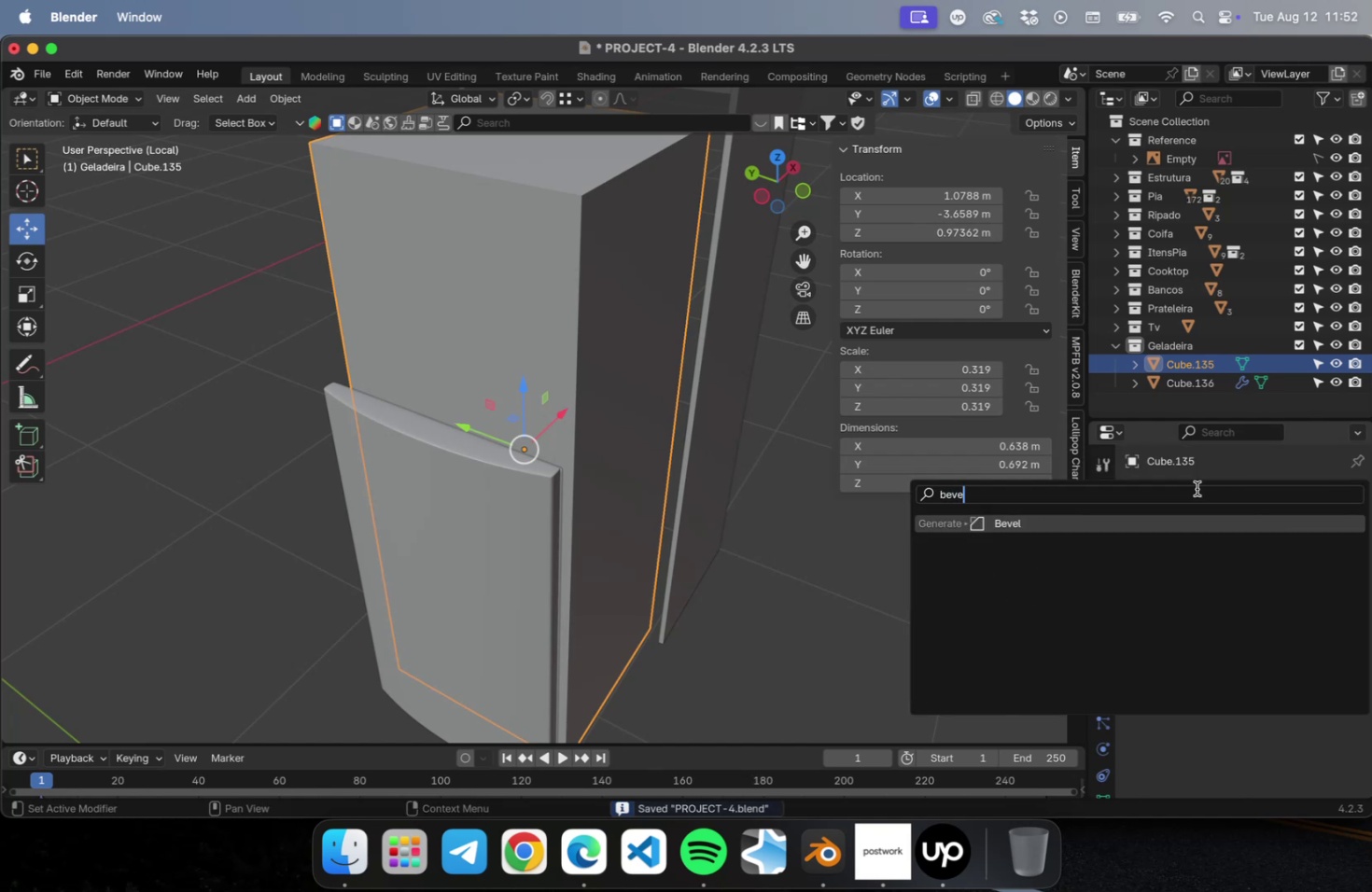 
key(Enter)
 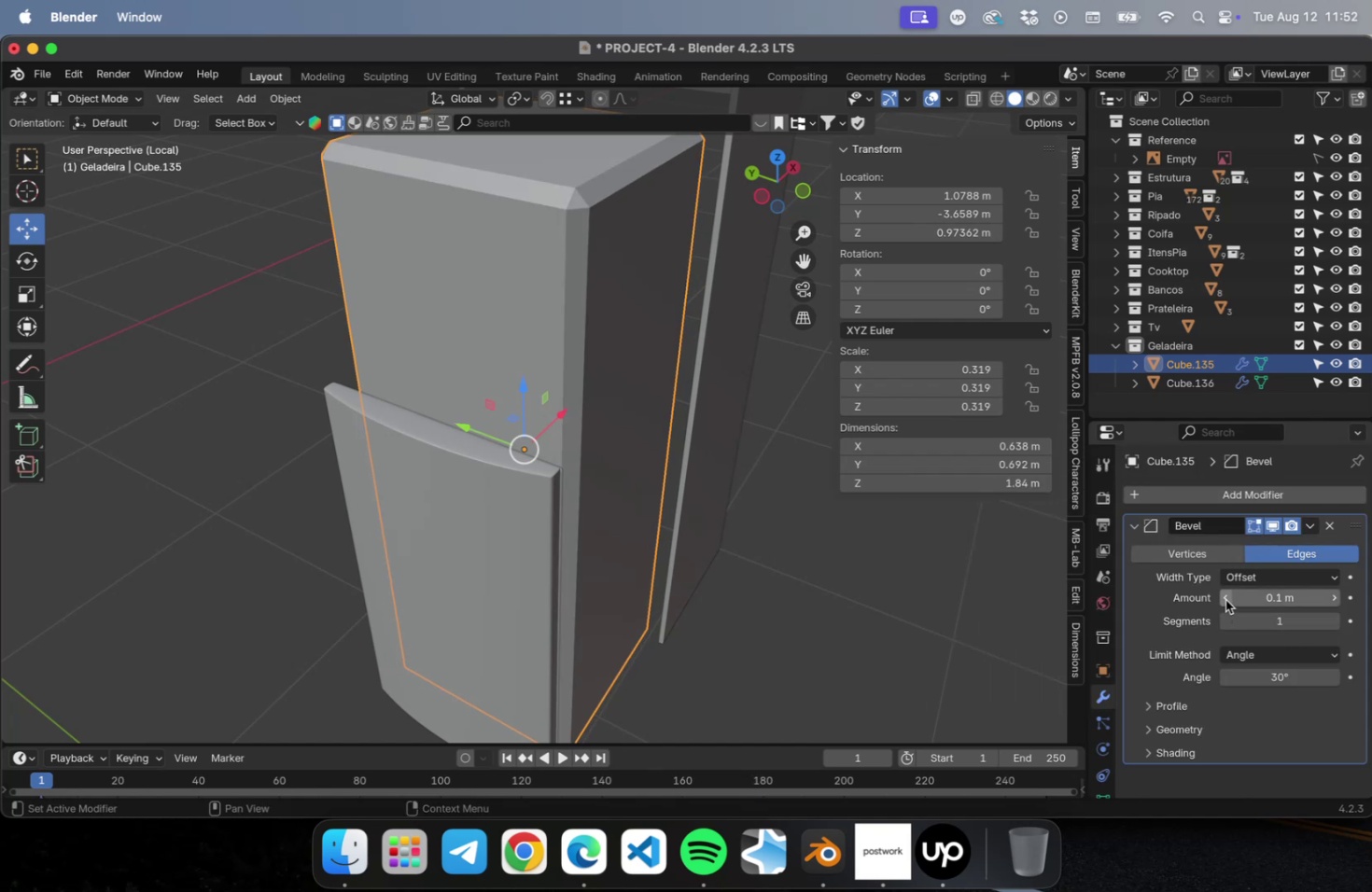 
double_click([1223, 597])
 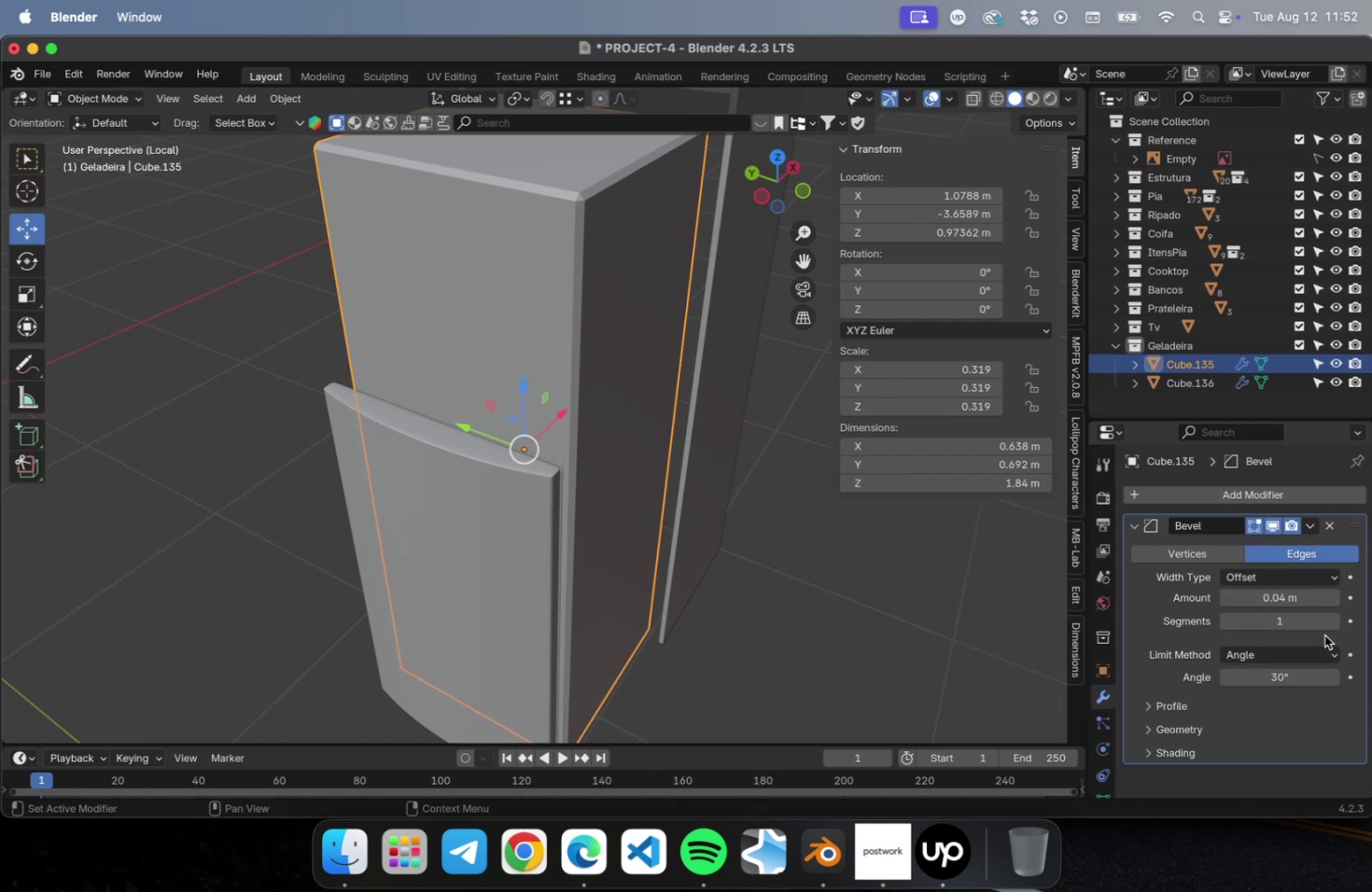 
left_click([1334, 623])
 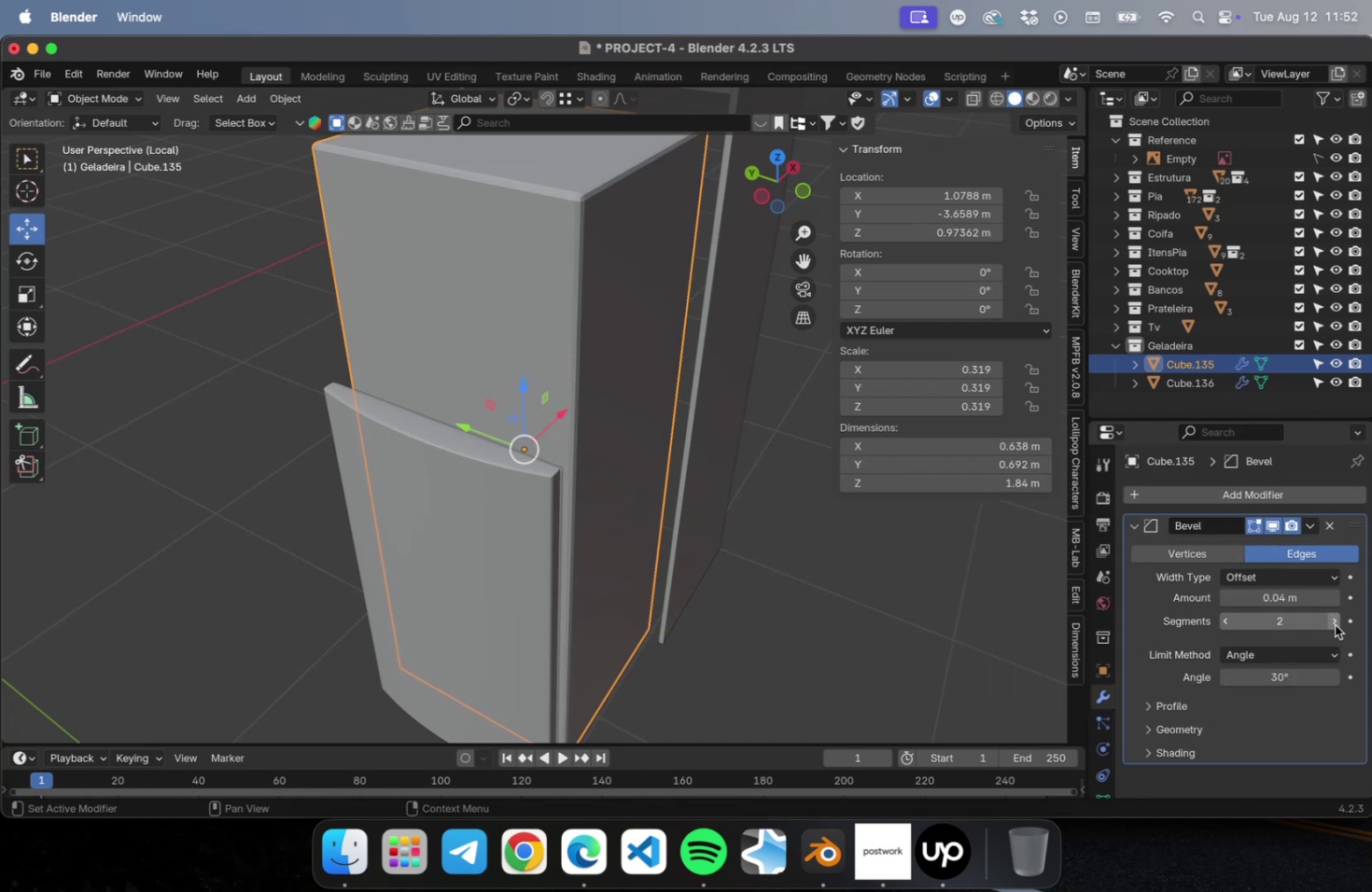 
left_click([1334, 624])
 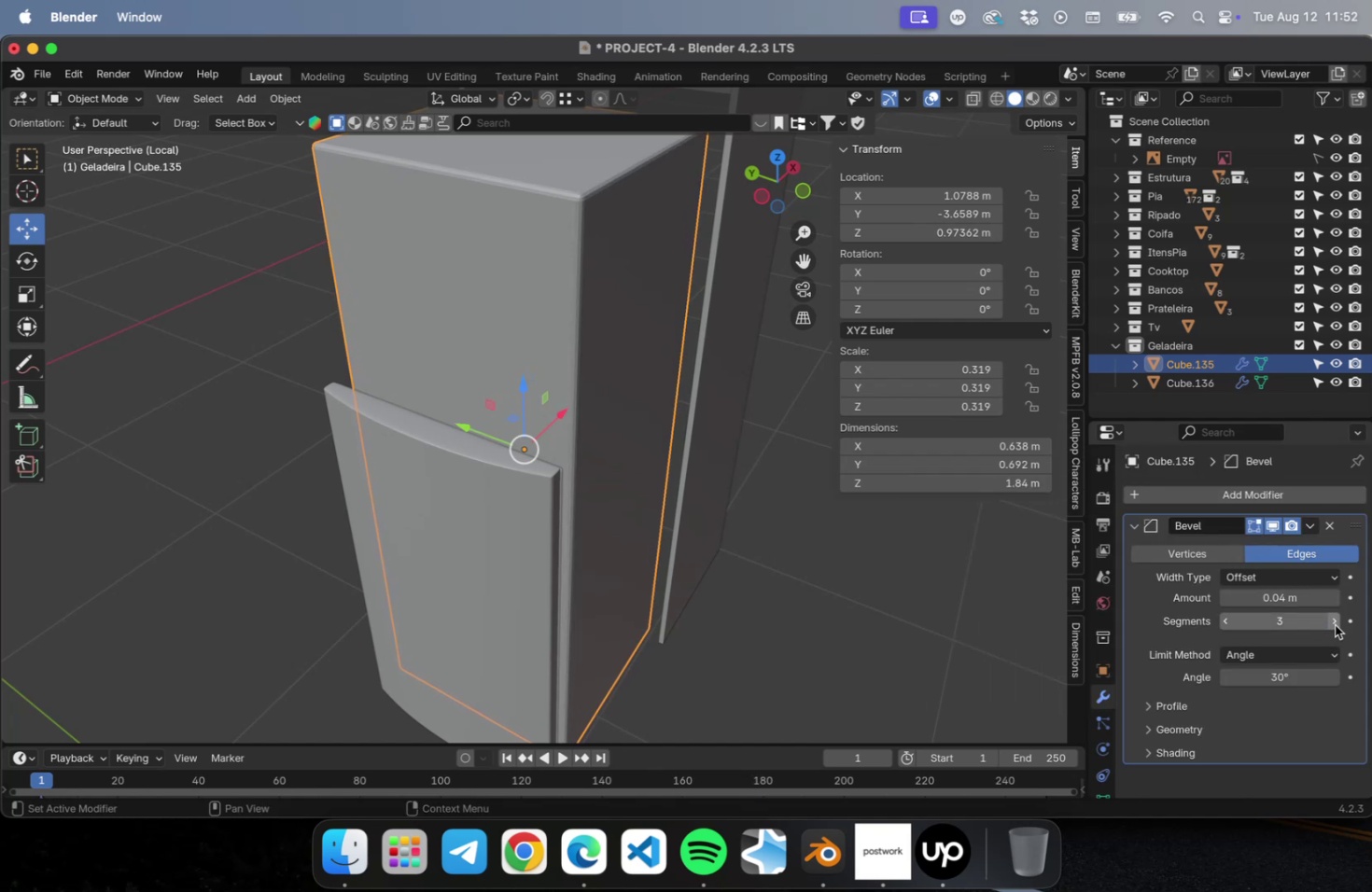 
left_click([1334, 624])
 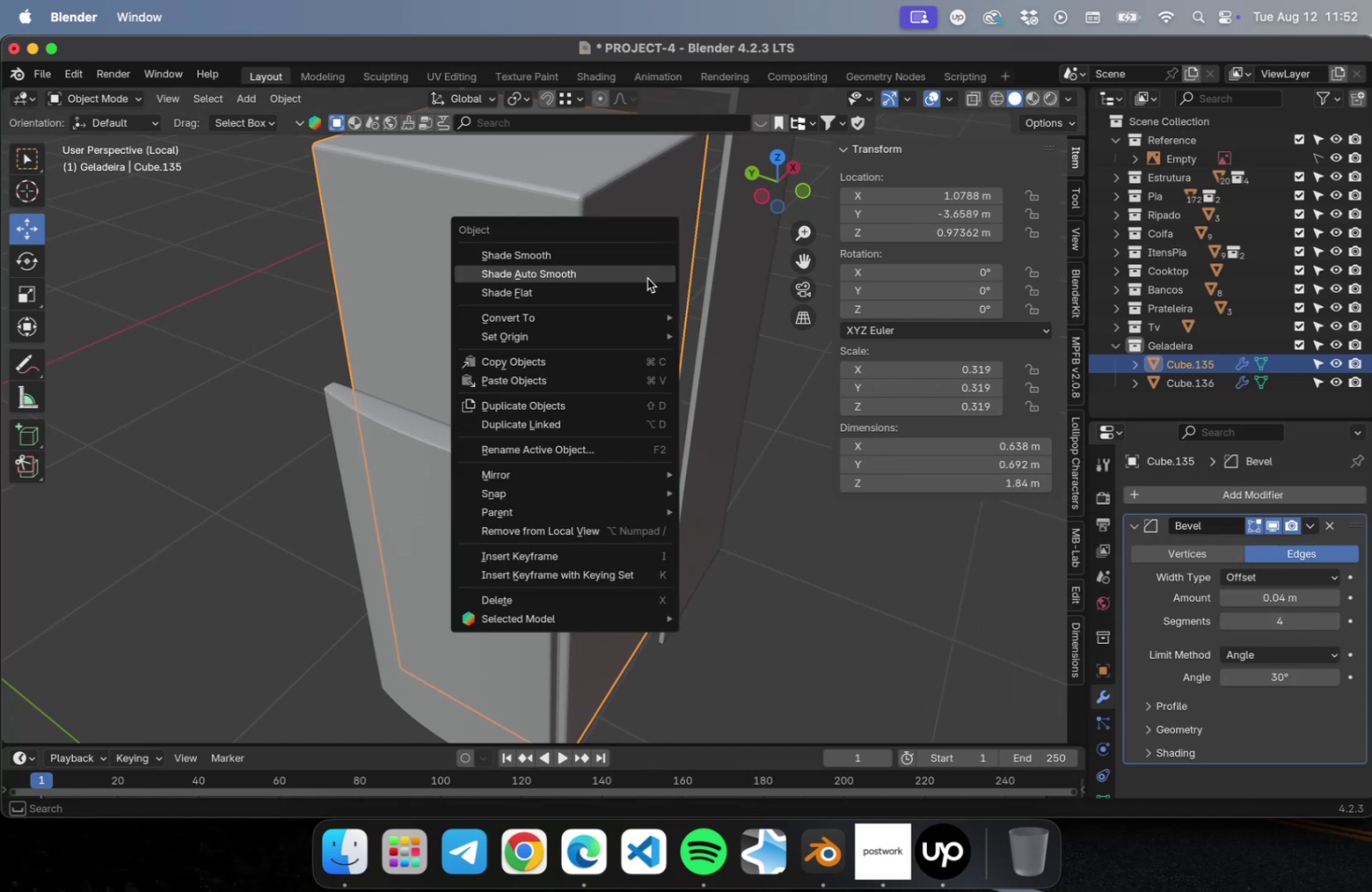 
left_click([647, 278])
 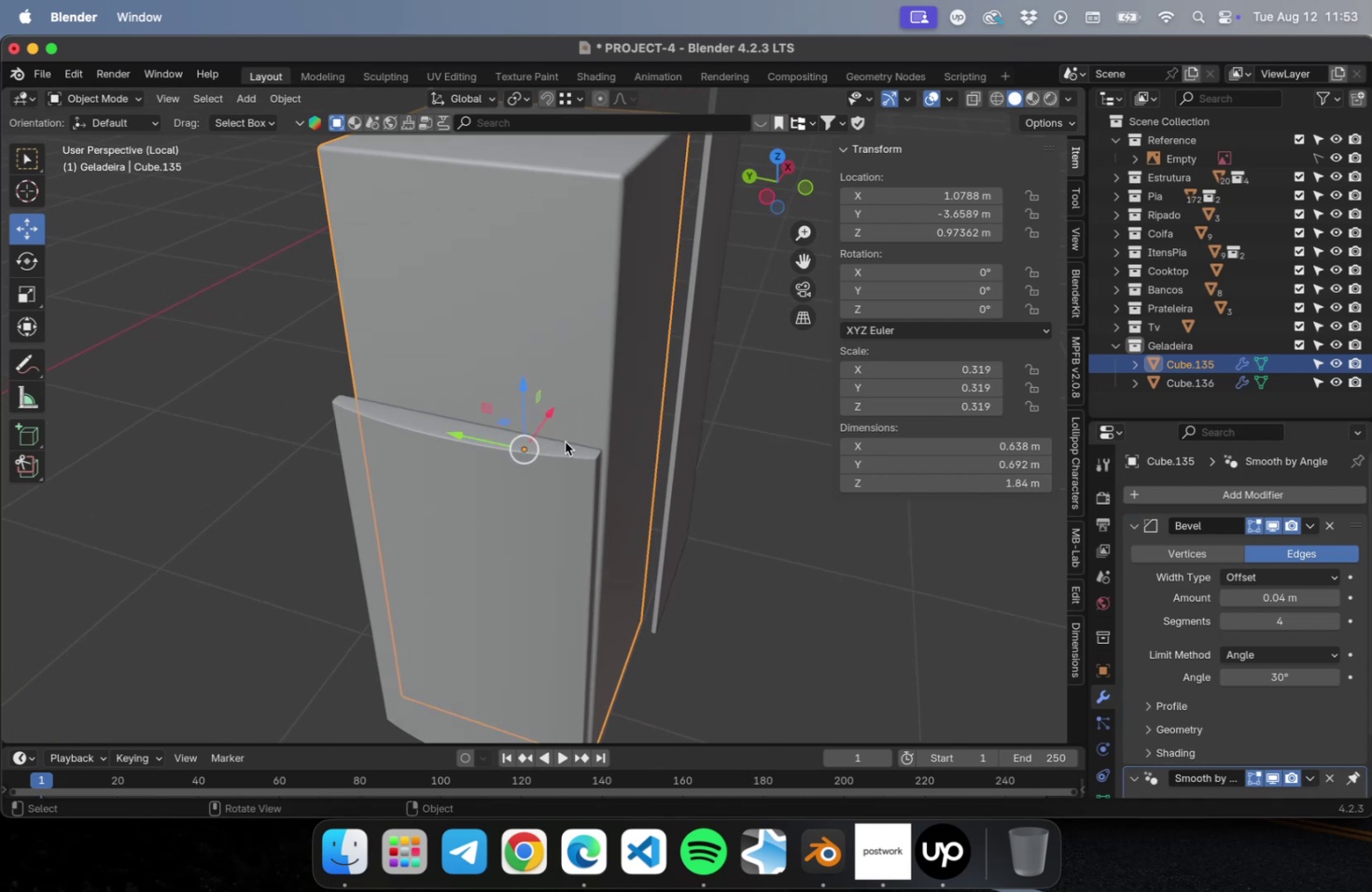 
key(Meta+CommandLeft)
 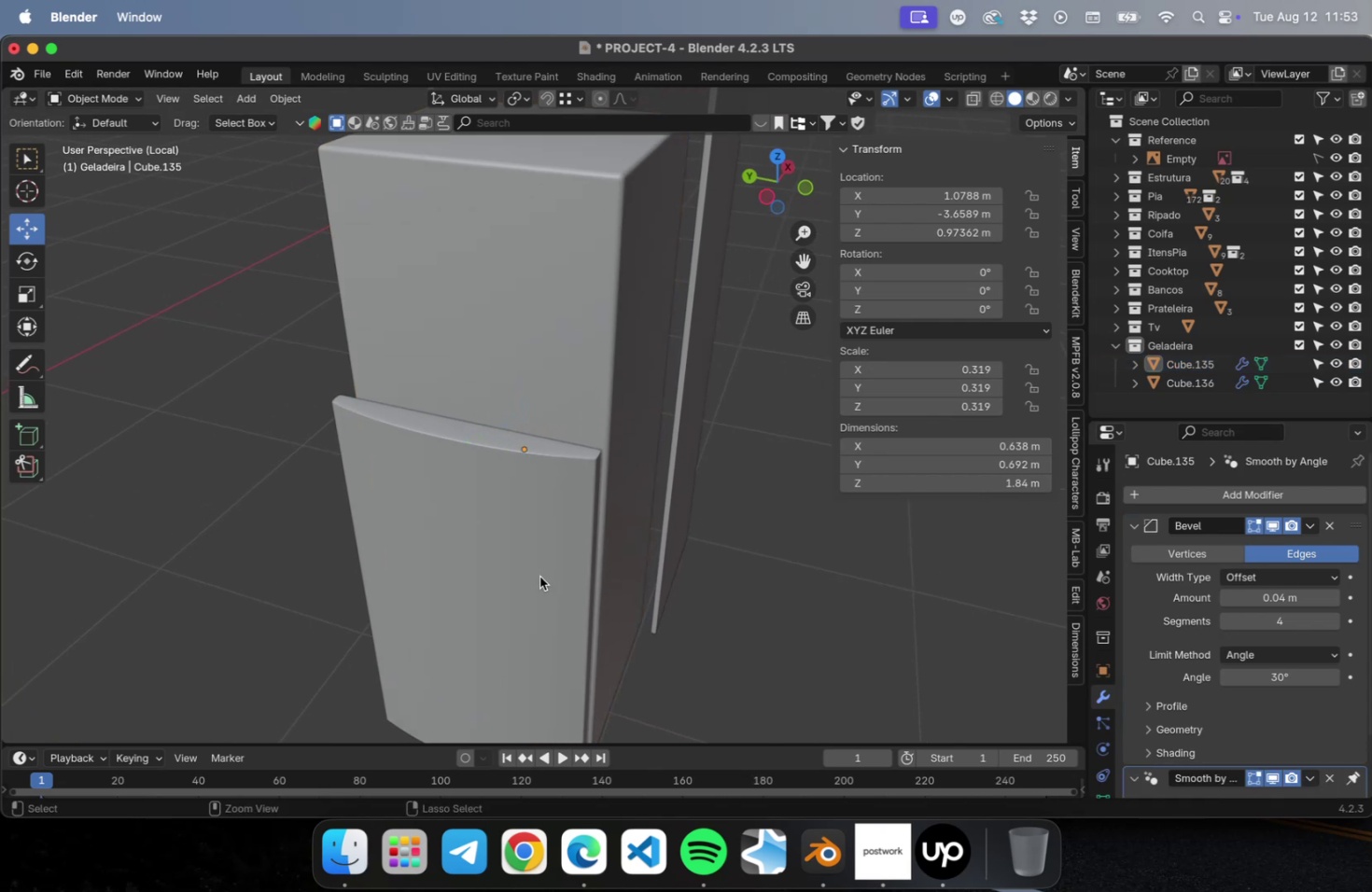 
key(Meta+S)
 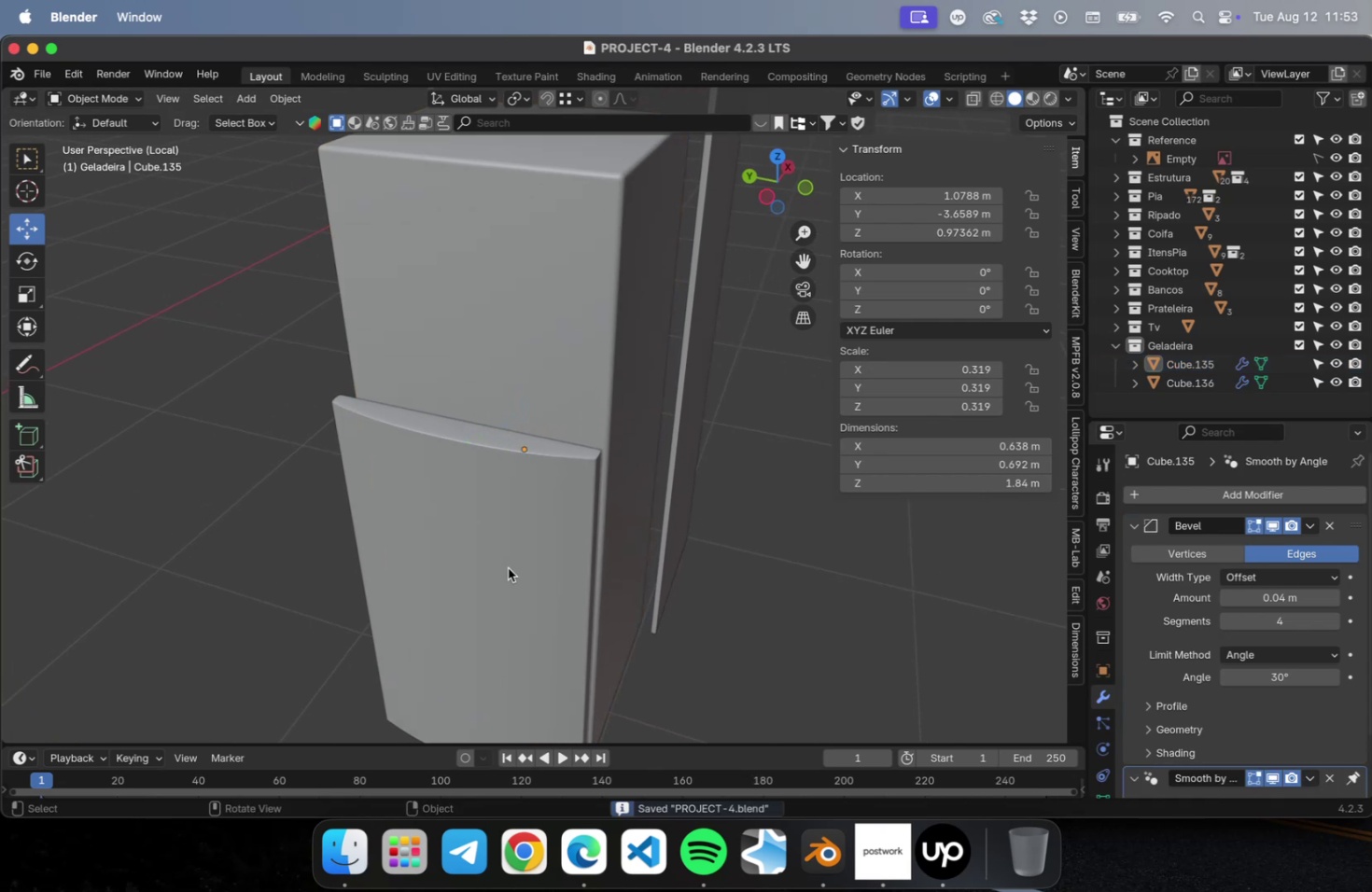 
left_click([508, 567])
 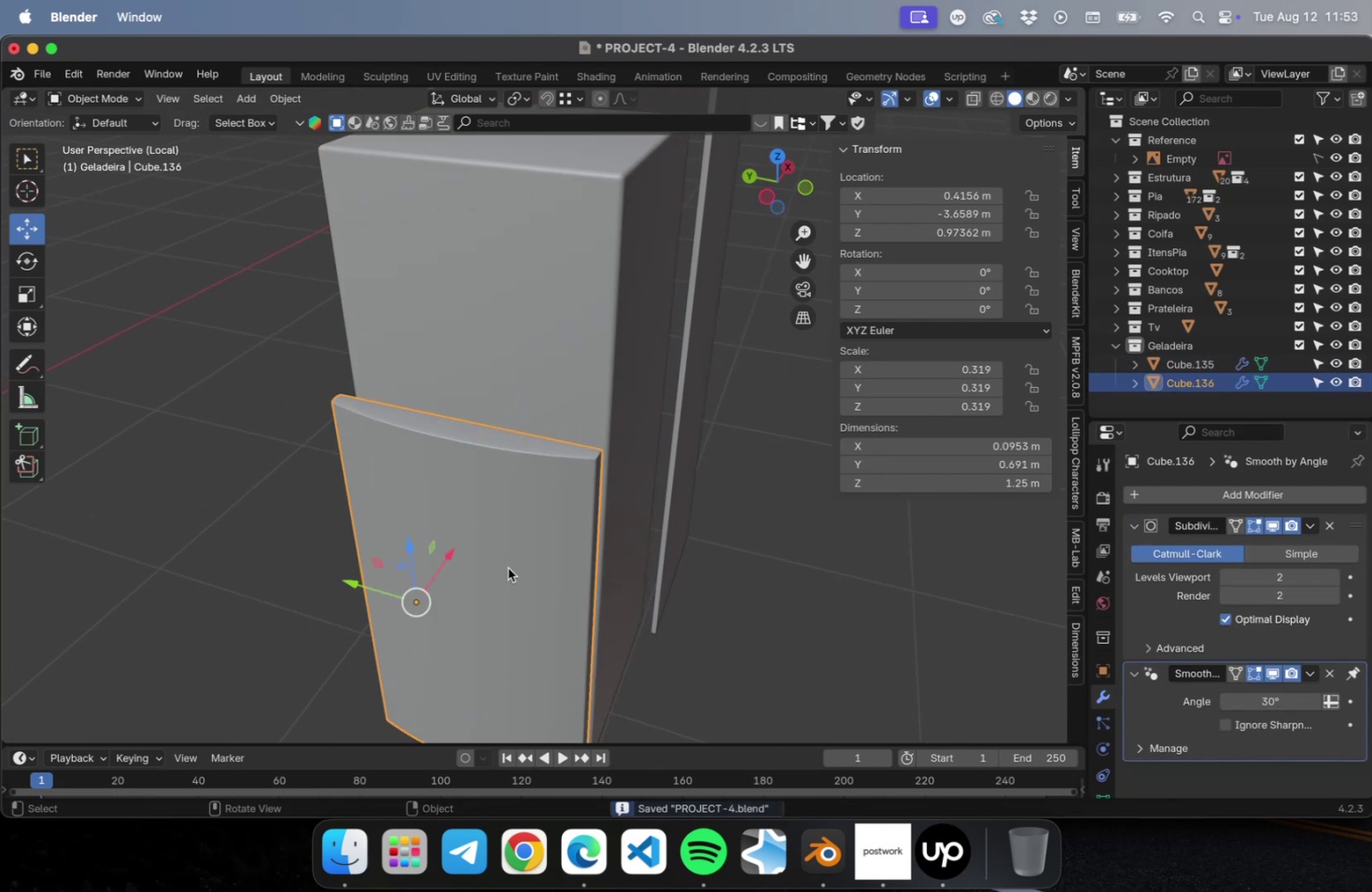 
key(NumLock)
 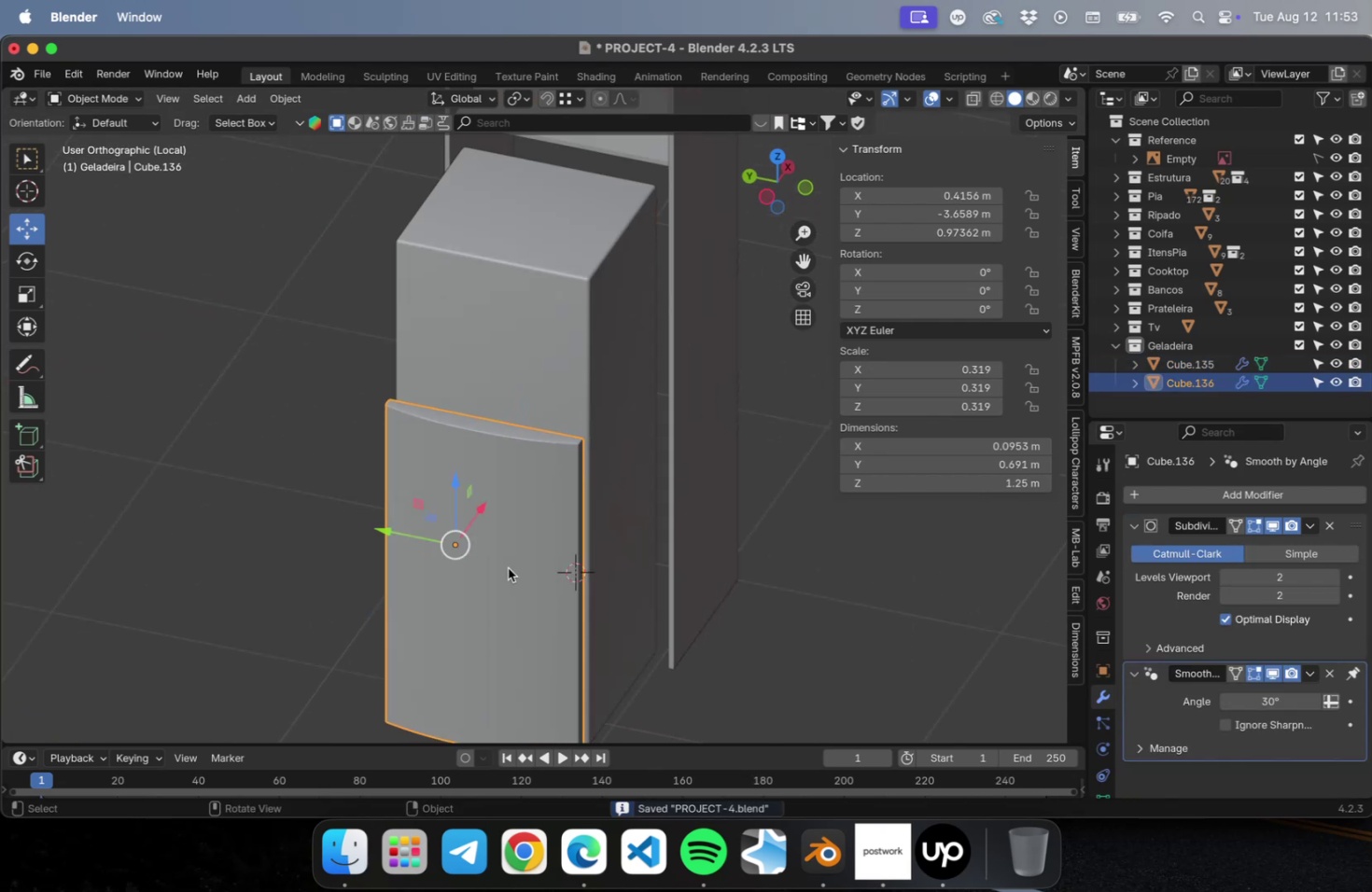 
key(Numpad7)
 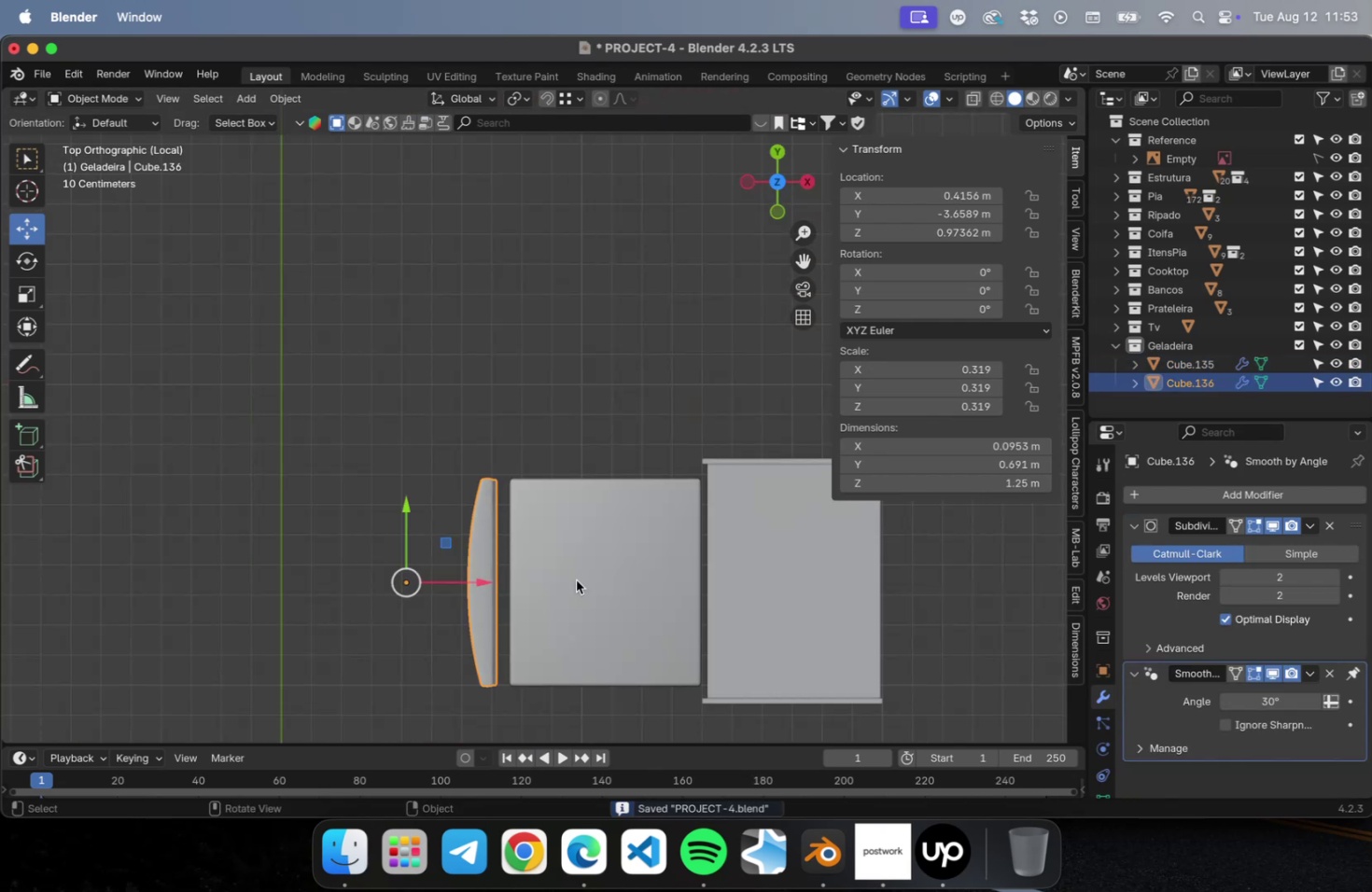 
scroll: coordinate [582, 589], scroll_direction: up, amount: 5.0
 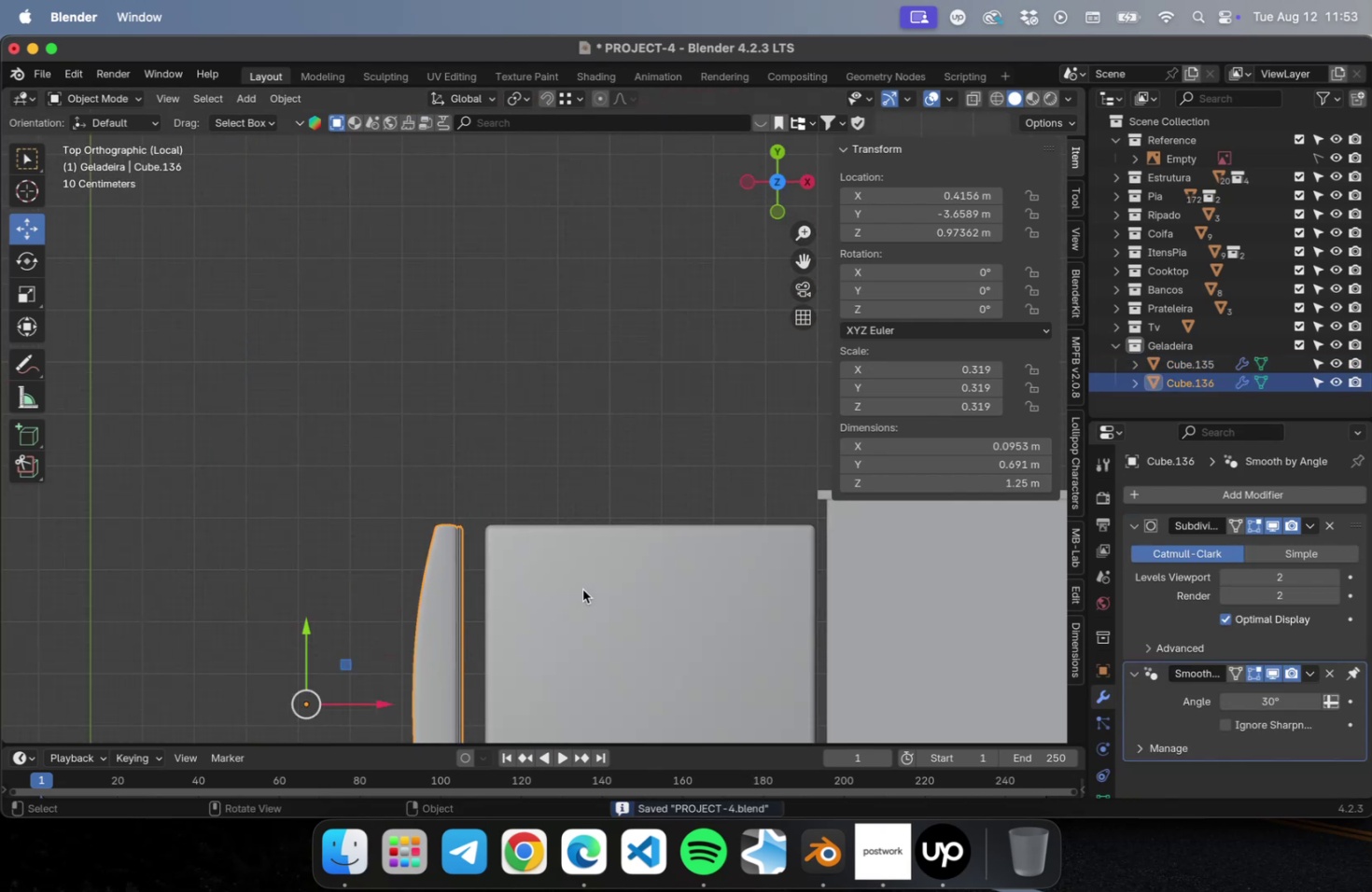 
hold_key(key=ShiftLeft, duration=0.57)
 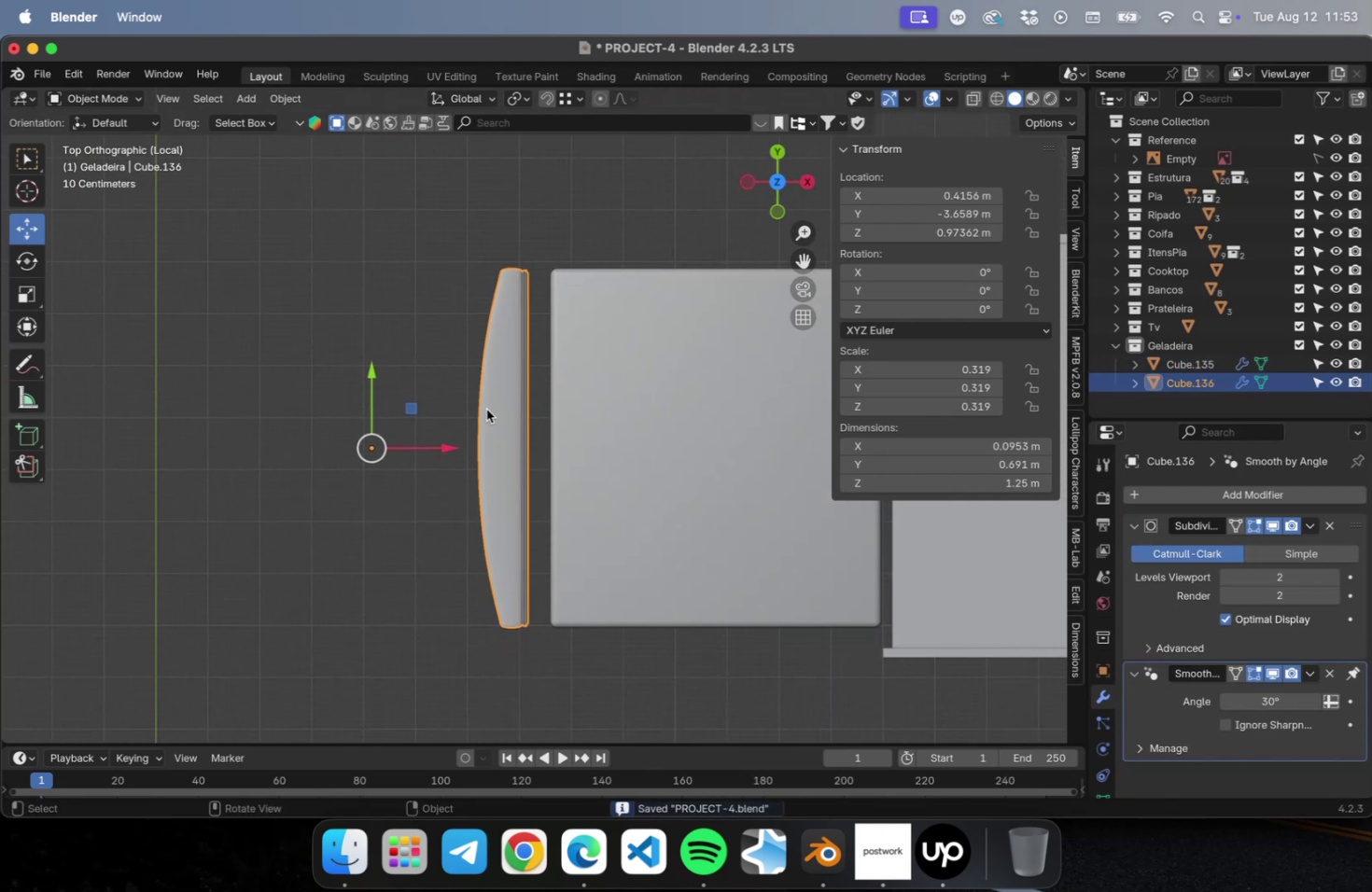 
right_click([486, 409])
 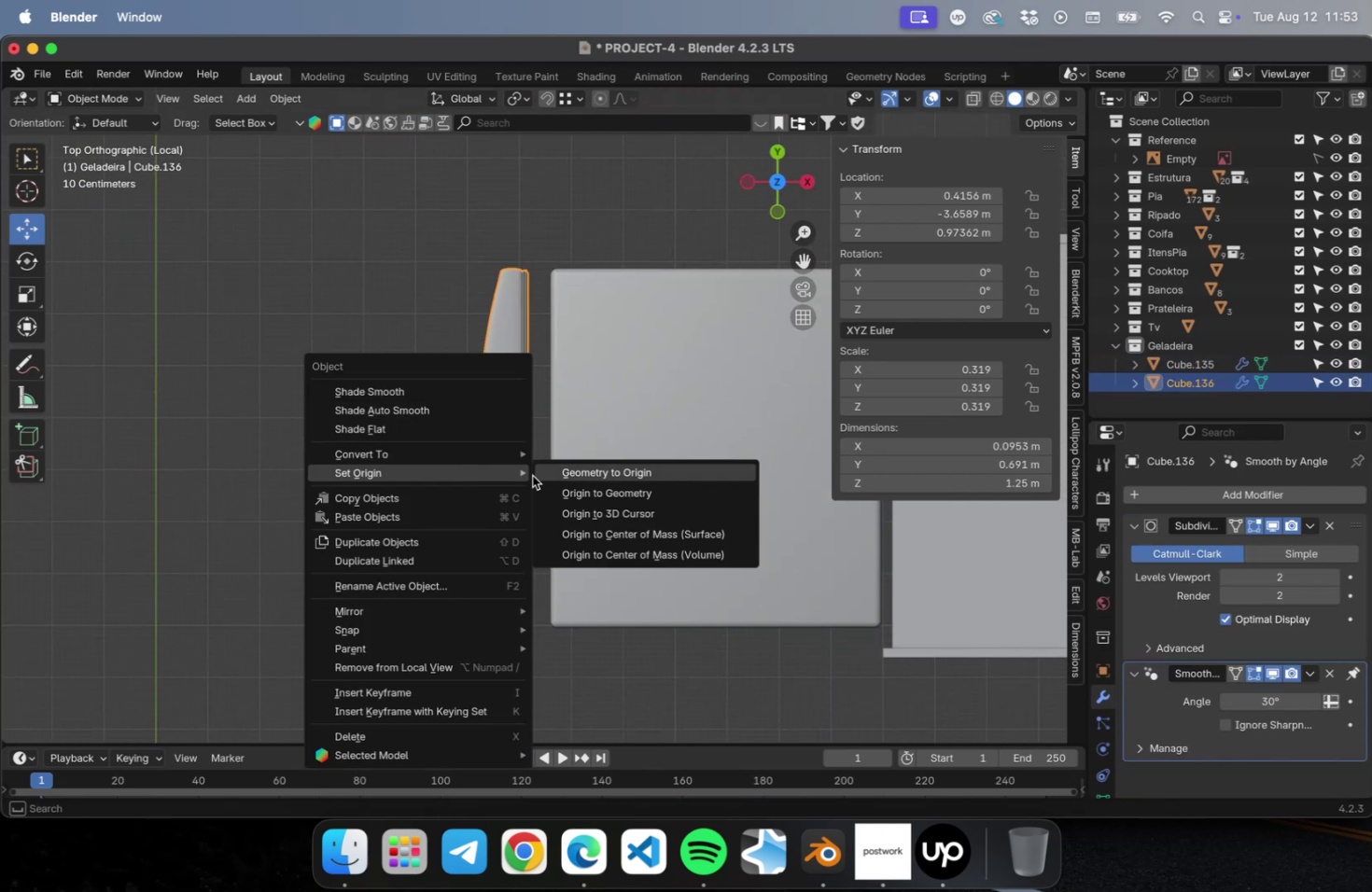 
left_click([629, 493])
 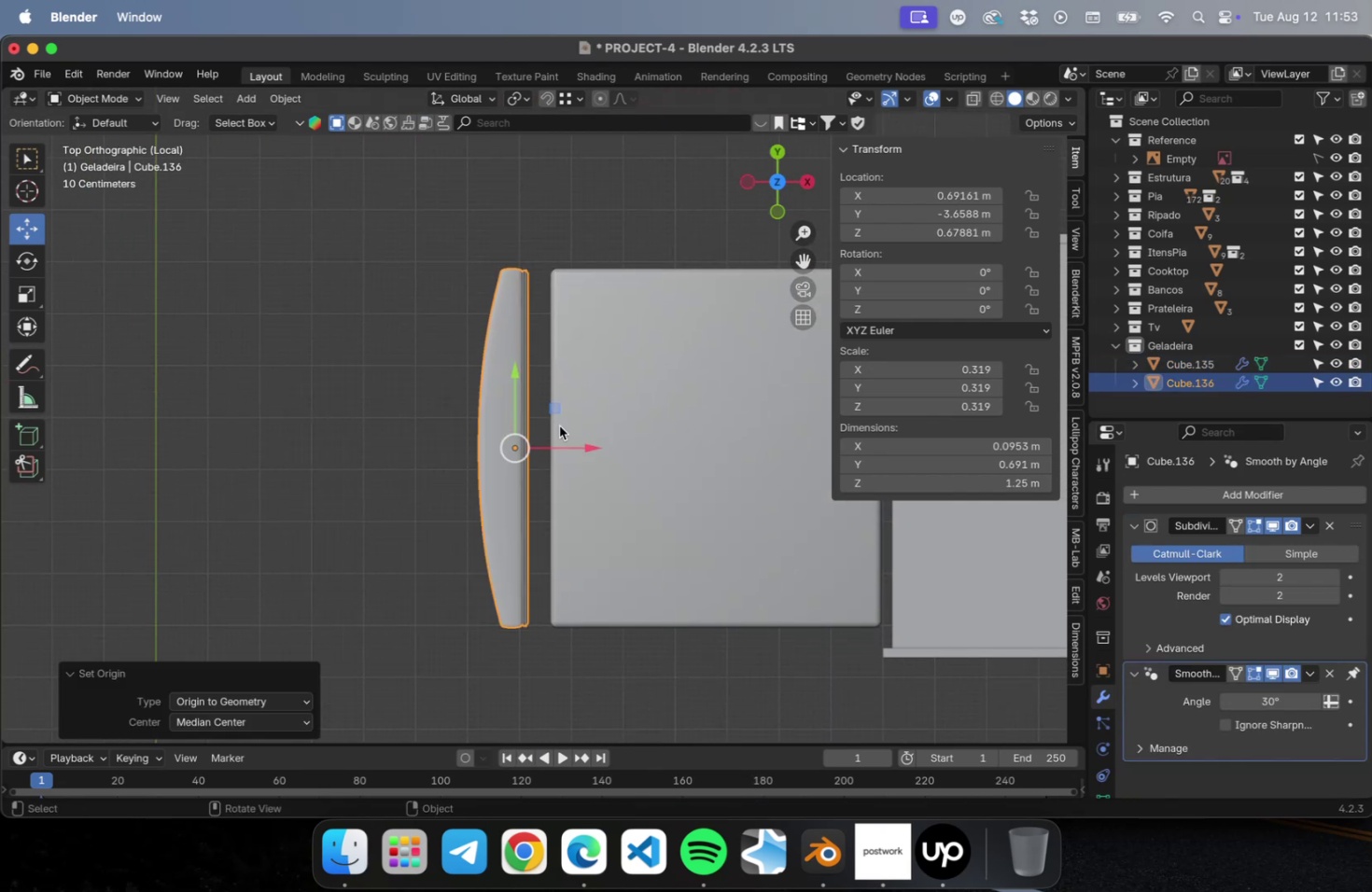 
key(S)
 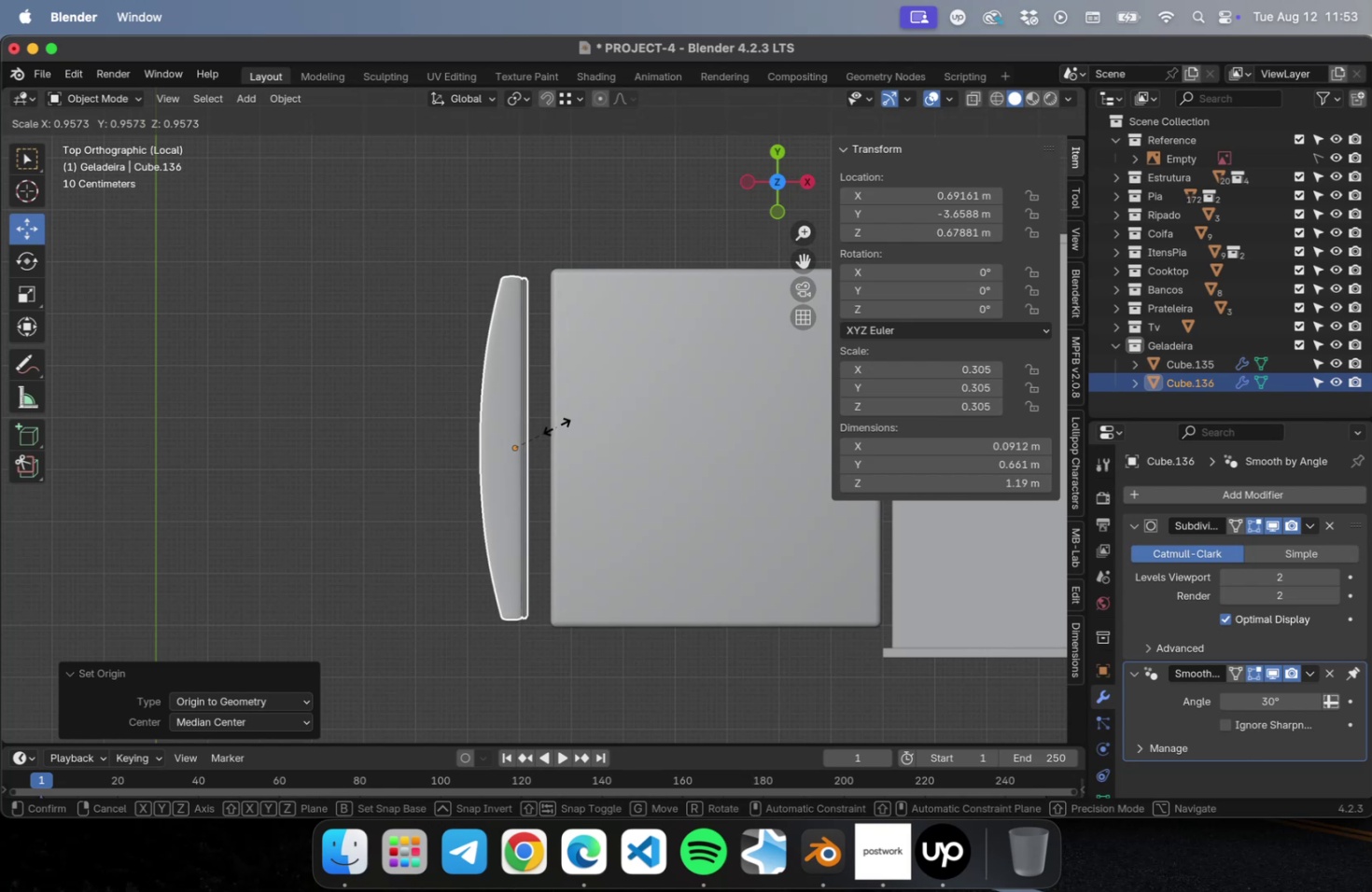 
left_click([556, 425])
 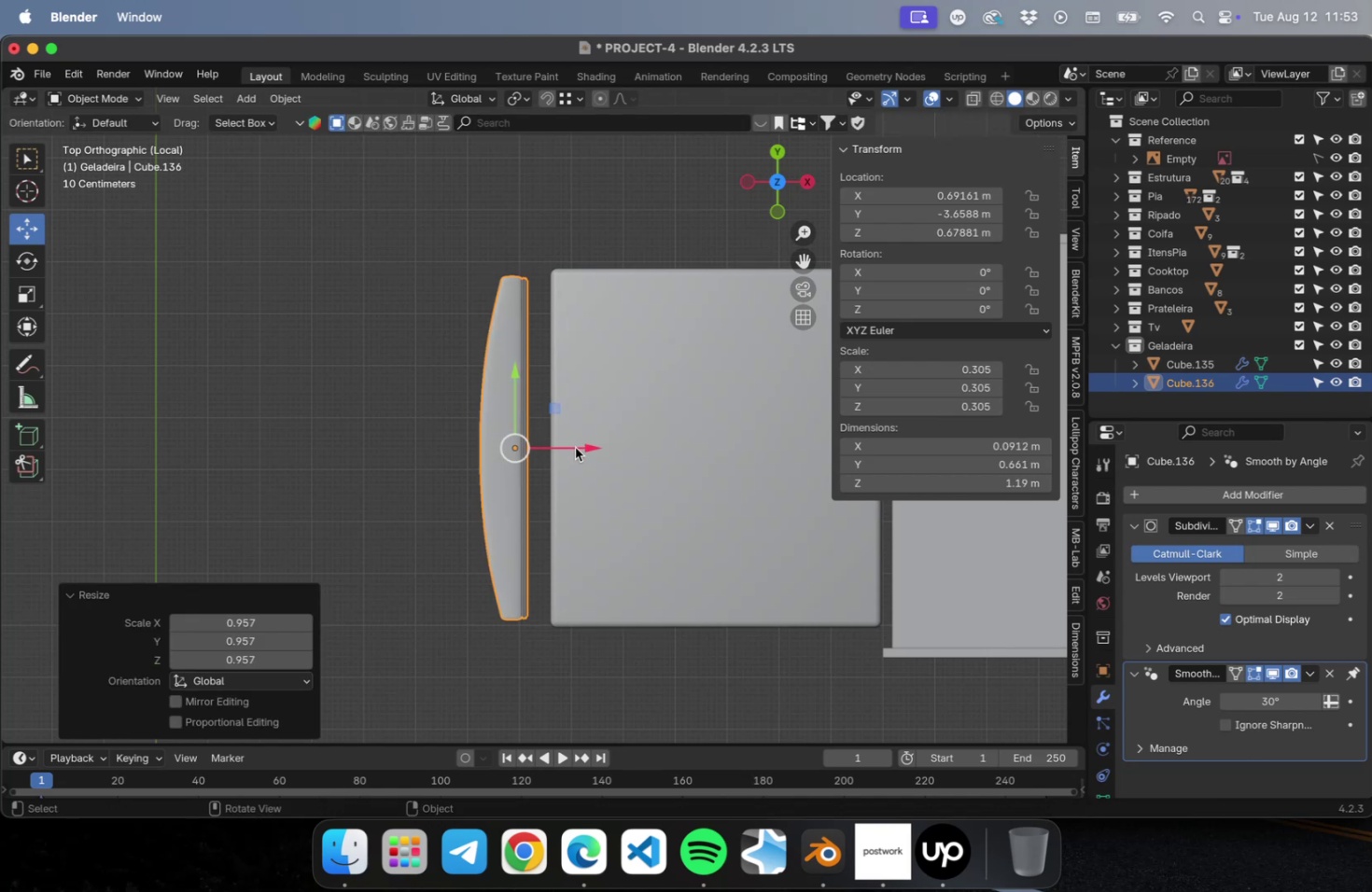 
left_click_drag(start_coordinate=[578, 448], to_coordinate=[601, 444])
 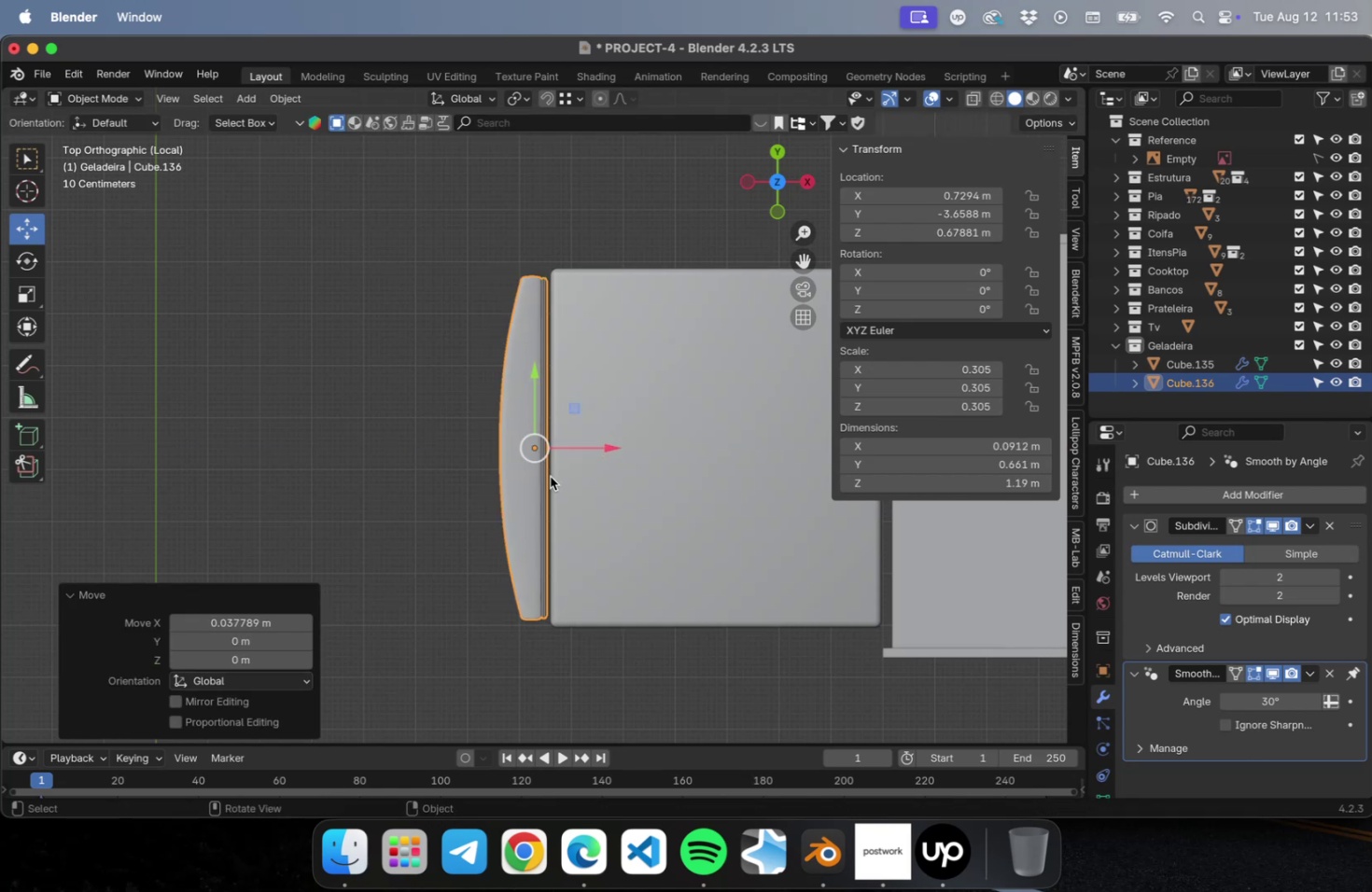 
scroll: coordinate [544, 474], scroll_direction: up, amount: 7.0
 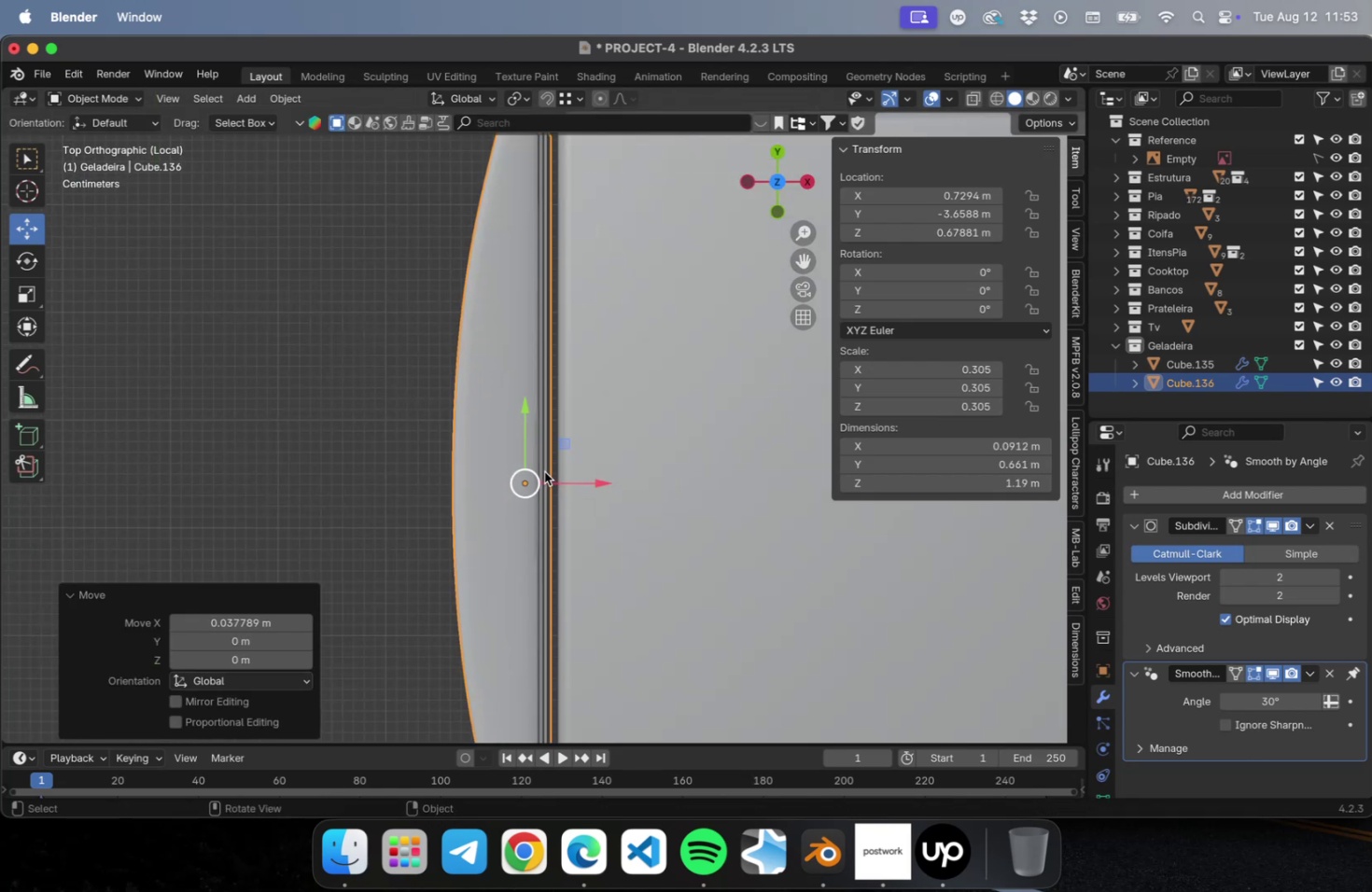 
hold_key(key=ShiftLeft, duration=0.51)
 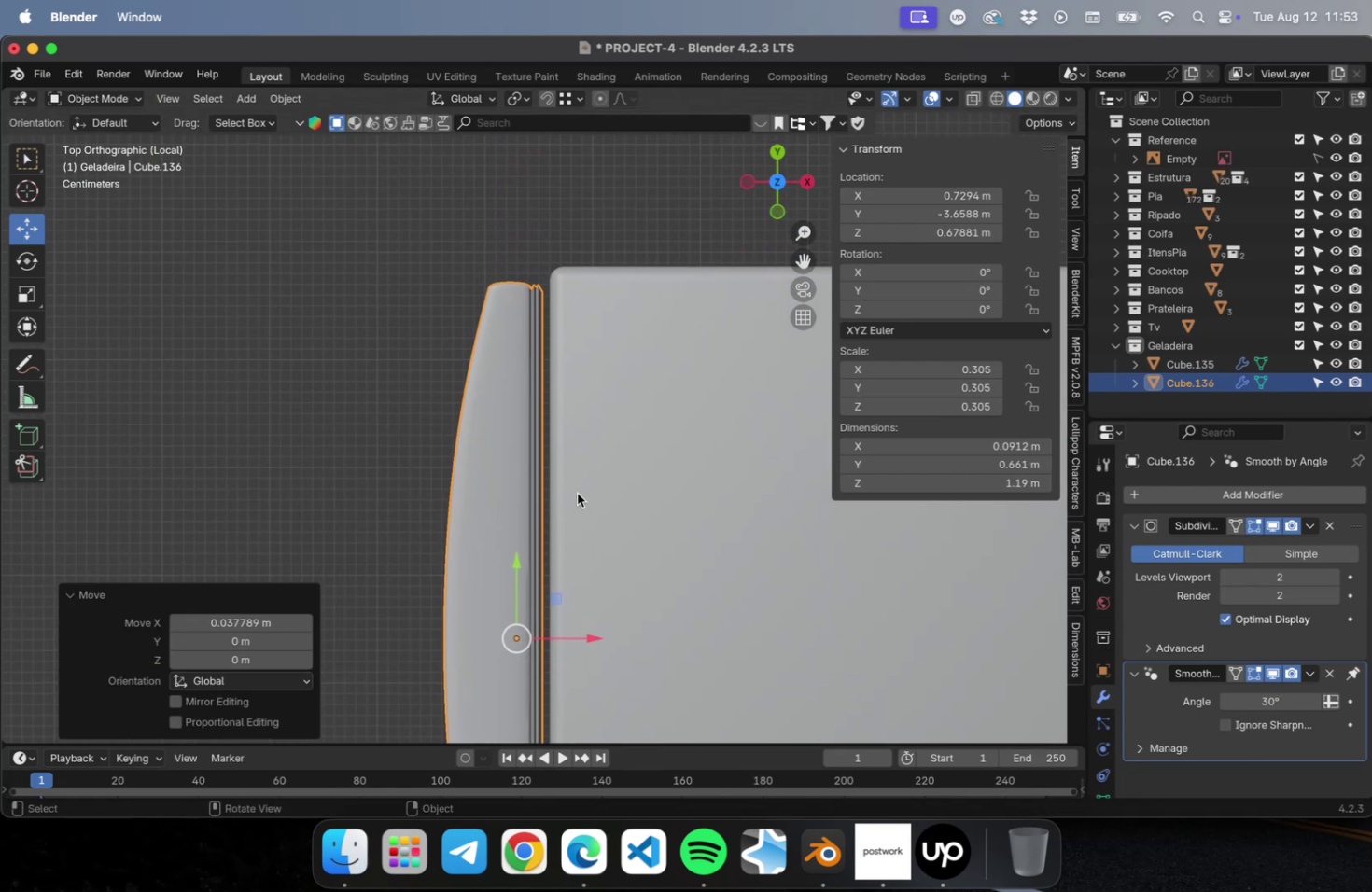 
key(Meta+Z)
 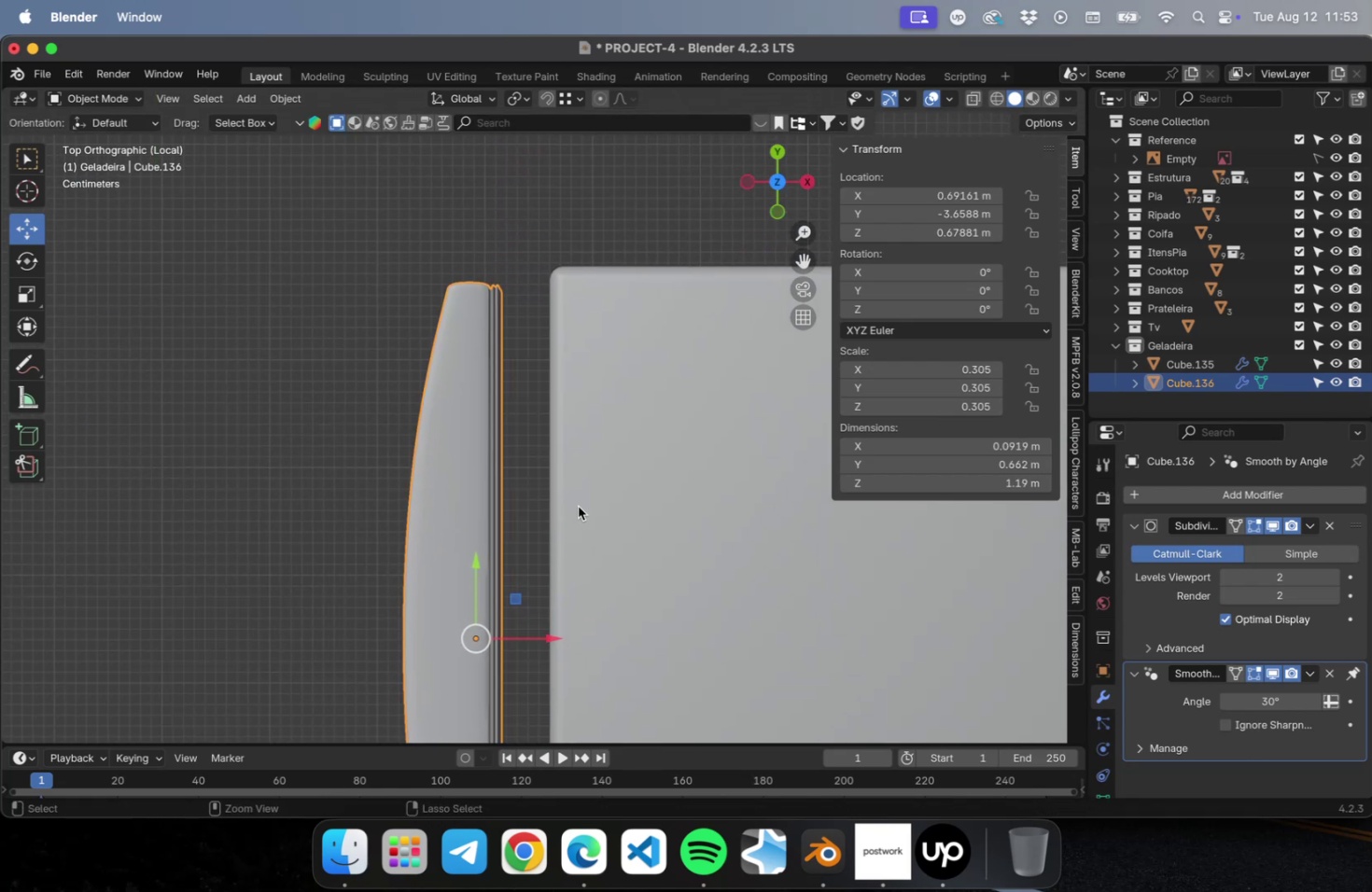 
key(Meta+Z)
 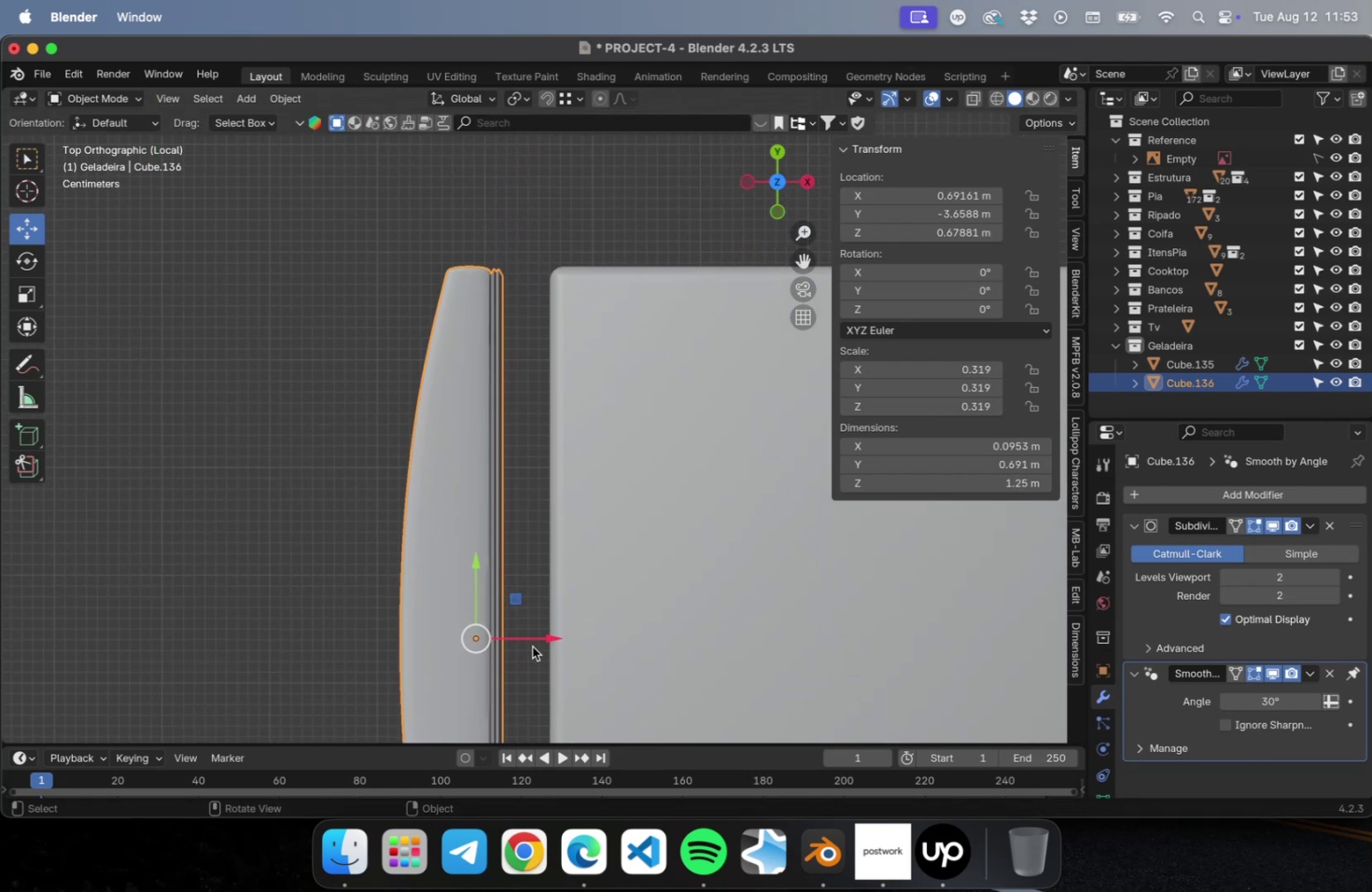 
left_click_drag(start_coordinate=[539, 640], to_coordinate=[587, 631])
 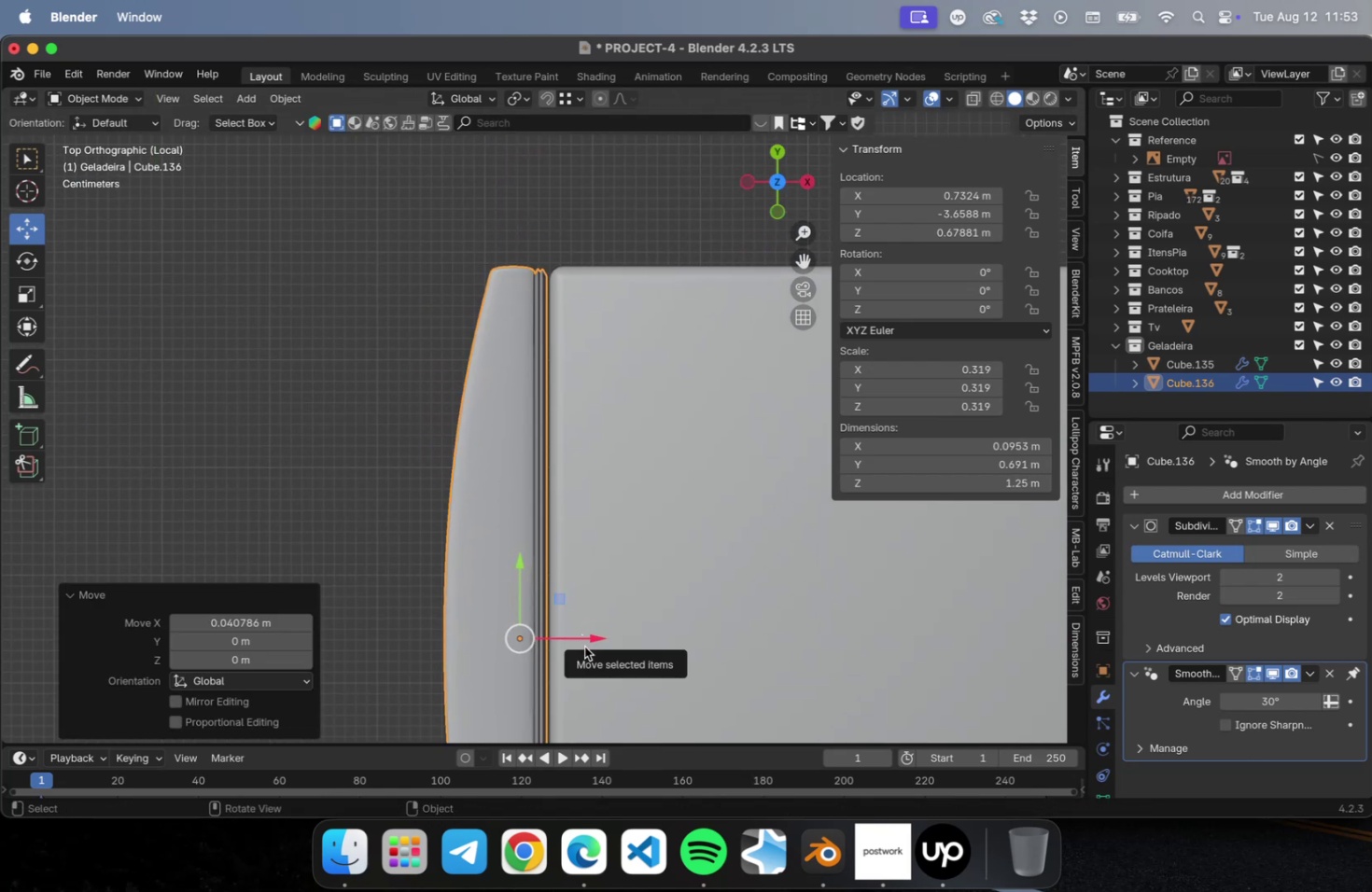 
left_click_drag(start_coordinate=[588, 642], to_coordinate=[597, 641])
 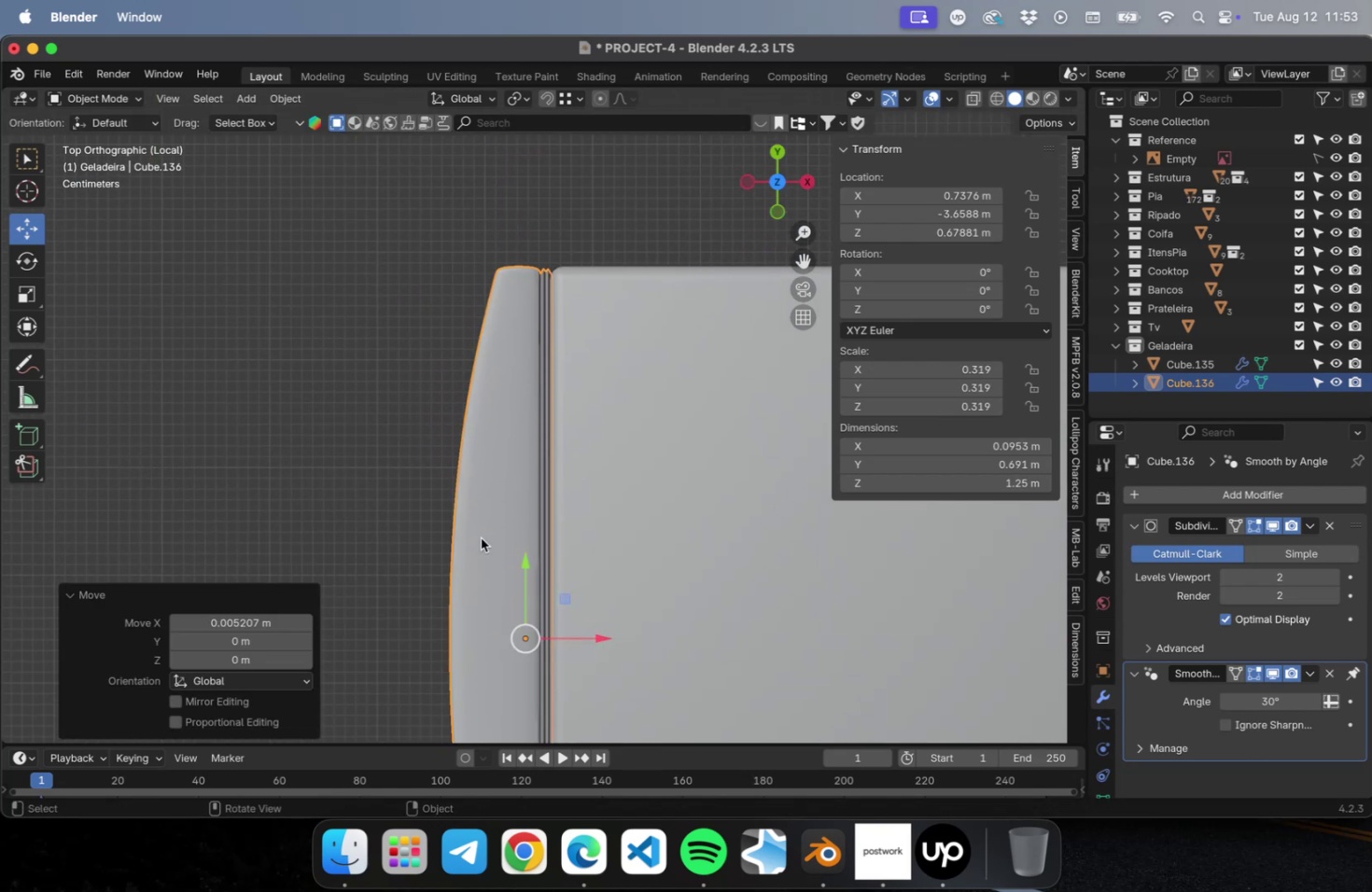 
scroll: coordinate [469, 516], scroll_direction: down, amount: 21.0
 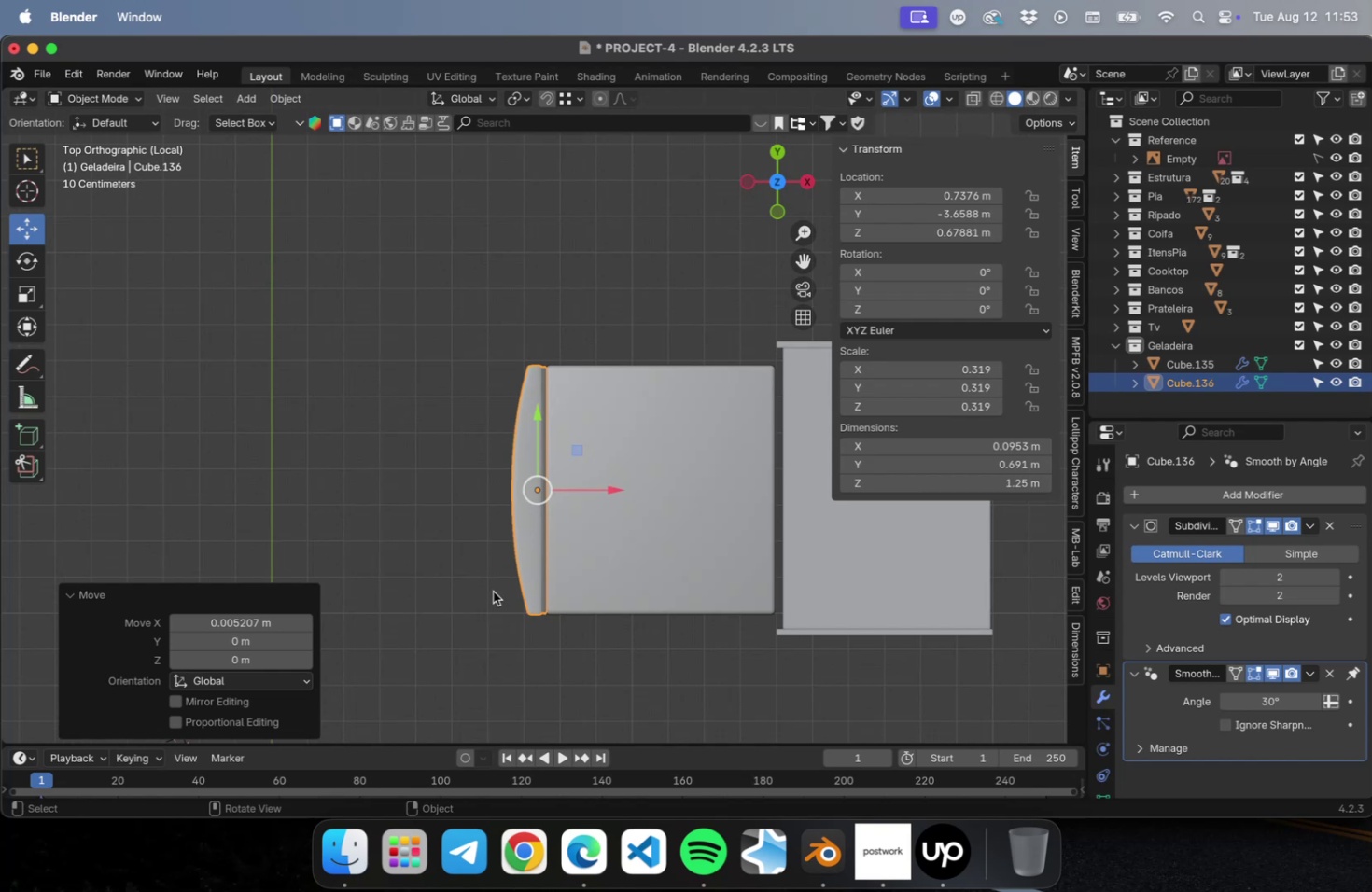 
left_click([492, 592])
 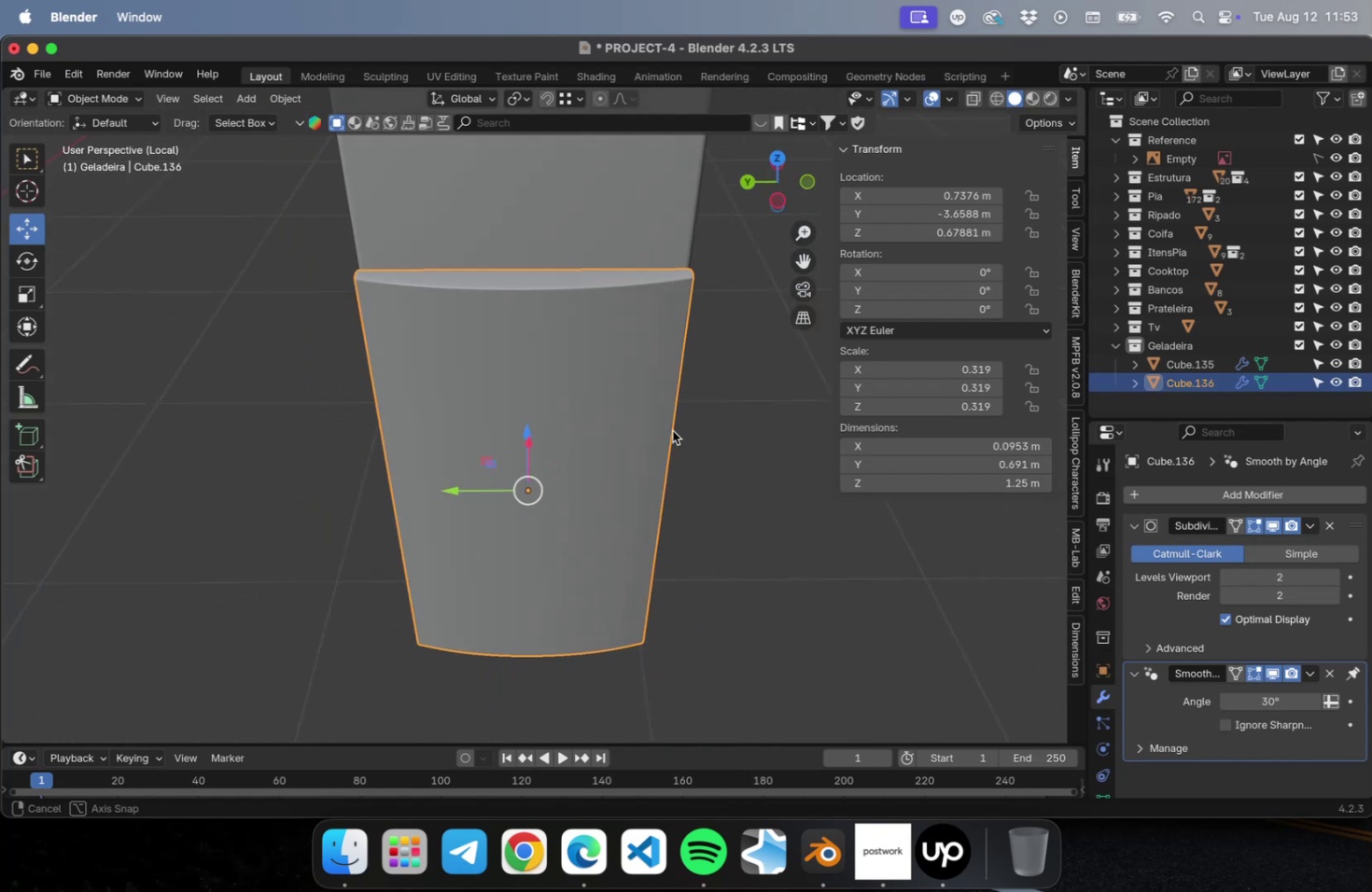 
scroll: coordinate [688, 384], scroll_direction: down, amount: 2.0
 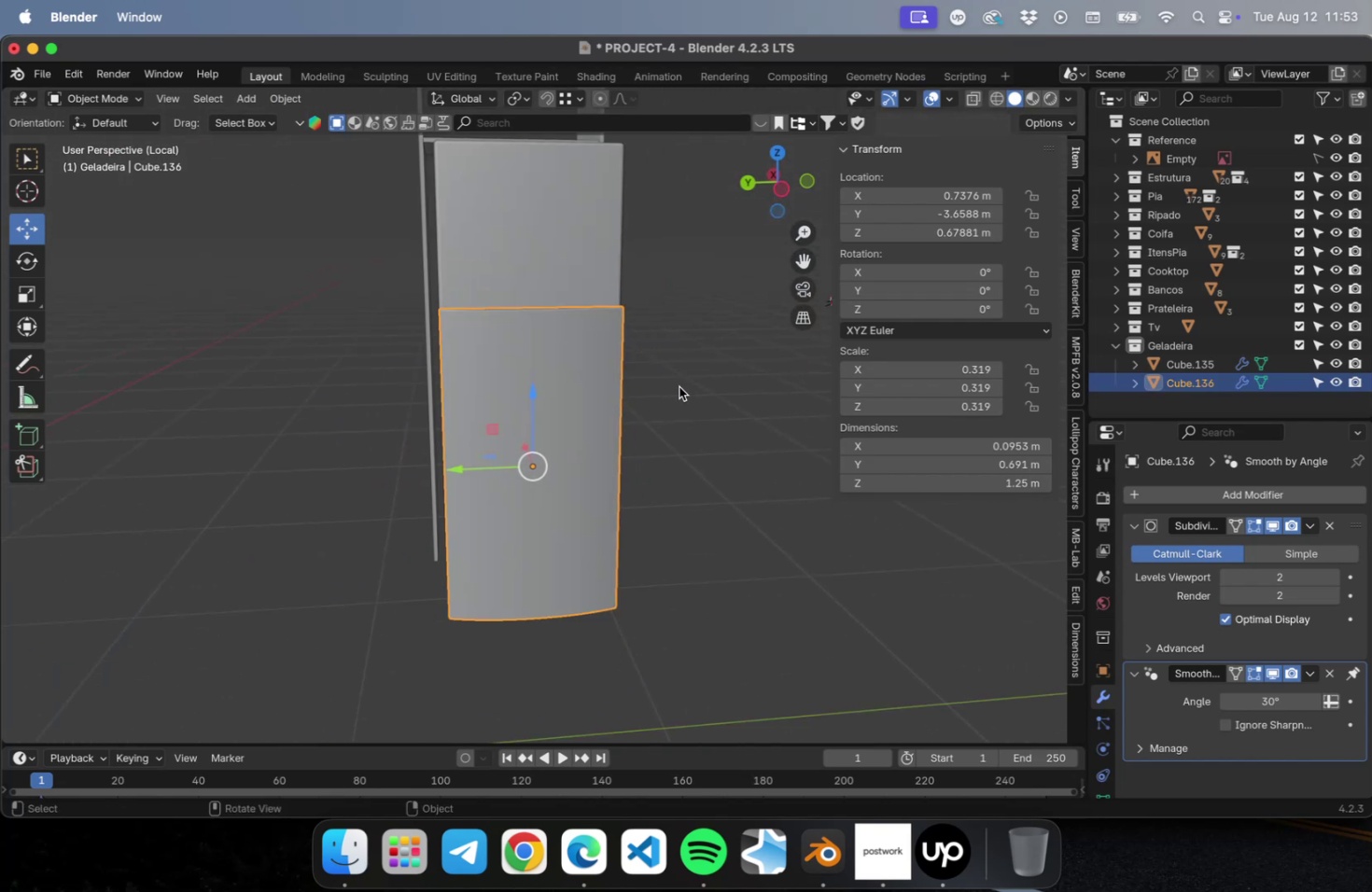 
key(Shift+ShiftLeft)
 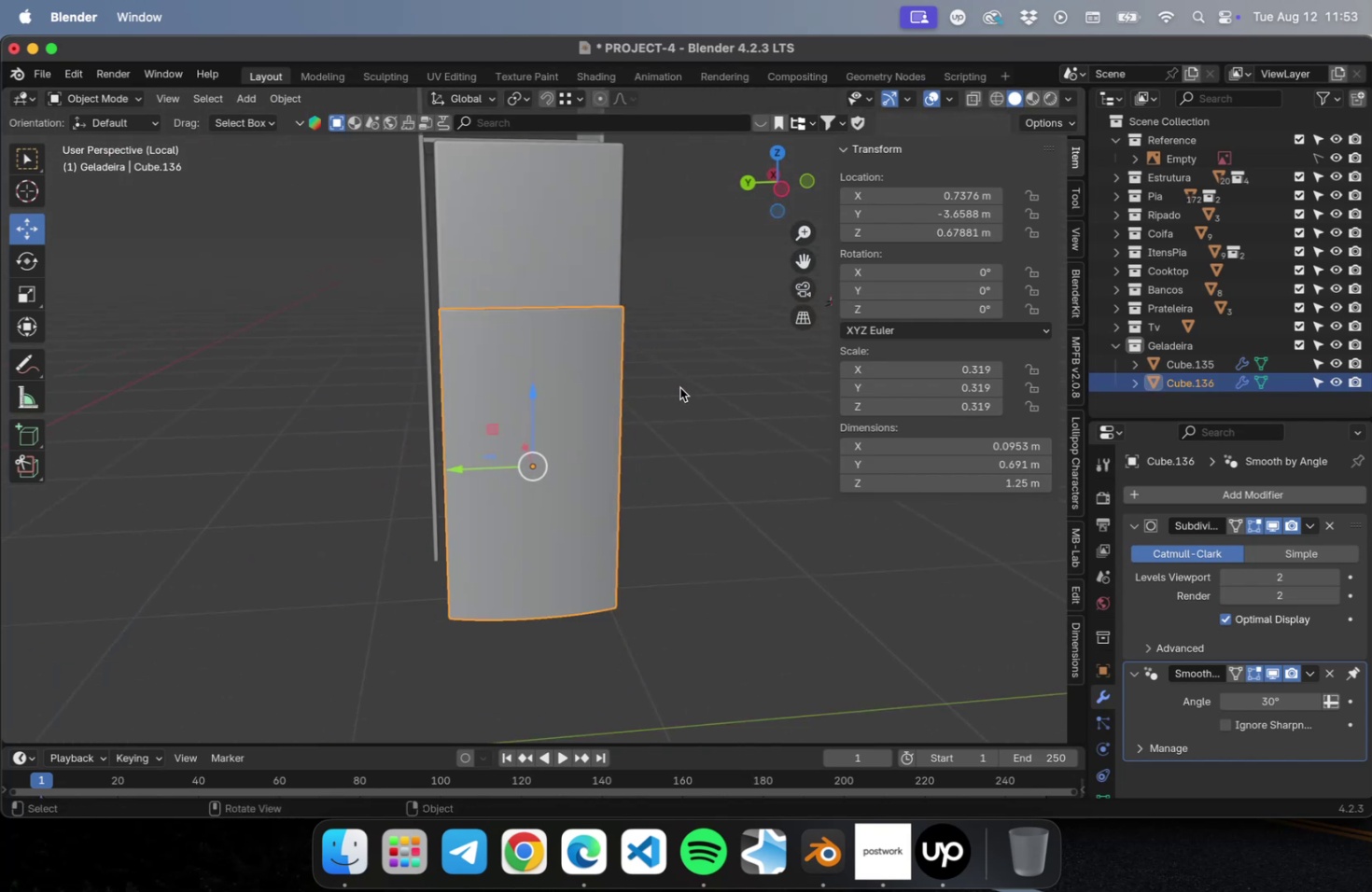 
key(NumLock)
 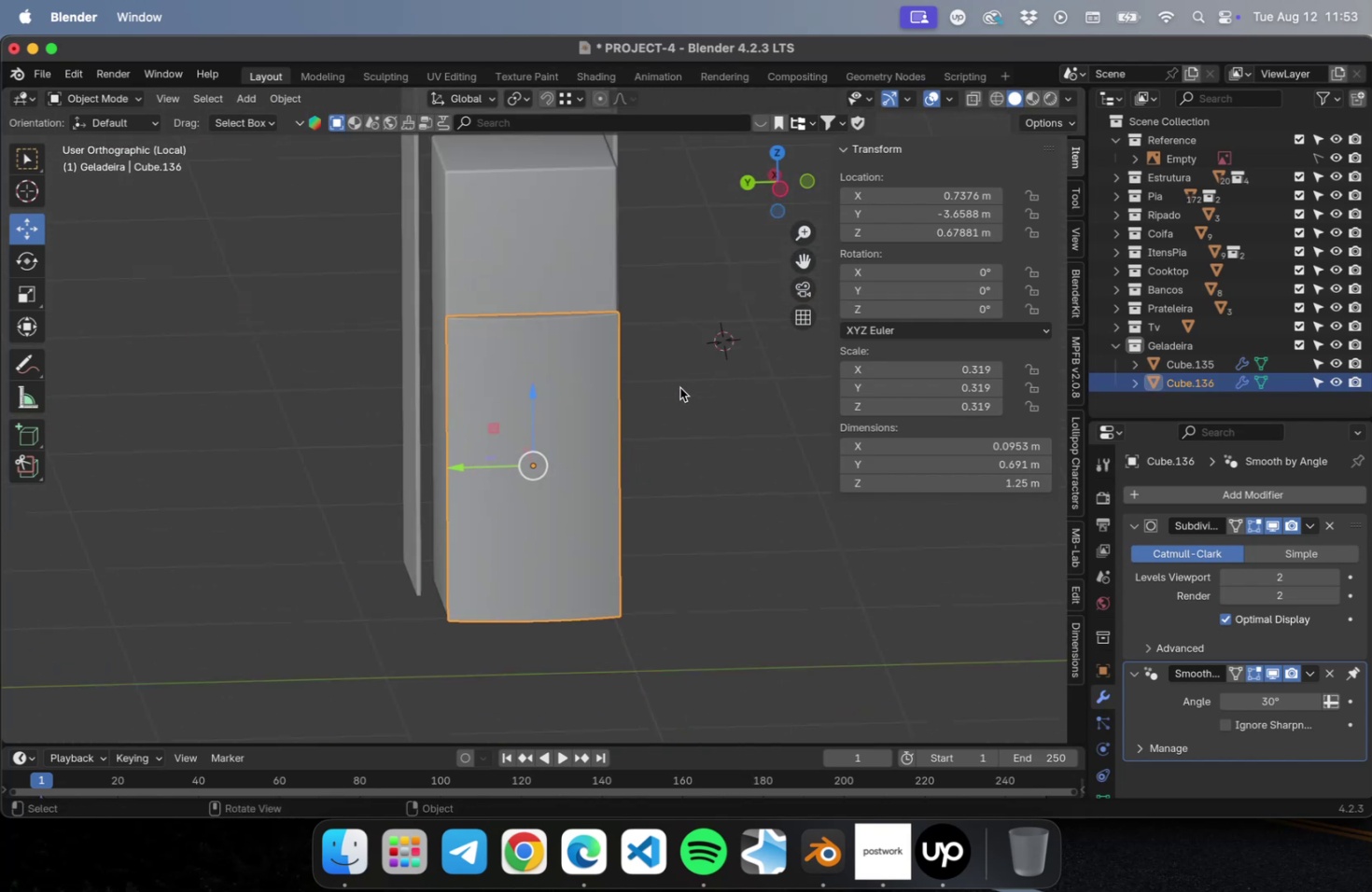 
key(Numpad1)
 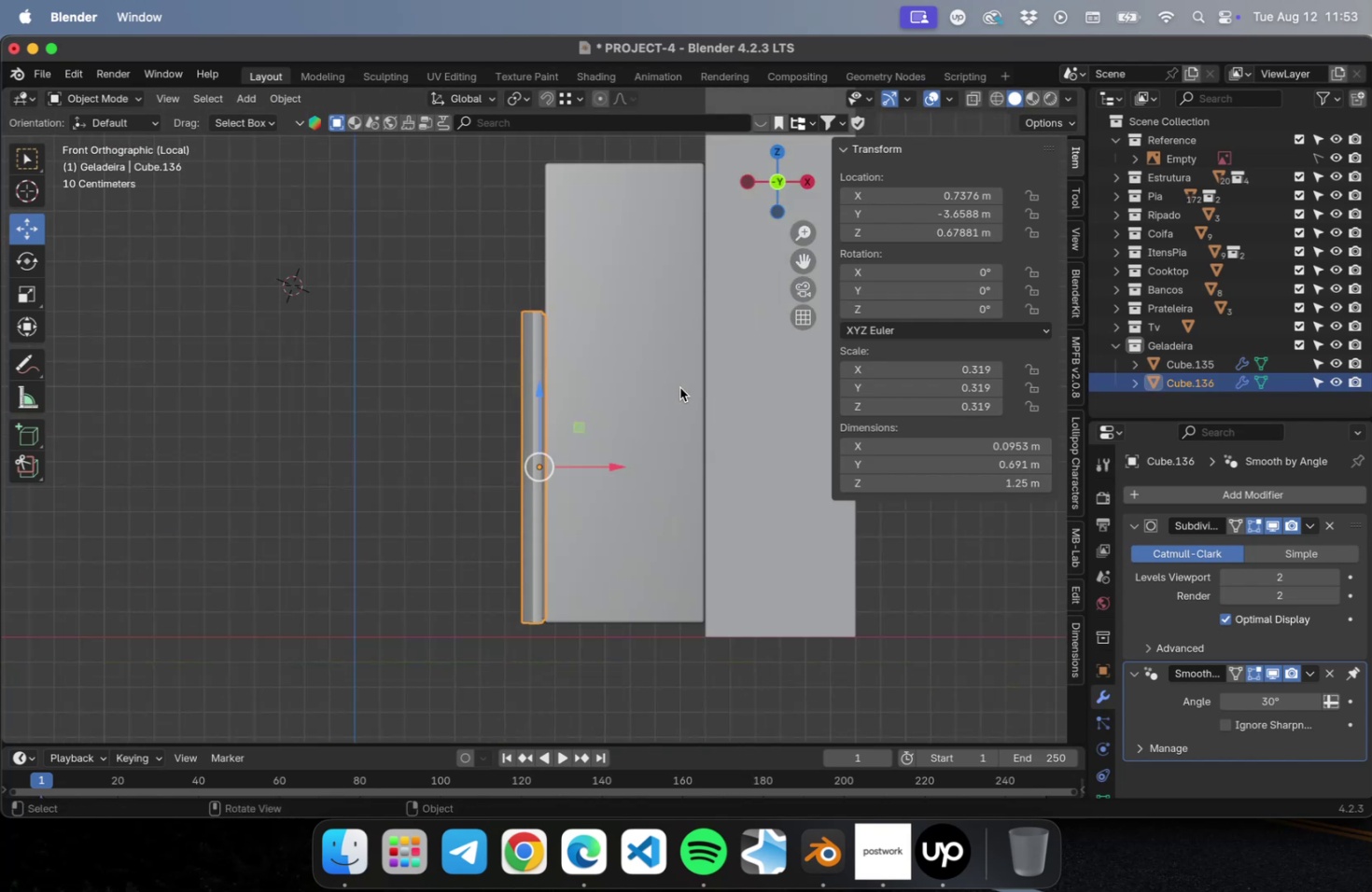 
hold_key(key=ShiftLeft, duration=0.61)
 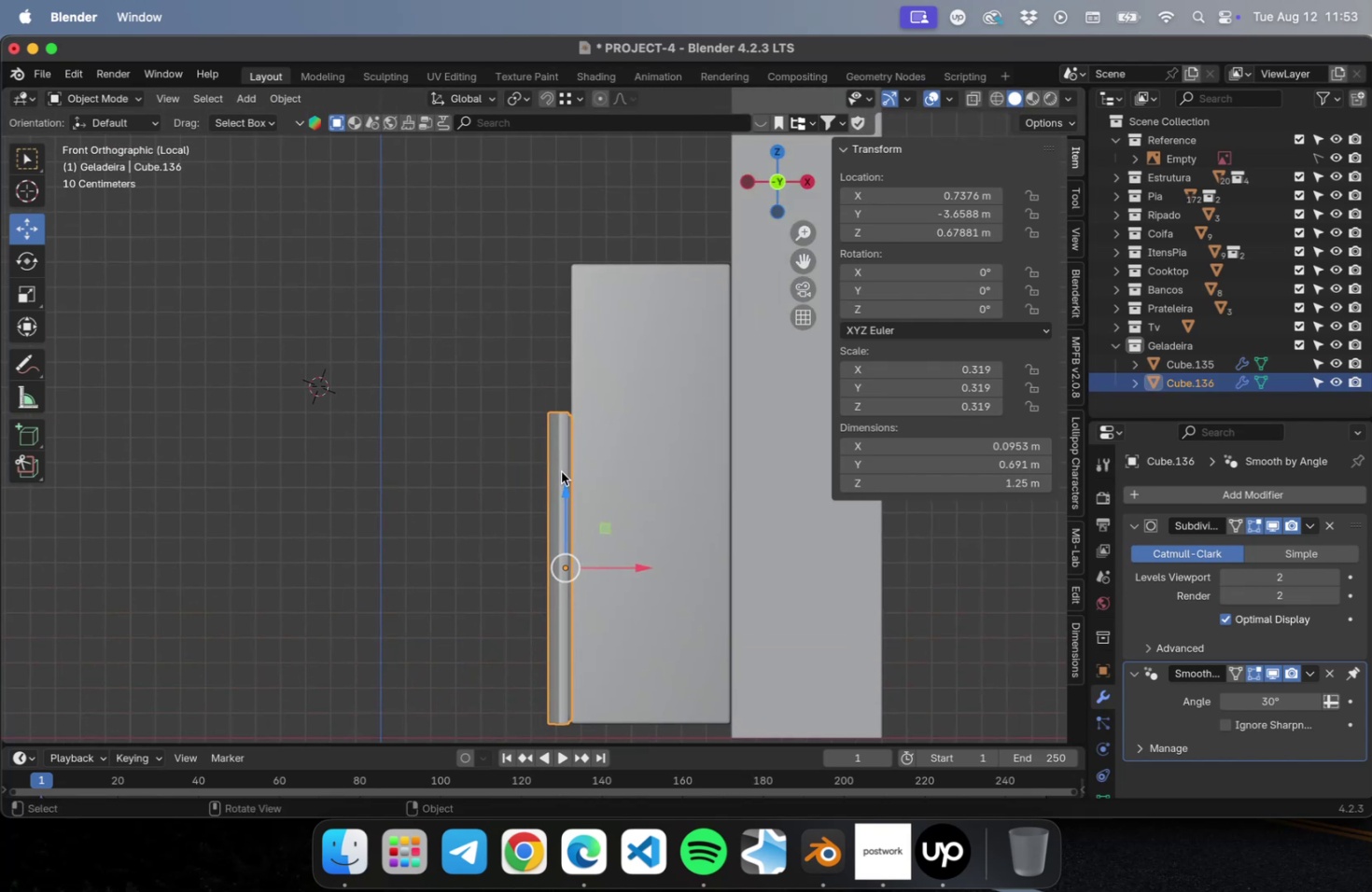 
type(Dz)
 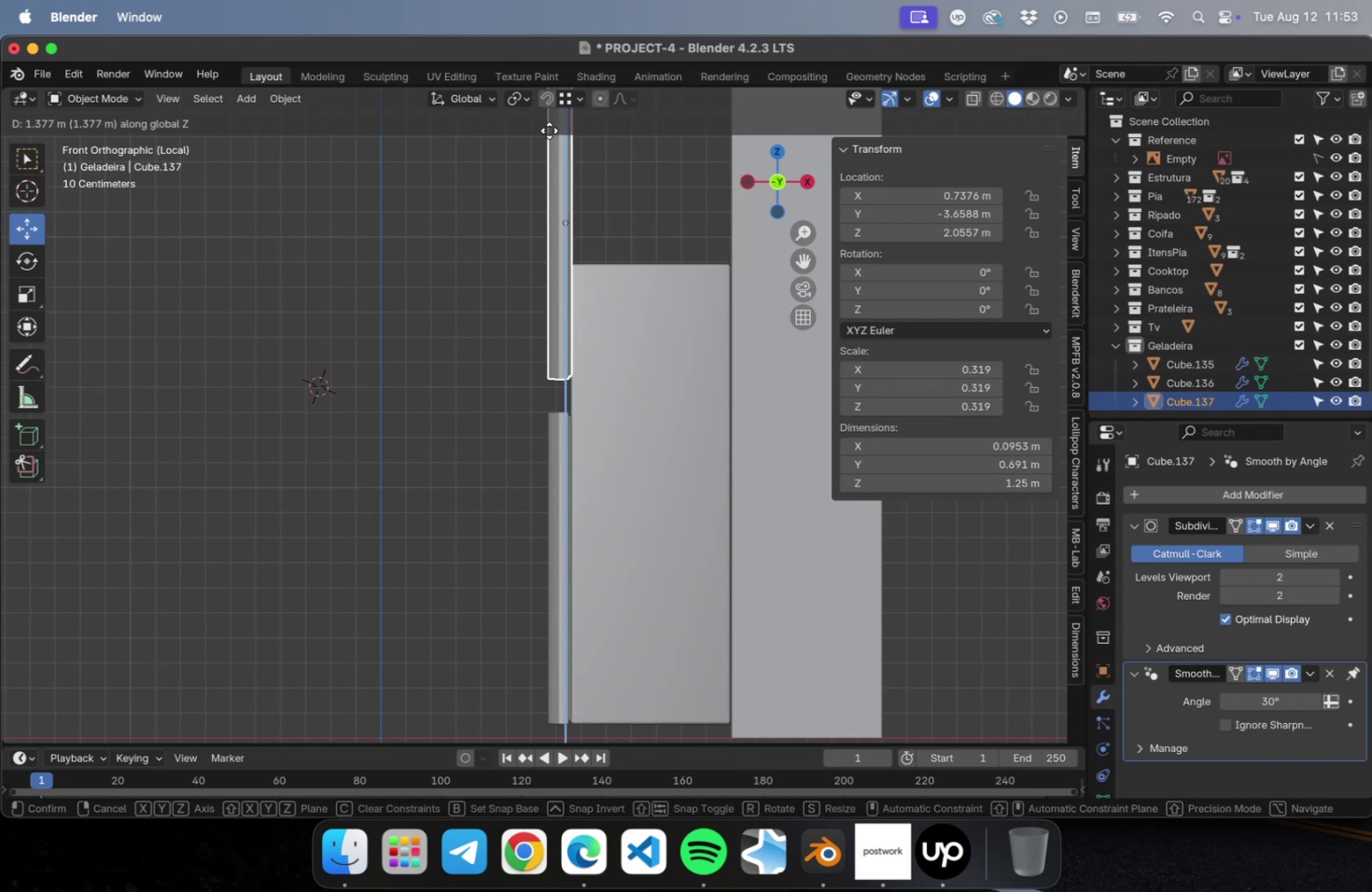 
mouse_move([553, 168])
 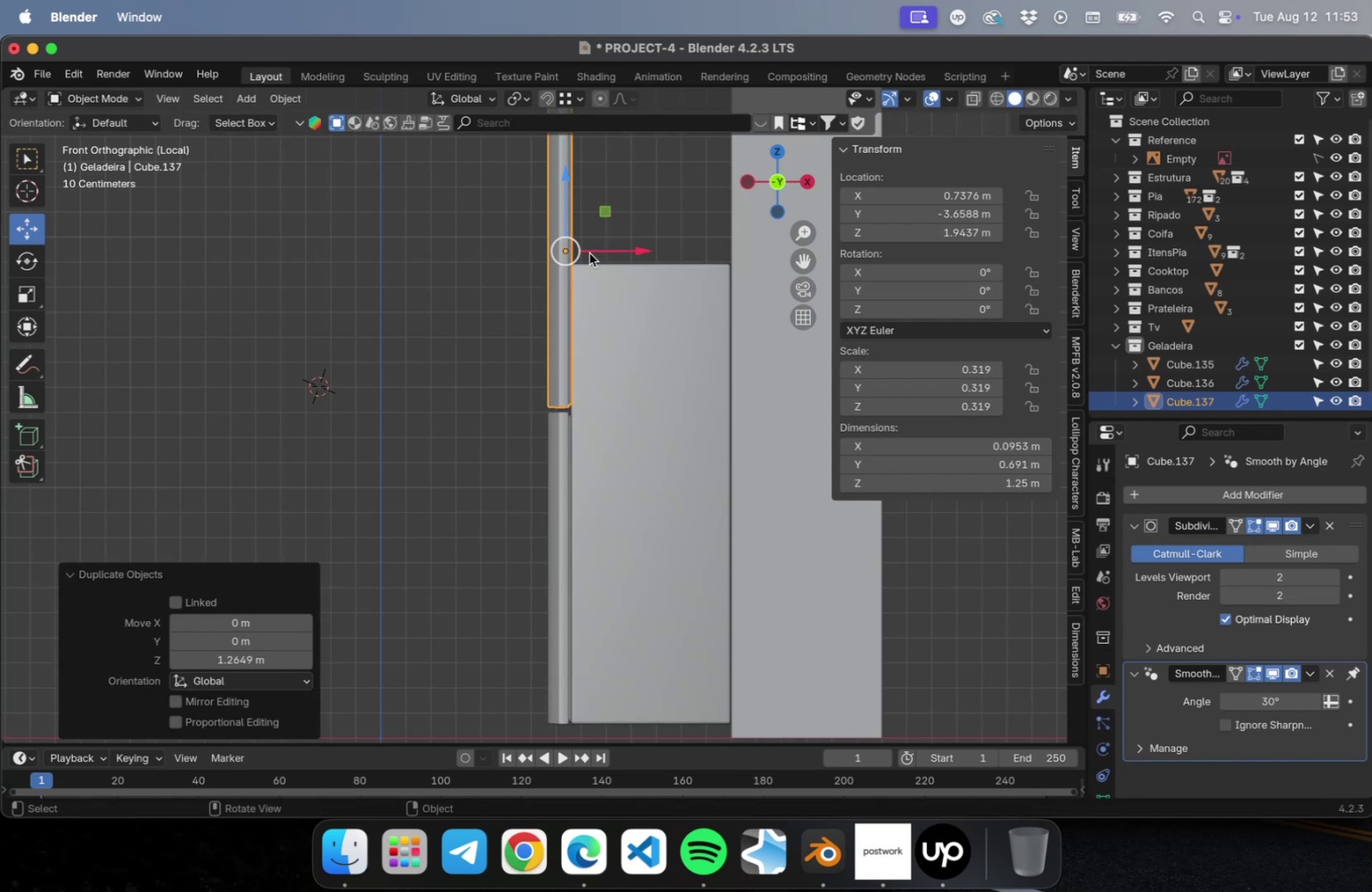 
hold_key(key=ShiftLeft, duration=0.6)
 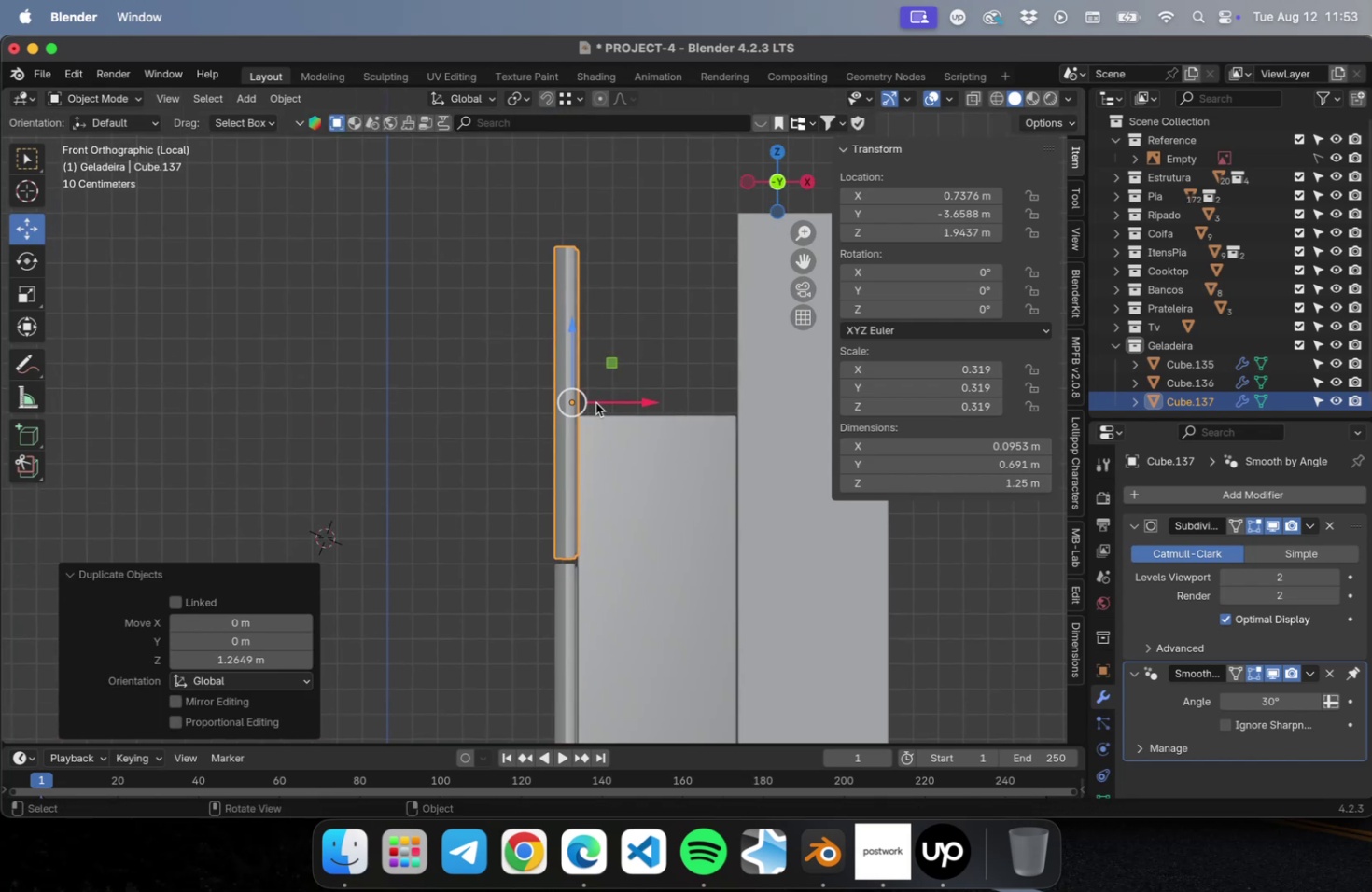 
key(Tab)
 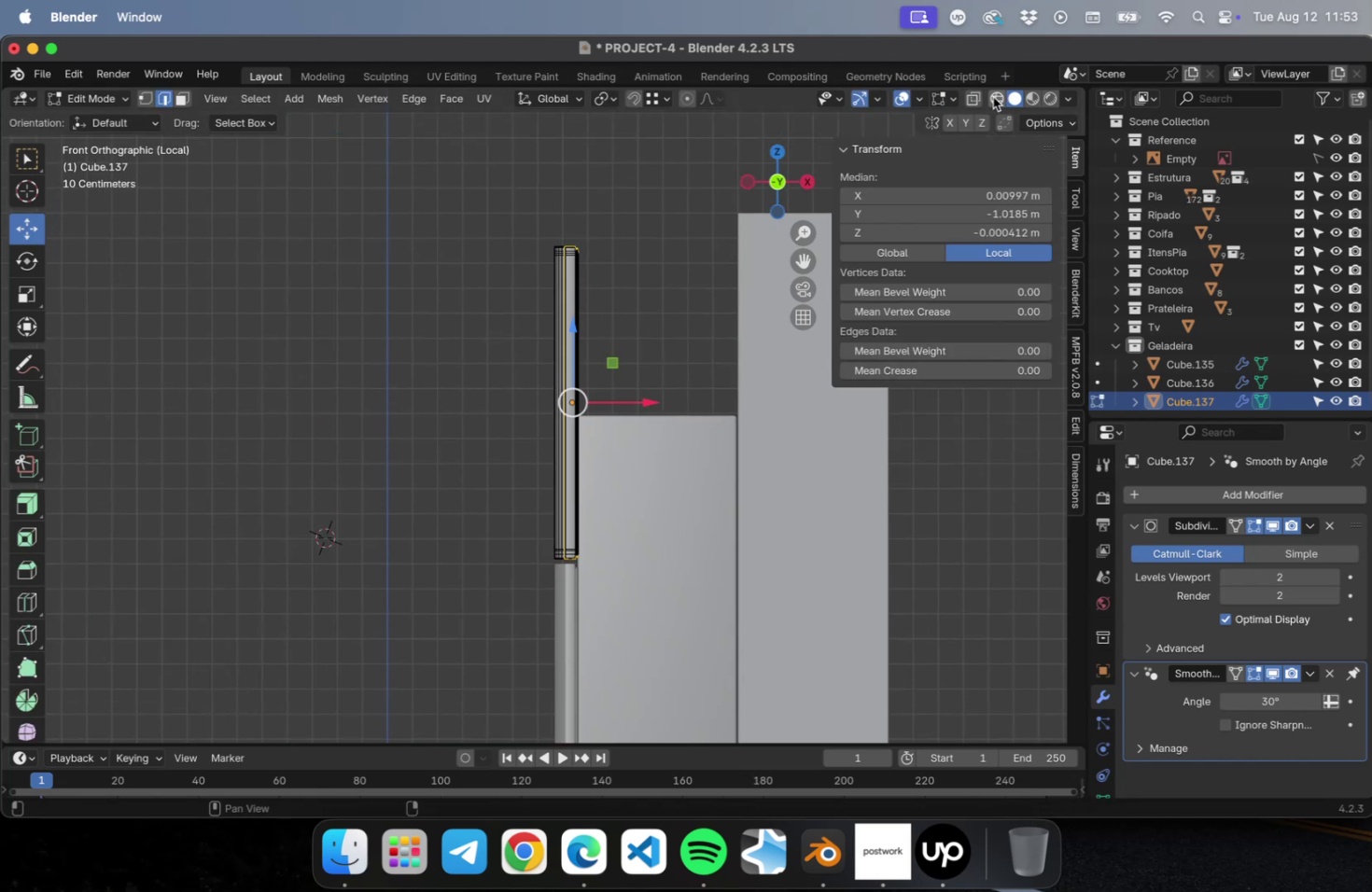 
left_click([992, 97])
 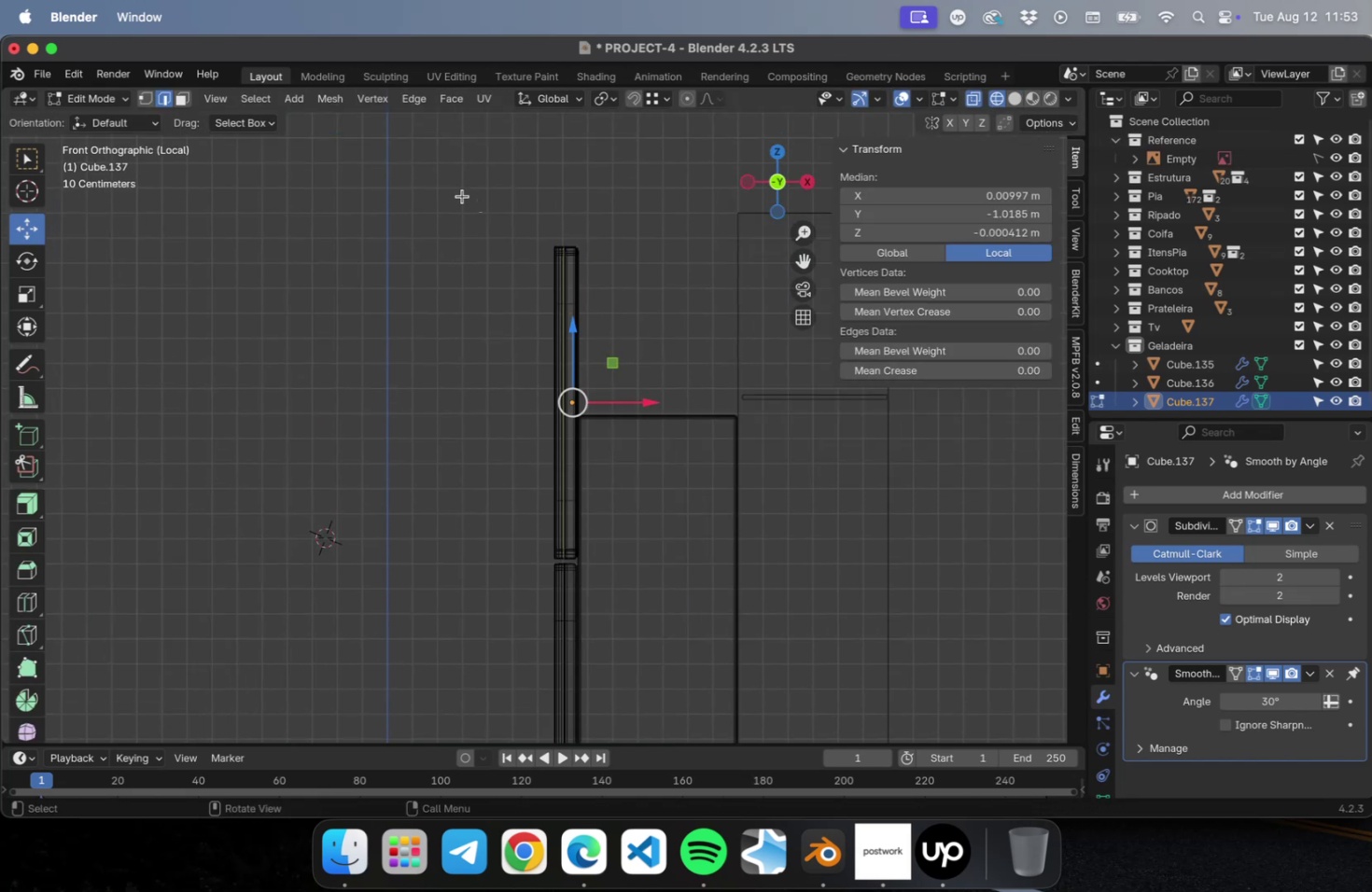 
left_click_drag(start_coordinate=[455, 193], to_coordinate=[736, 292])
 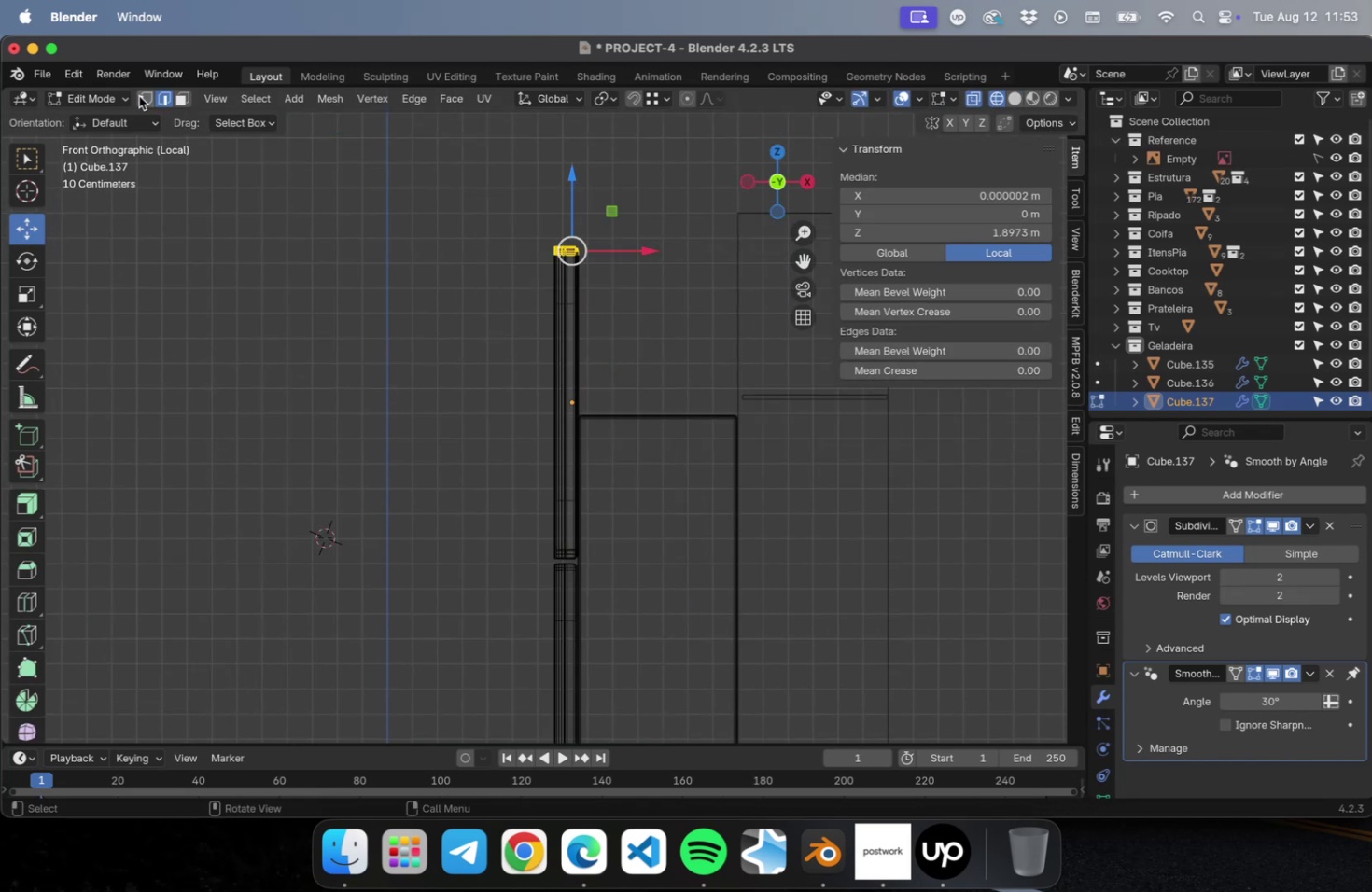 
left_click_drag(start_coordinate=[415, 171], to_coordinate=[685, 317])
 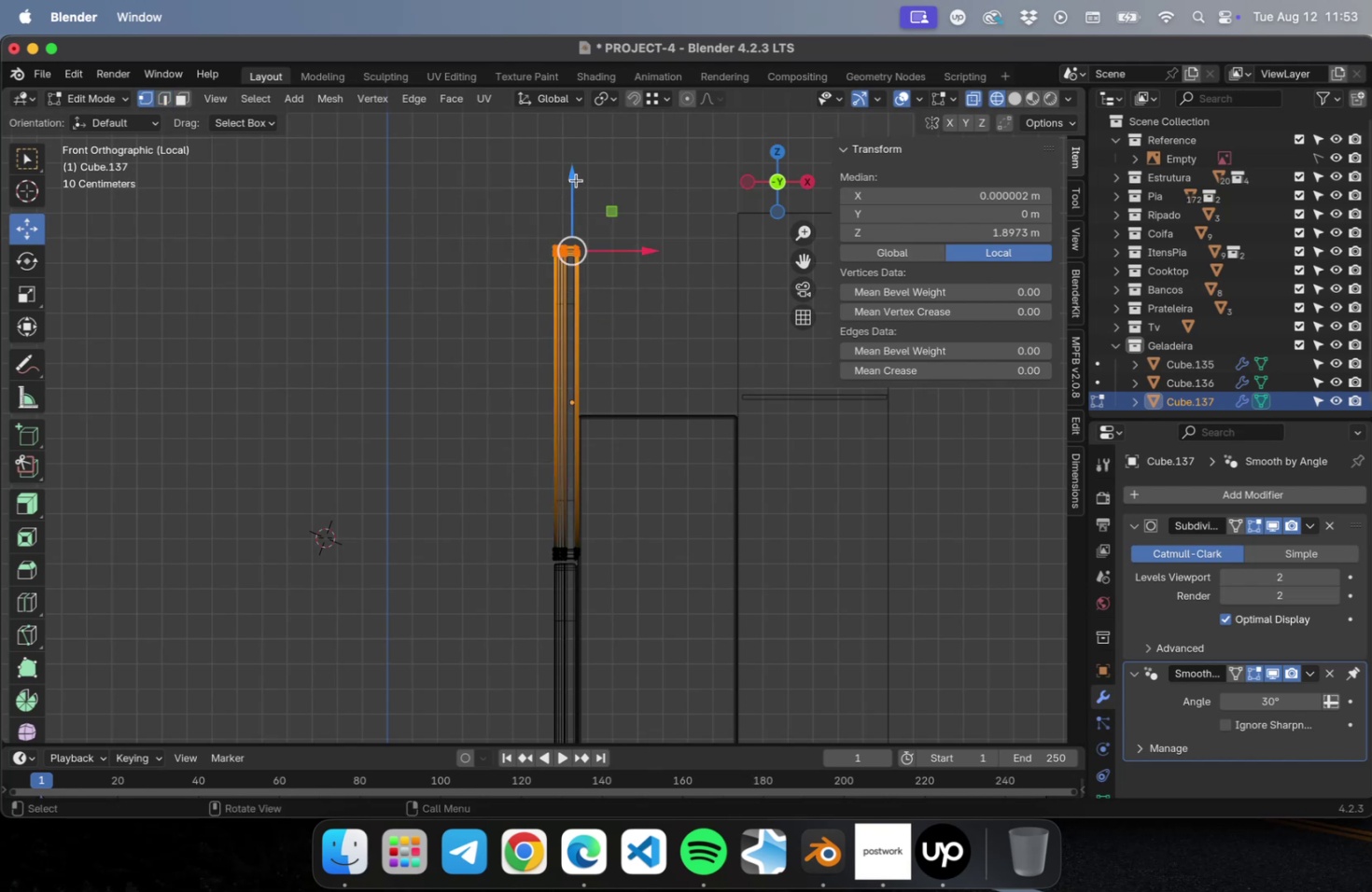 
left_click_drag(start_coordinate=[575, 175], to_coordinate=[581, 349])
 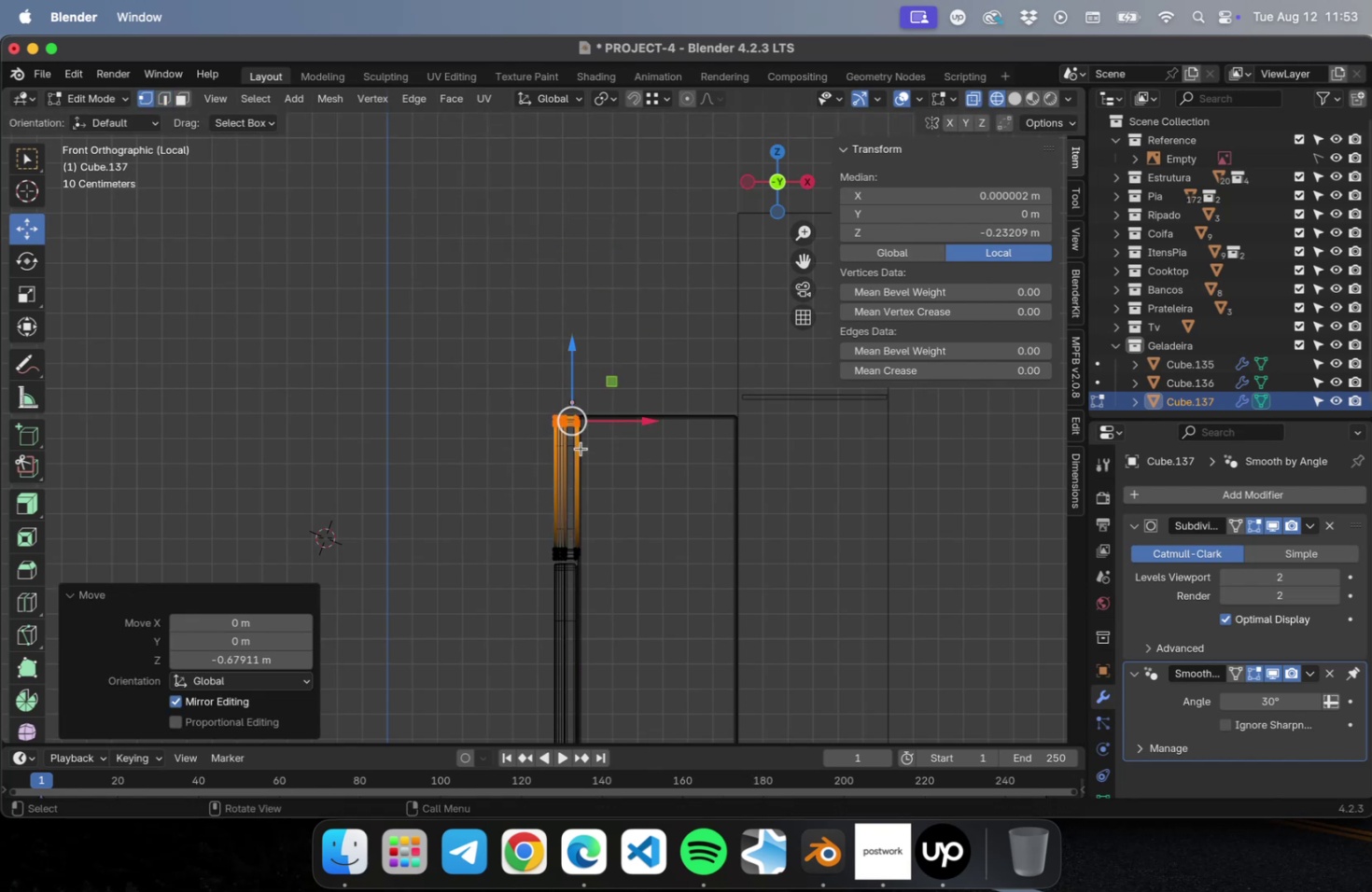 
scroll: coordinate [646, 462], scroll_direction: up, amount: 45.0
 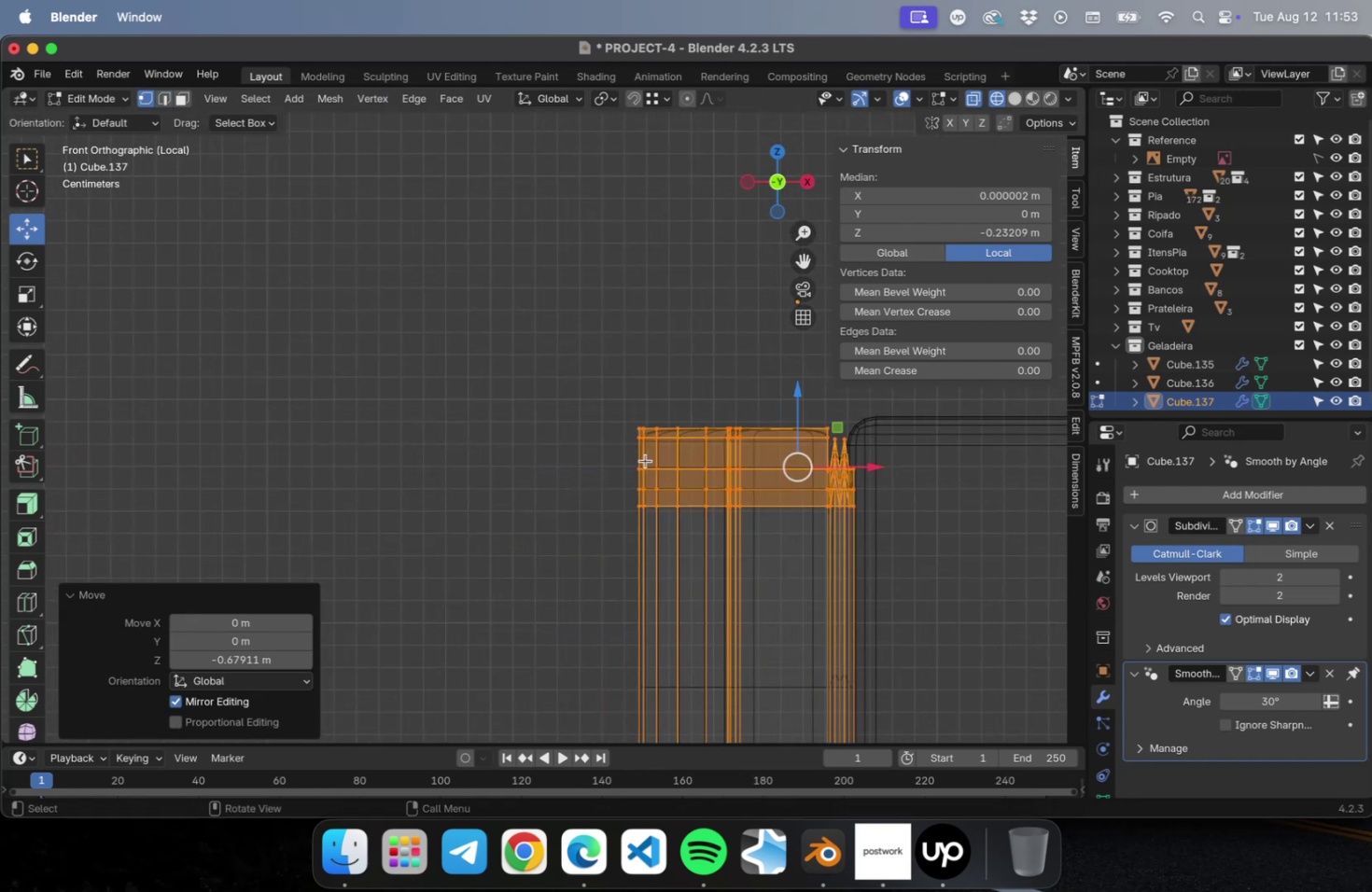 
hold_key(key=ShiftLeft, duration=0.56)
 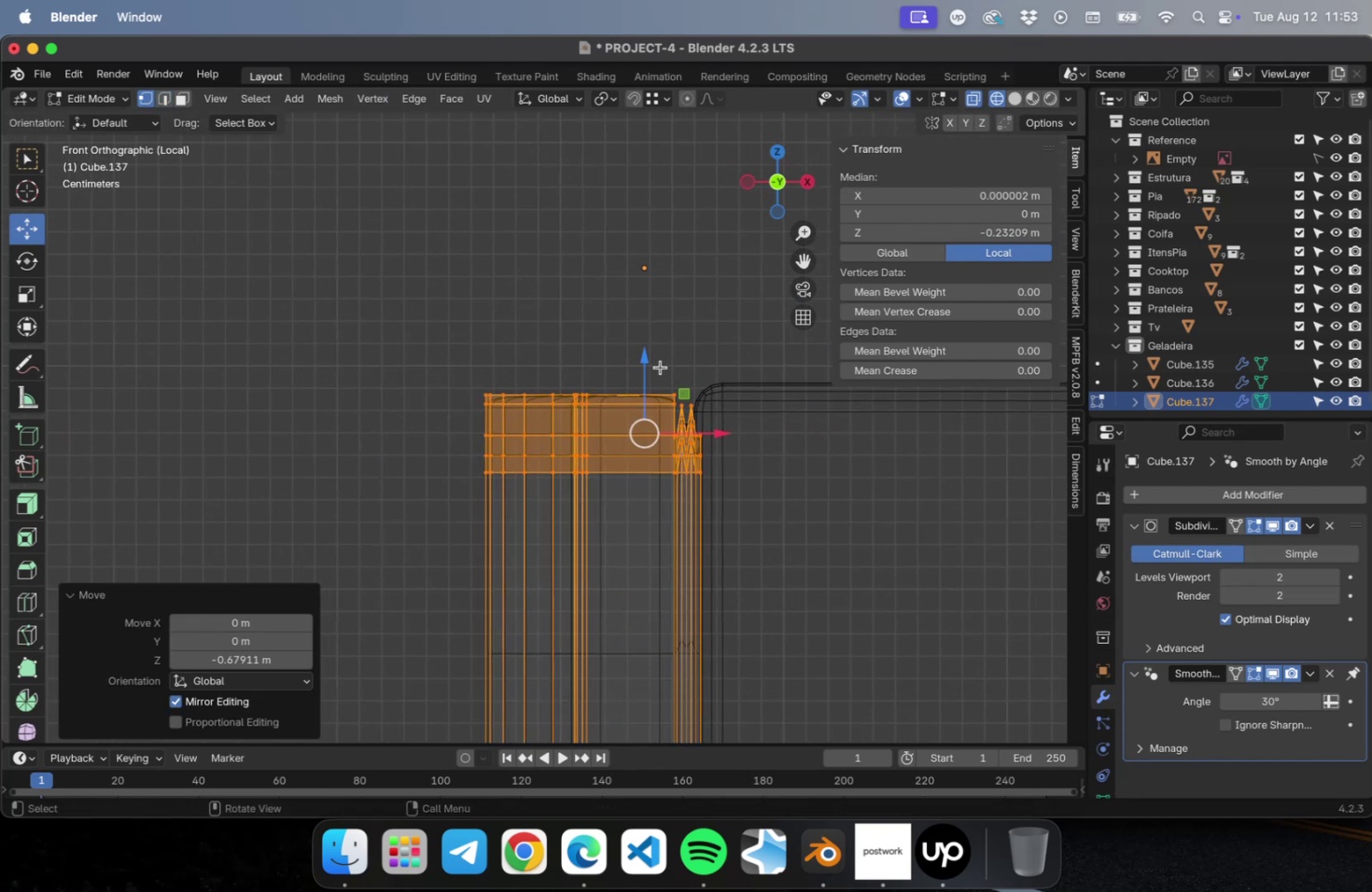 
left_click_drag(start_coordinate=[648, 363], to_coordinate=[647, 375])
 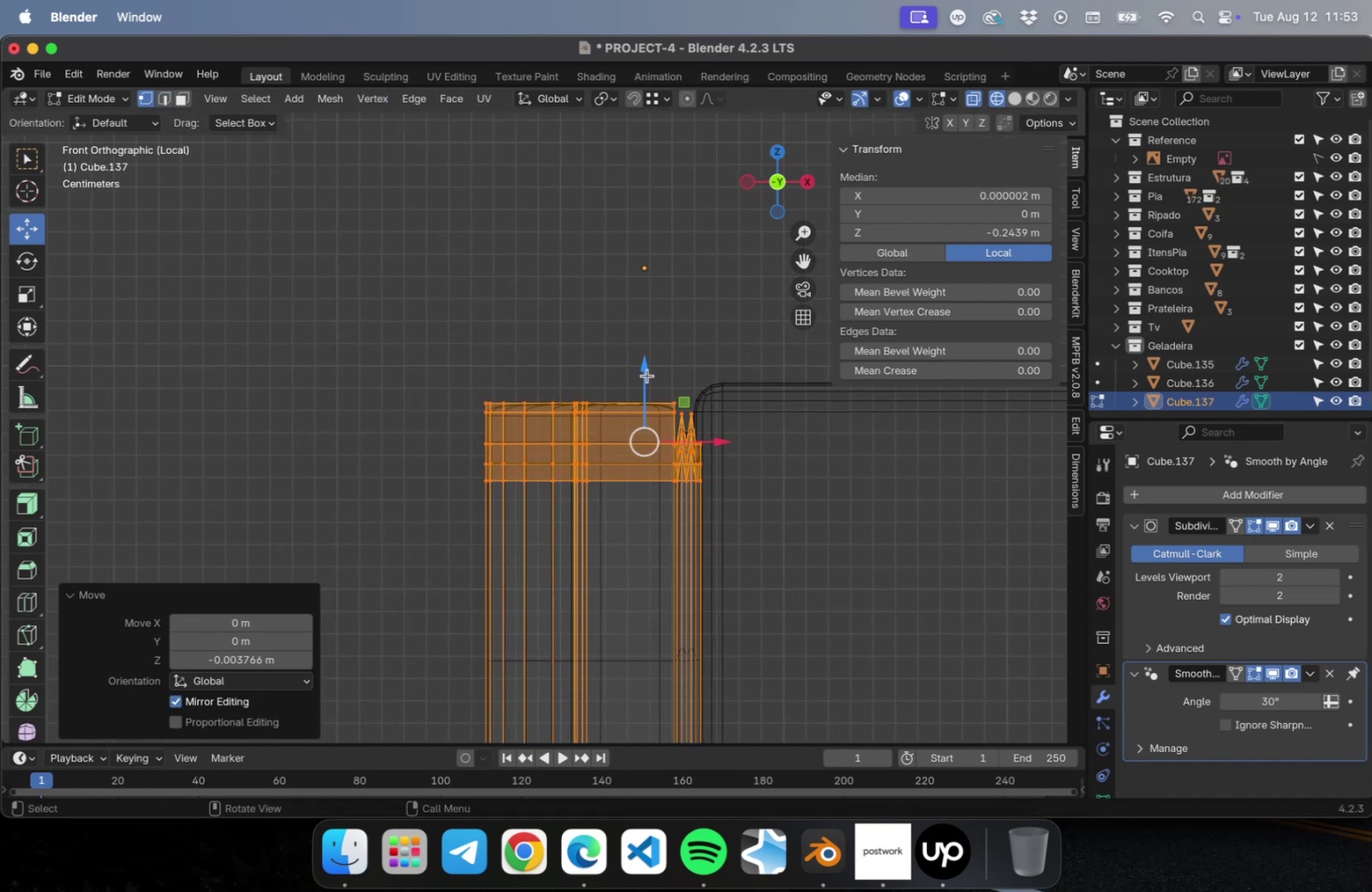 
key(Tab)
 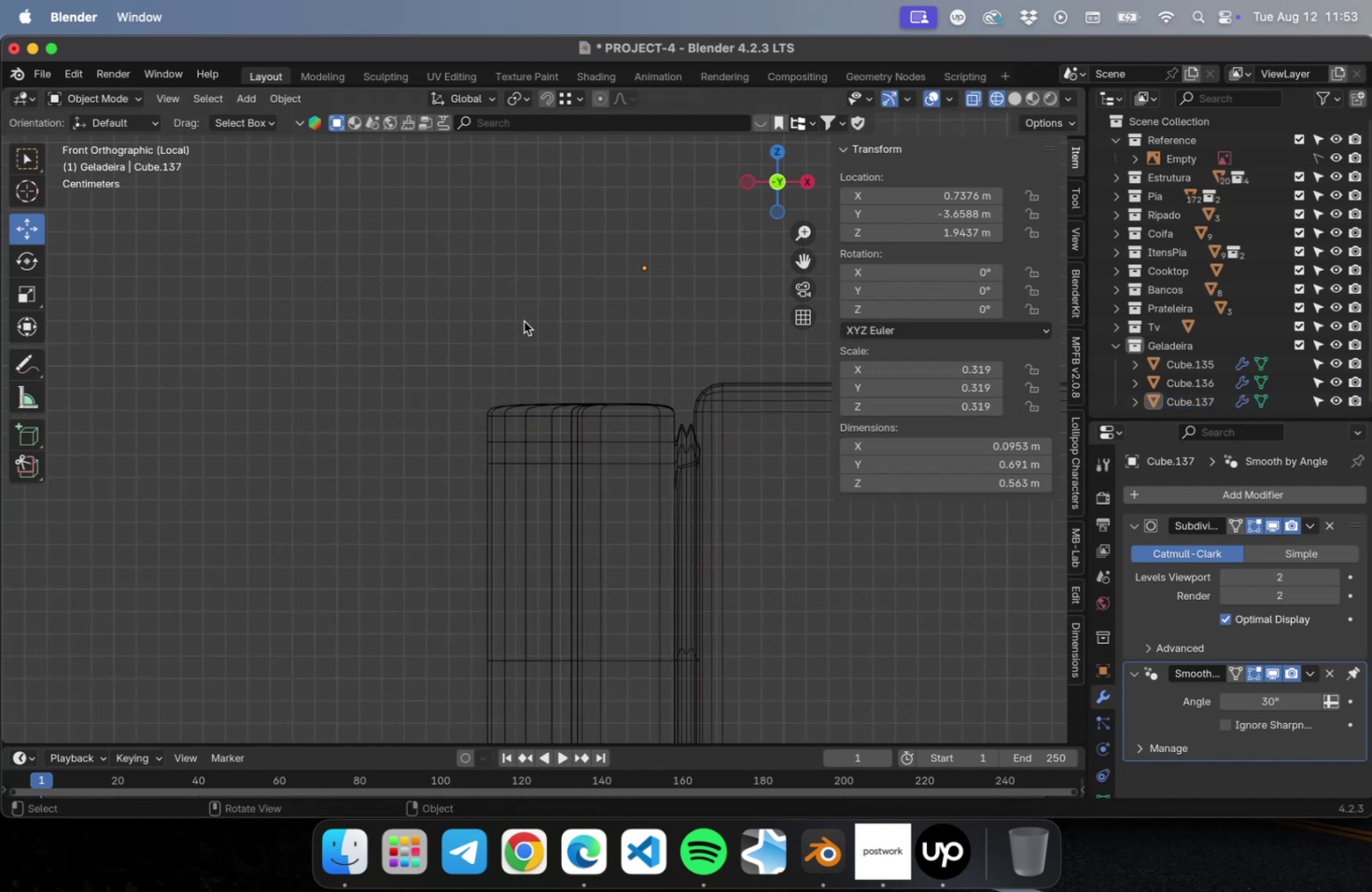 
key(Meta+S)
 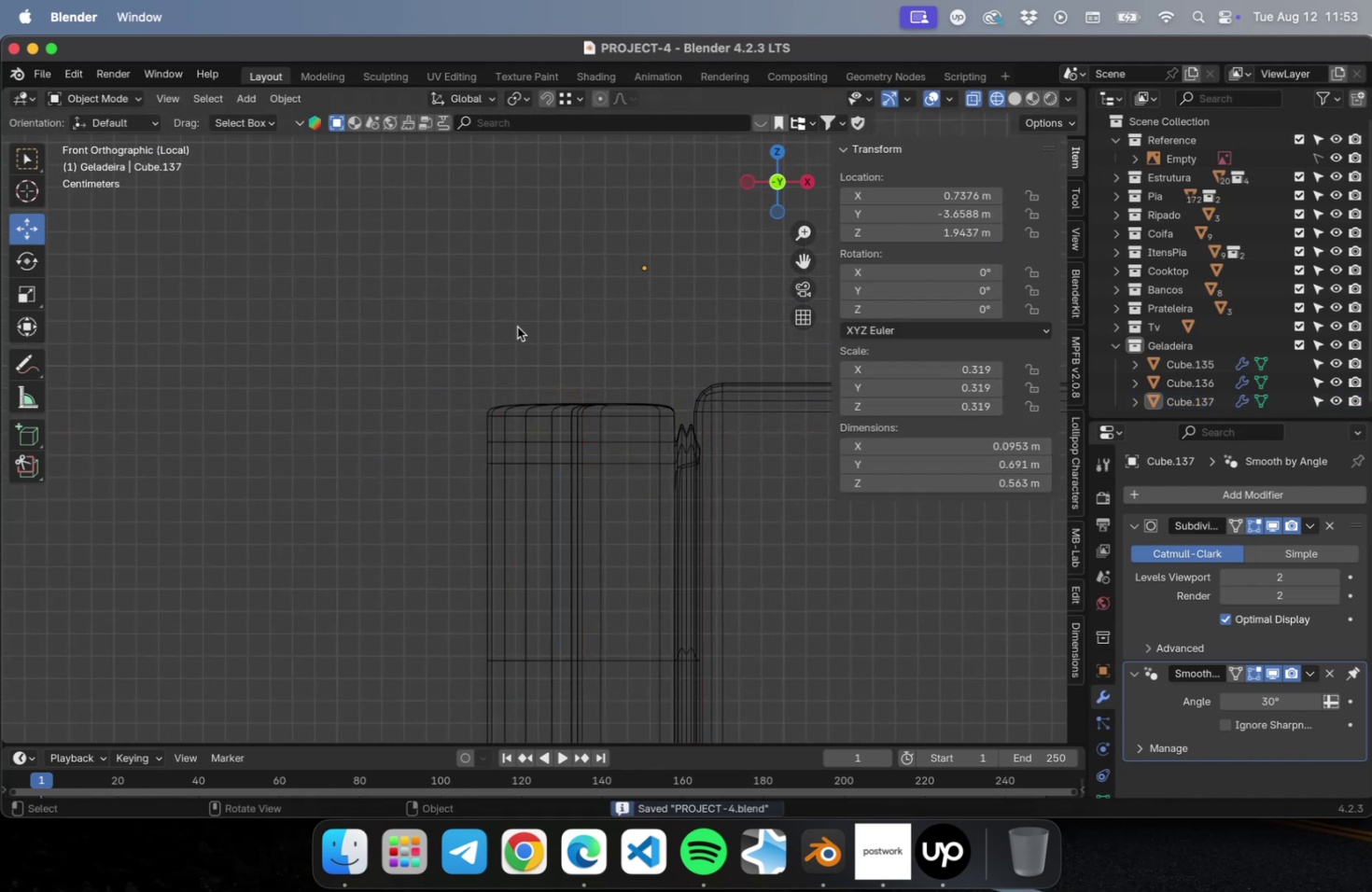 
scroll: coordinate [560, 409], scroll_direction: down, amount: 24.0
 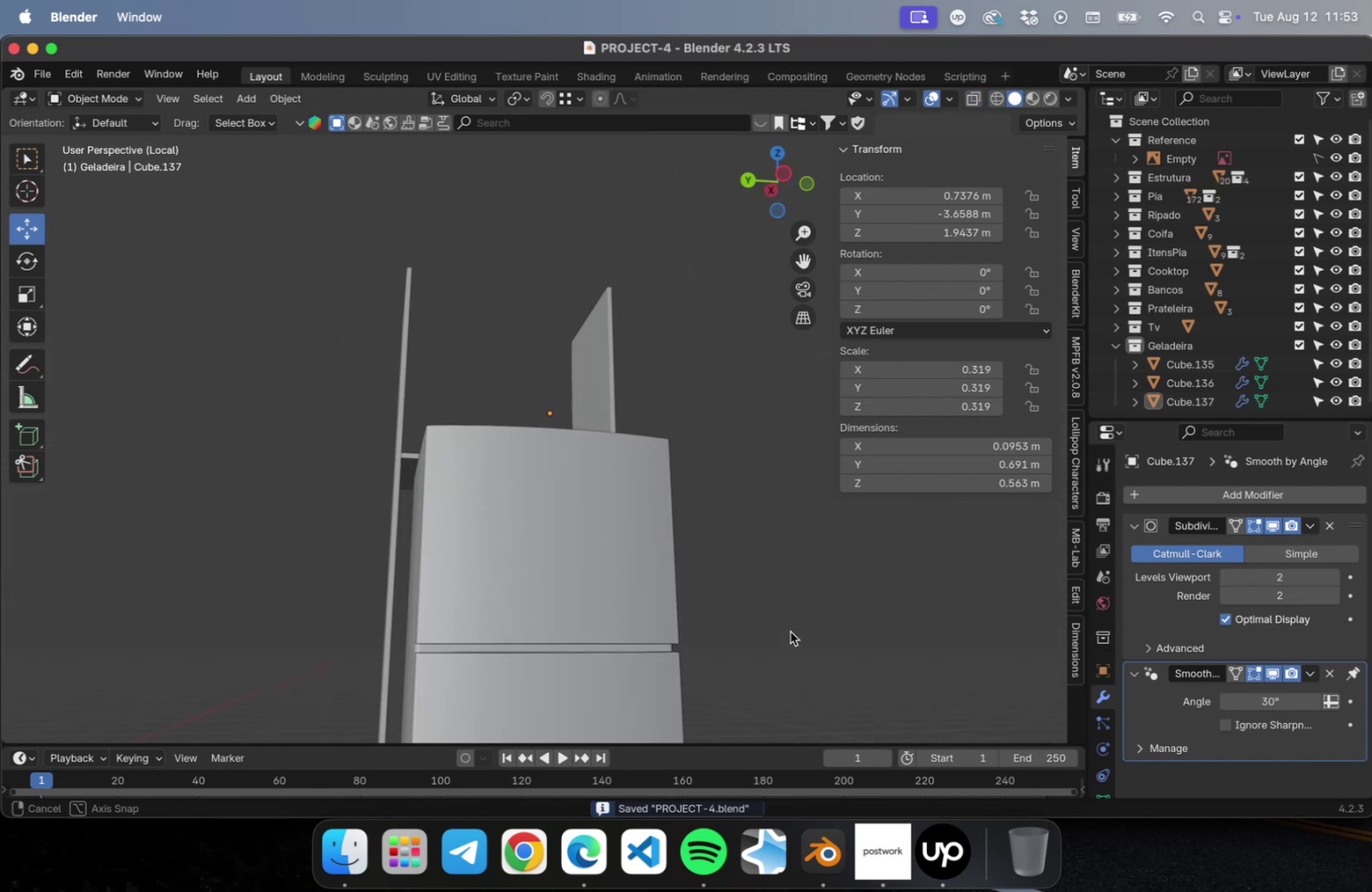 
left_click([549, 570])
 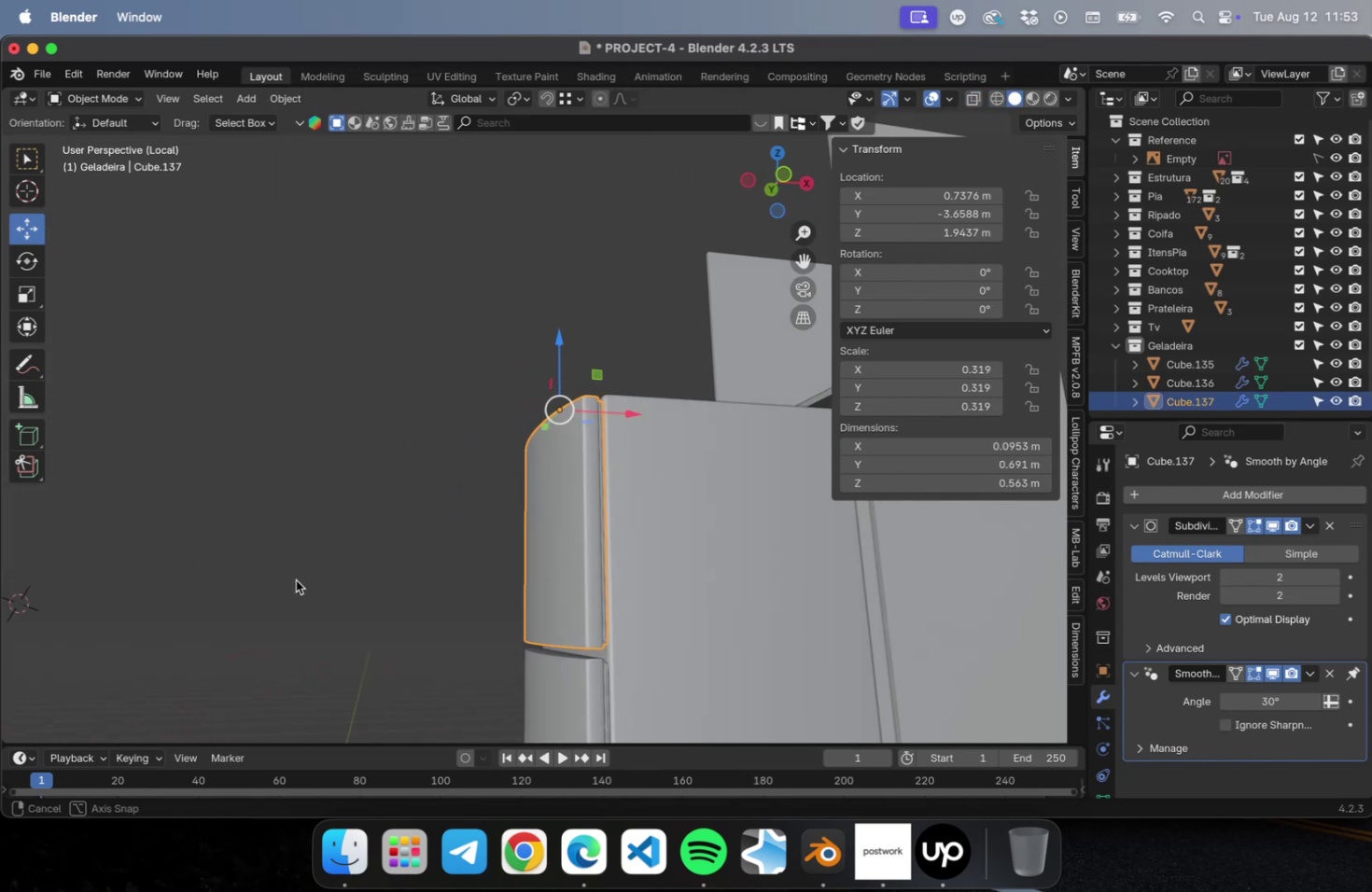 
key(Tab)
 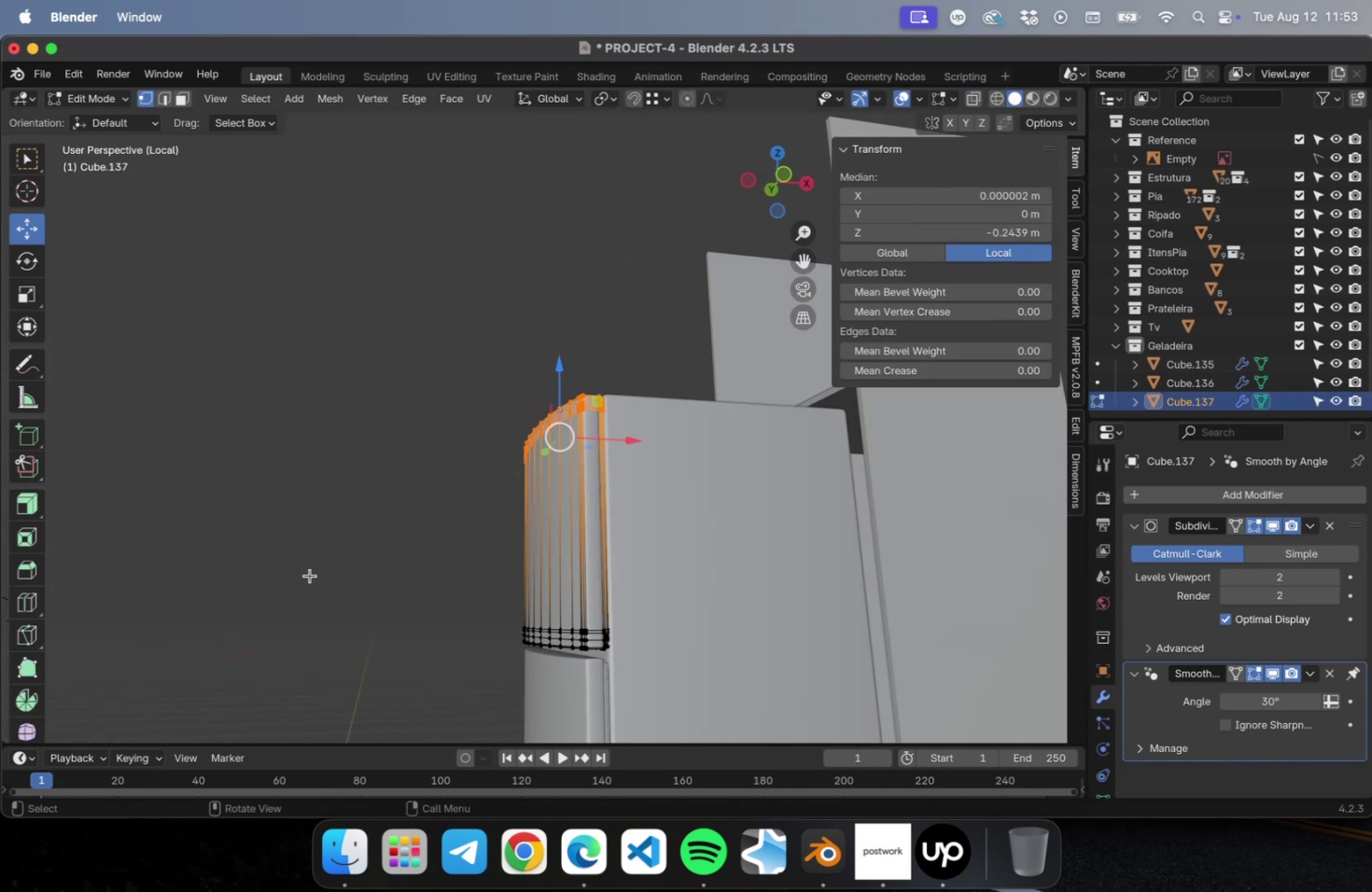 
key(NumLock)
 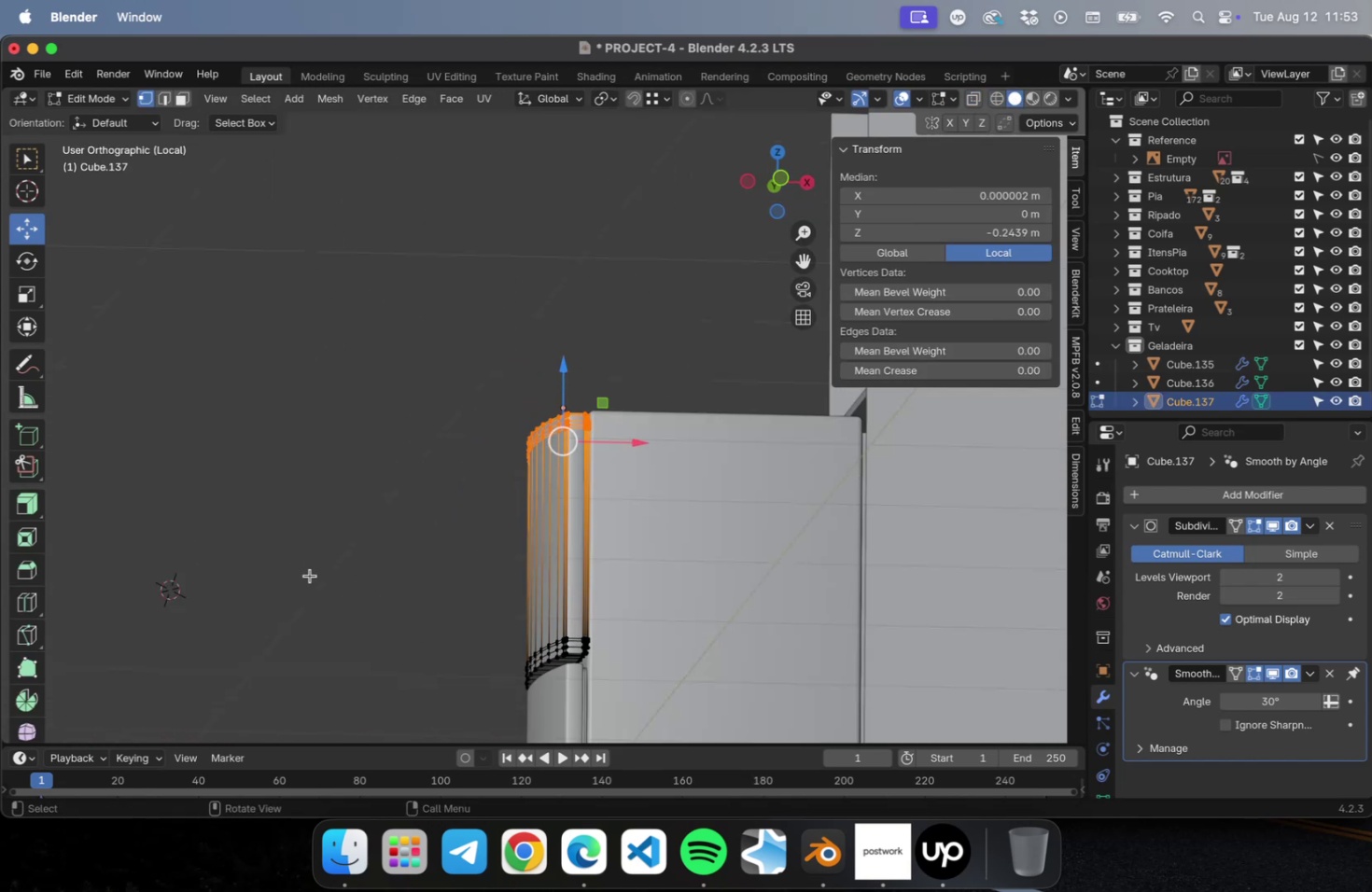 
key(Numpad1)
 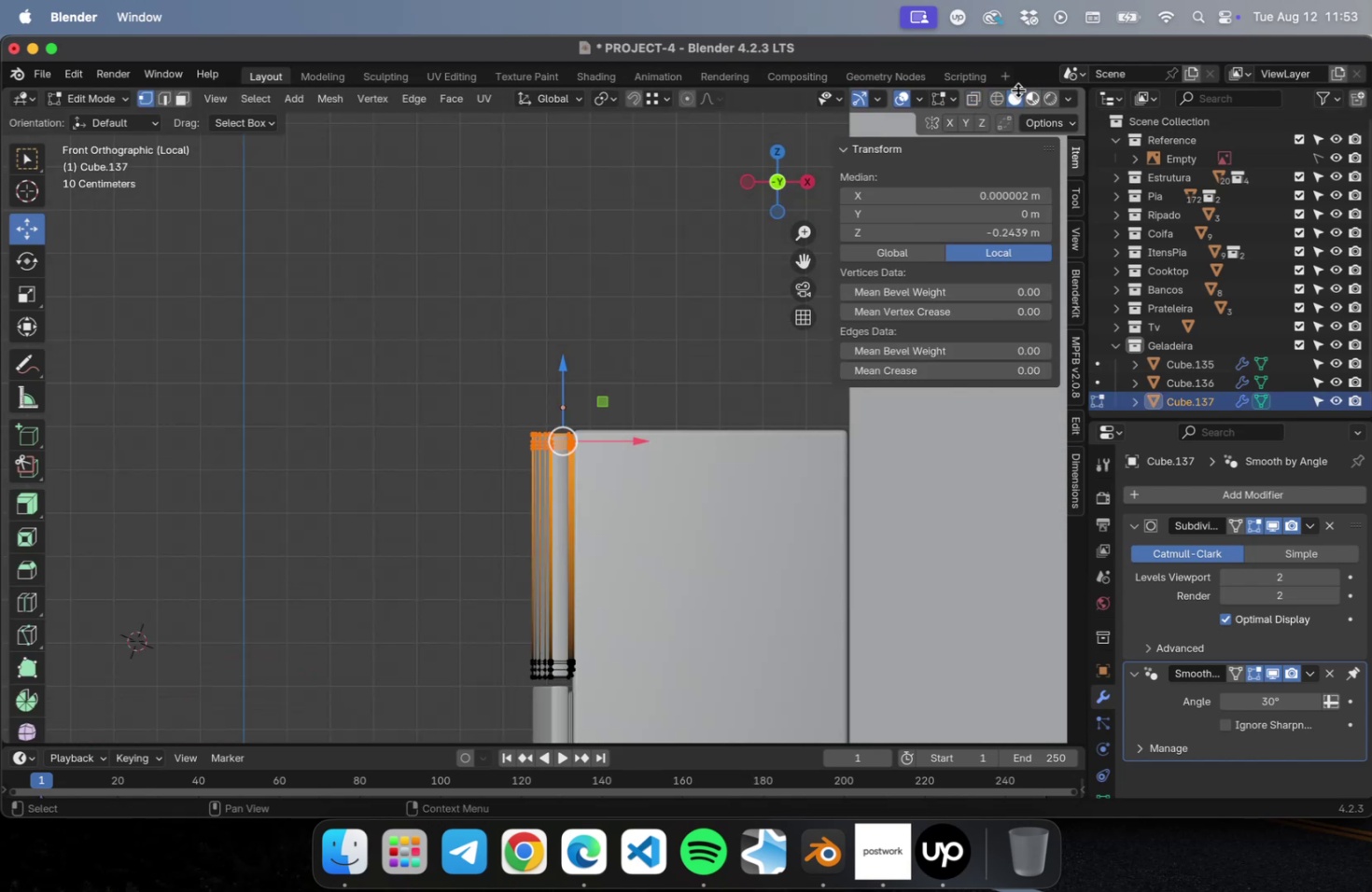 
left_click([1001, 95])
 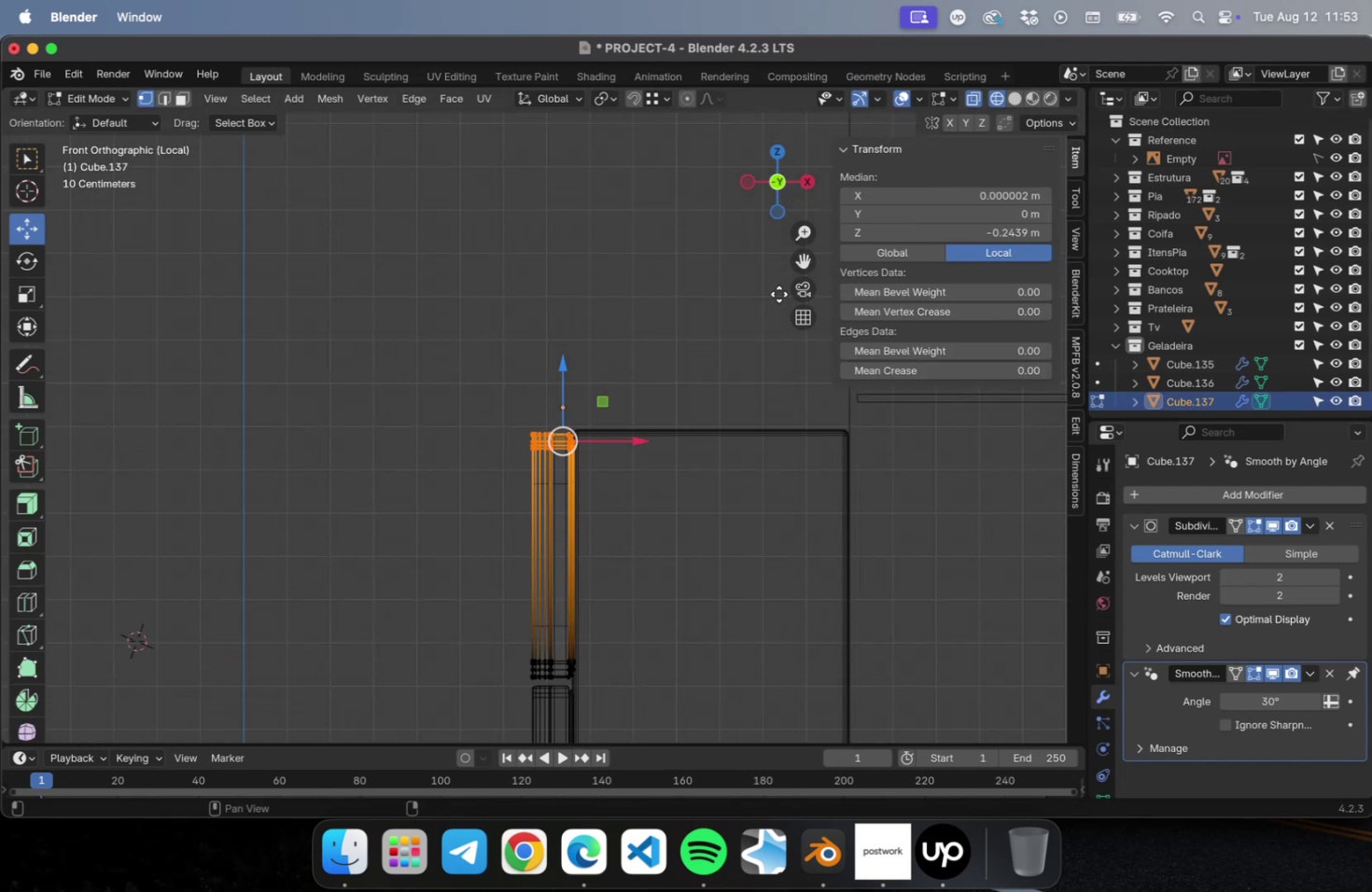 
hold_key(key=ShiftLeft, duration=0.5)
 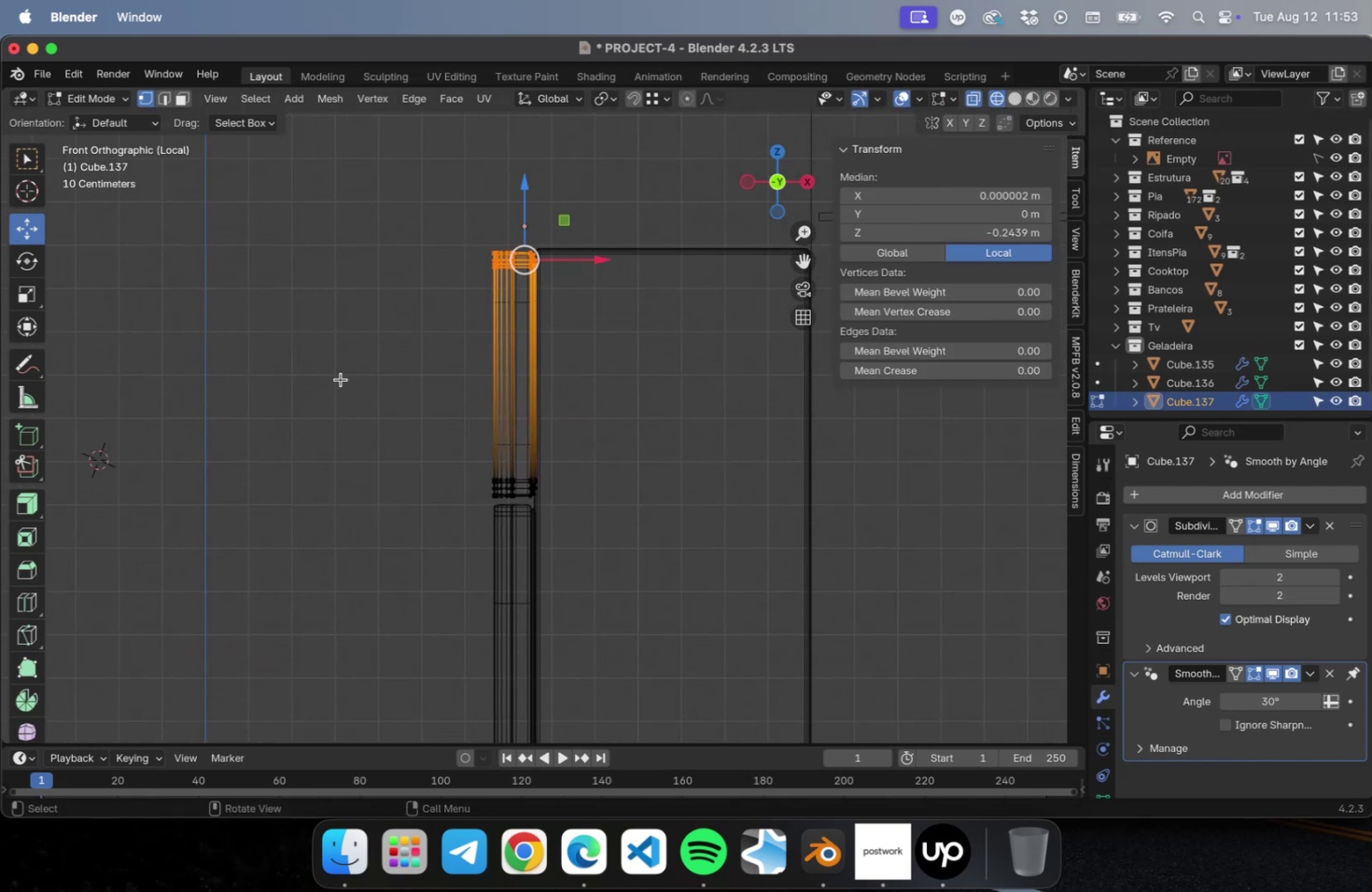 
left_click_drag(start_coordinate=[341, 379], to_coordinate=[667, 536])
 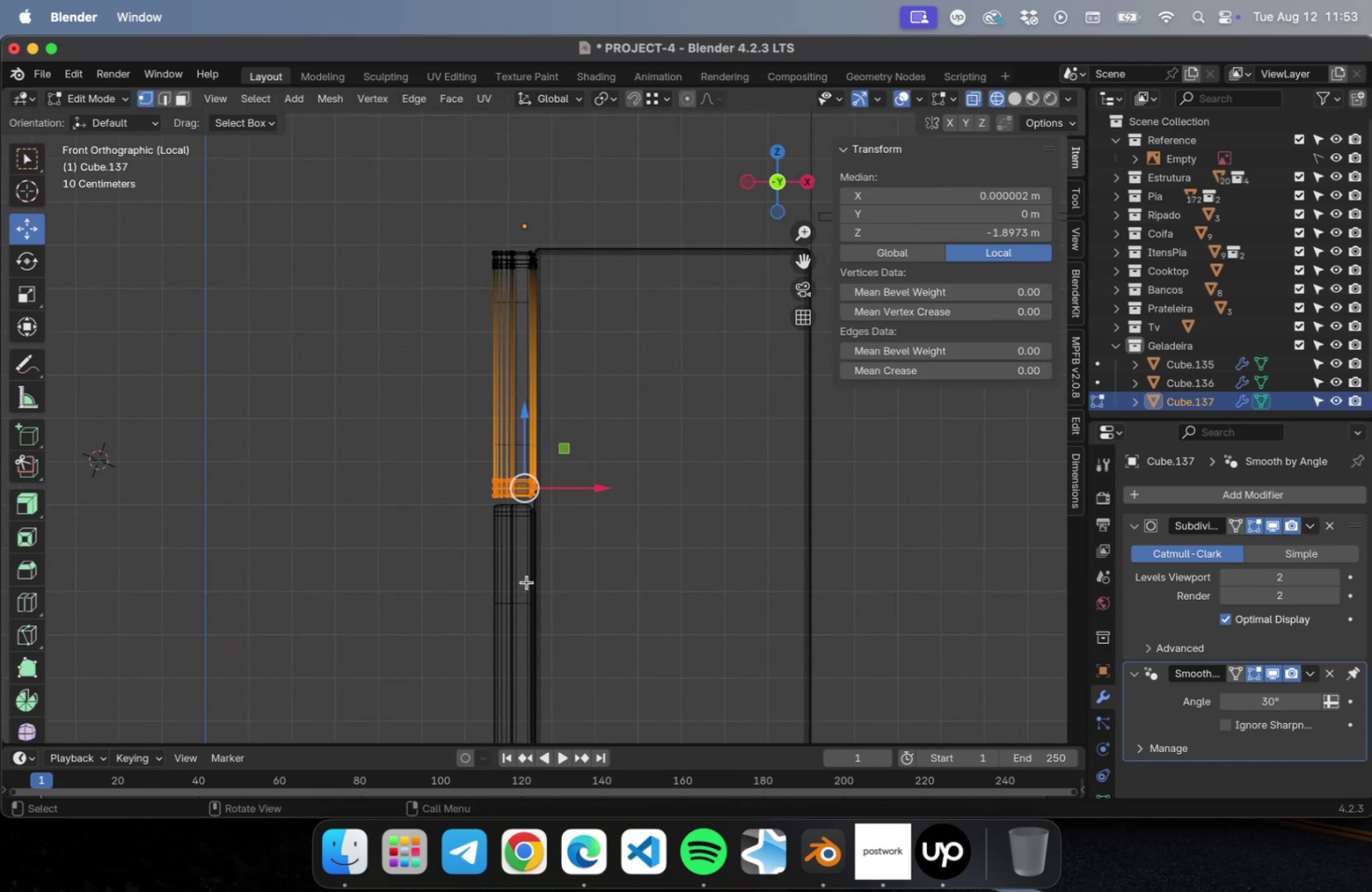 
scroll: coordinate [527, 580], scroll_direction: up, amount: 16.0
 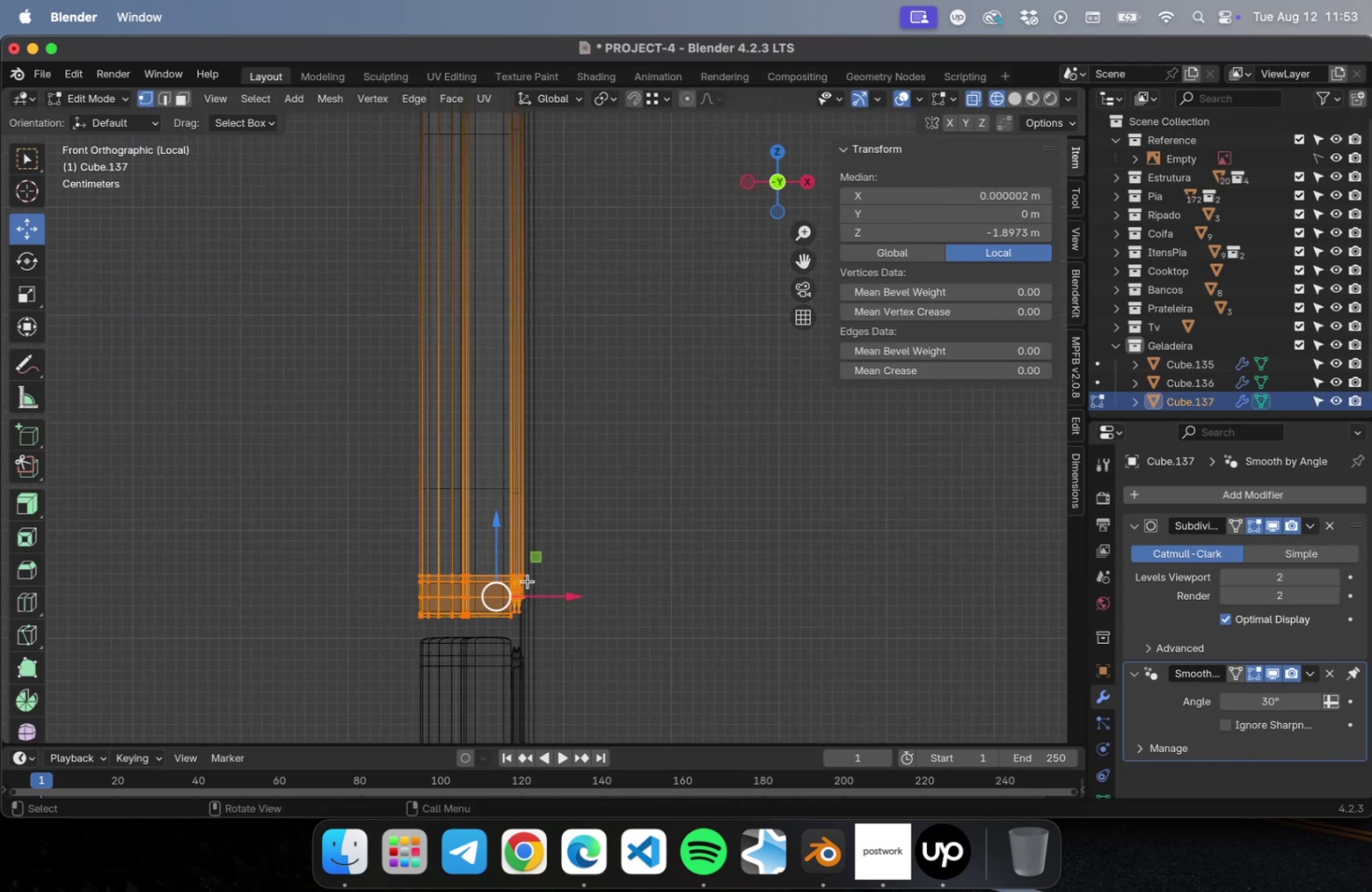 
hold_key(key=ShiftLeft, duration=0.48)
 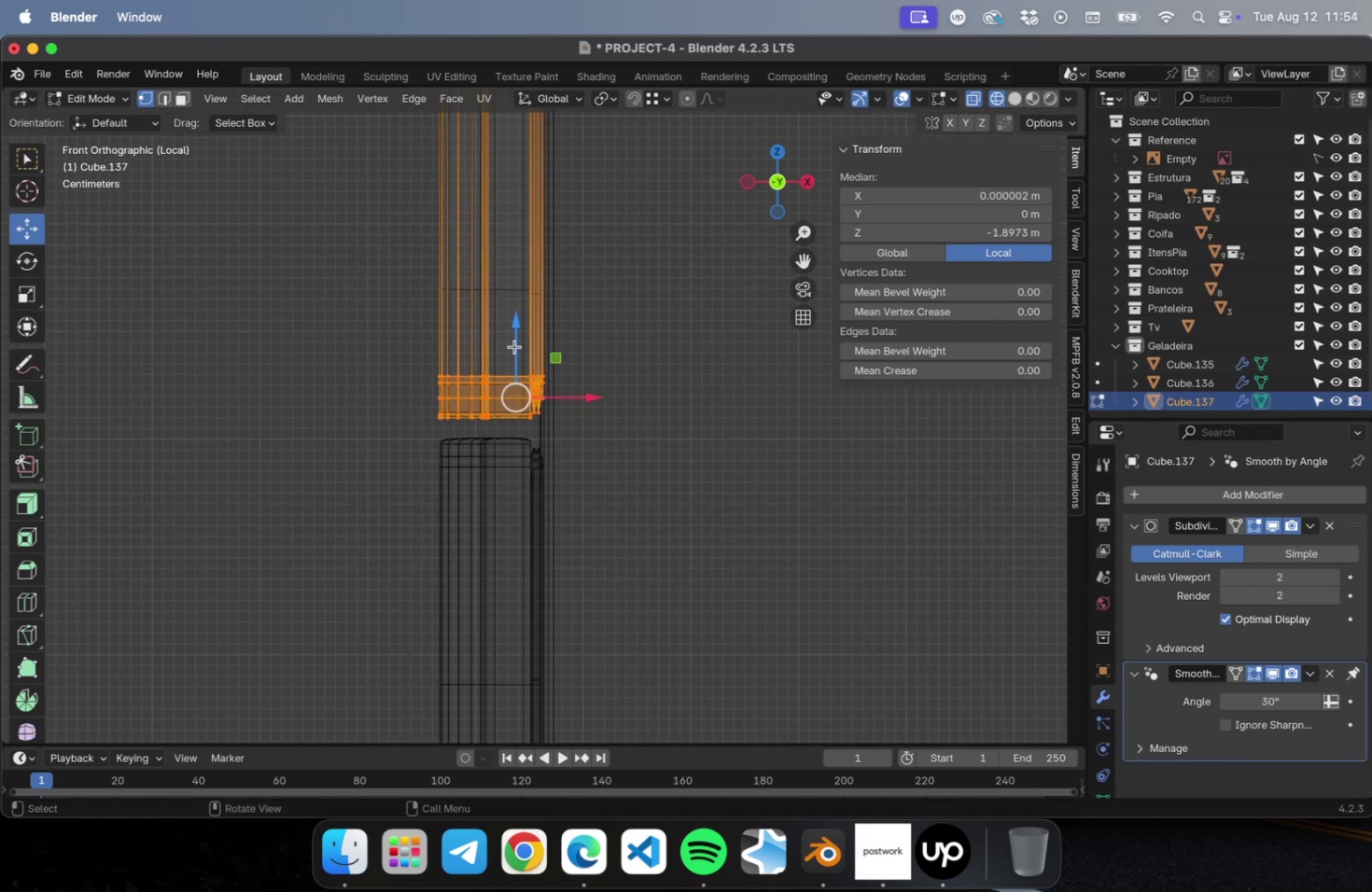 
left_click_drag(start_coordinate=[514, 341], to_coordinate=[515, 360])
 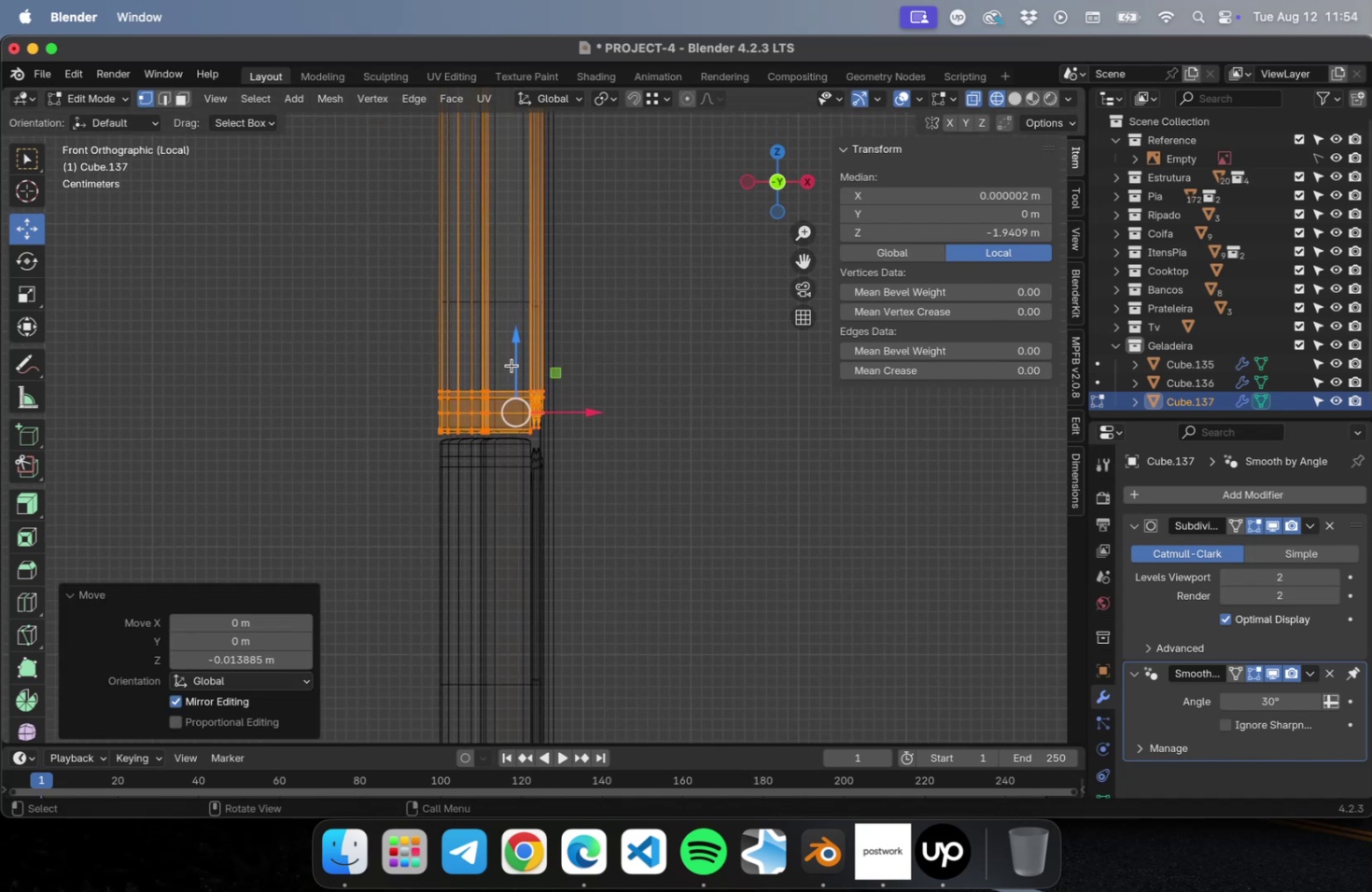 
key(Tab)
 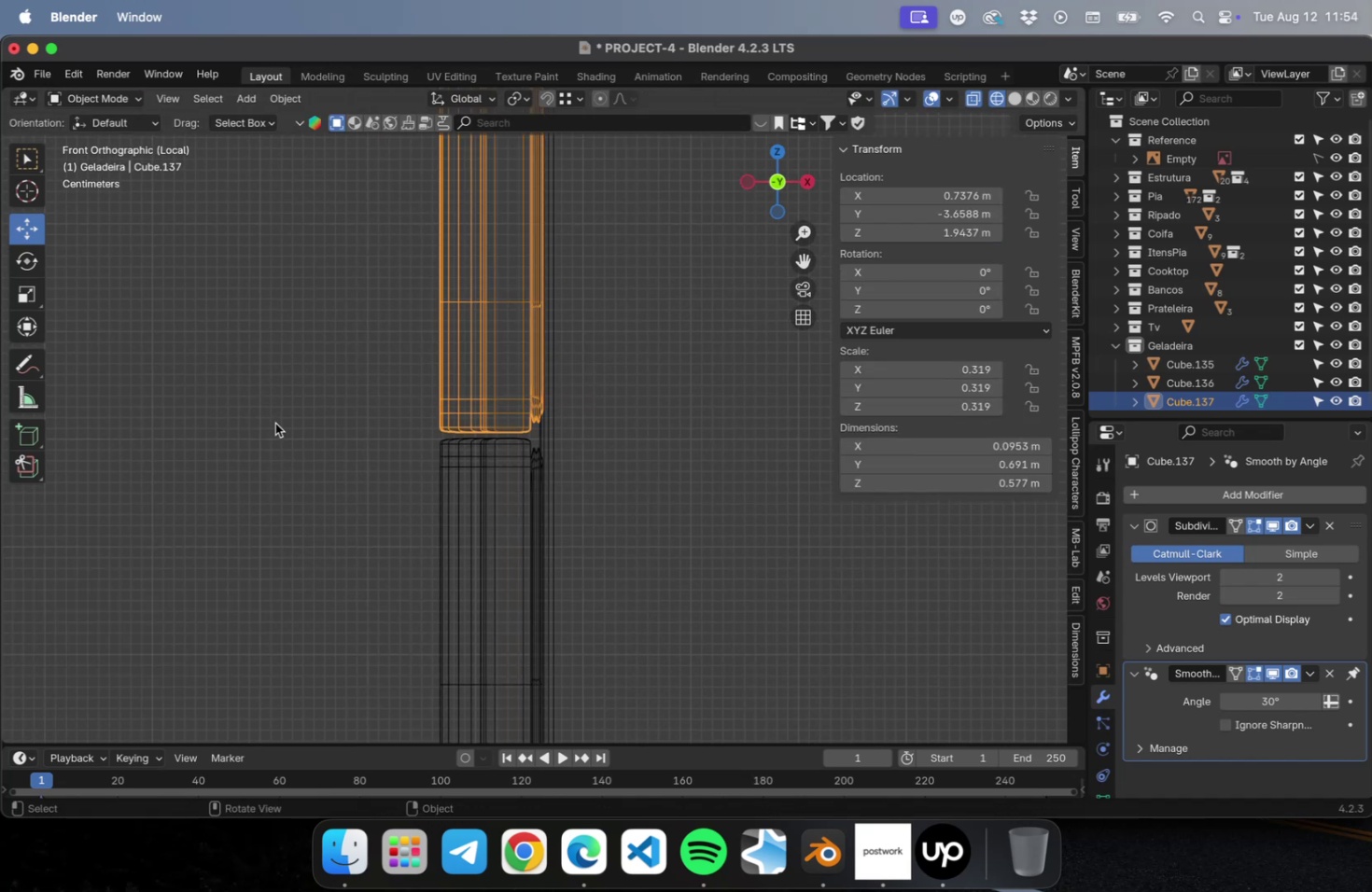 
left_click([275, 423])
 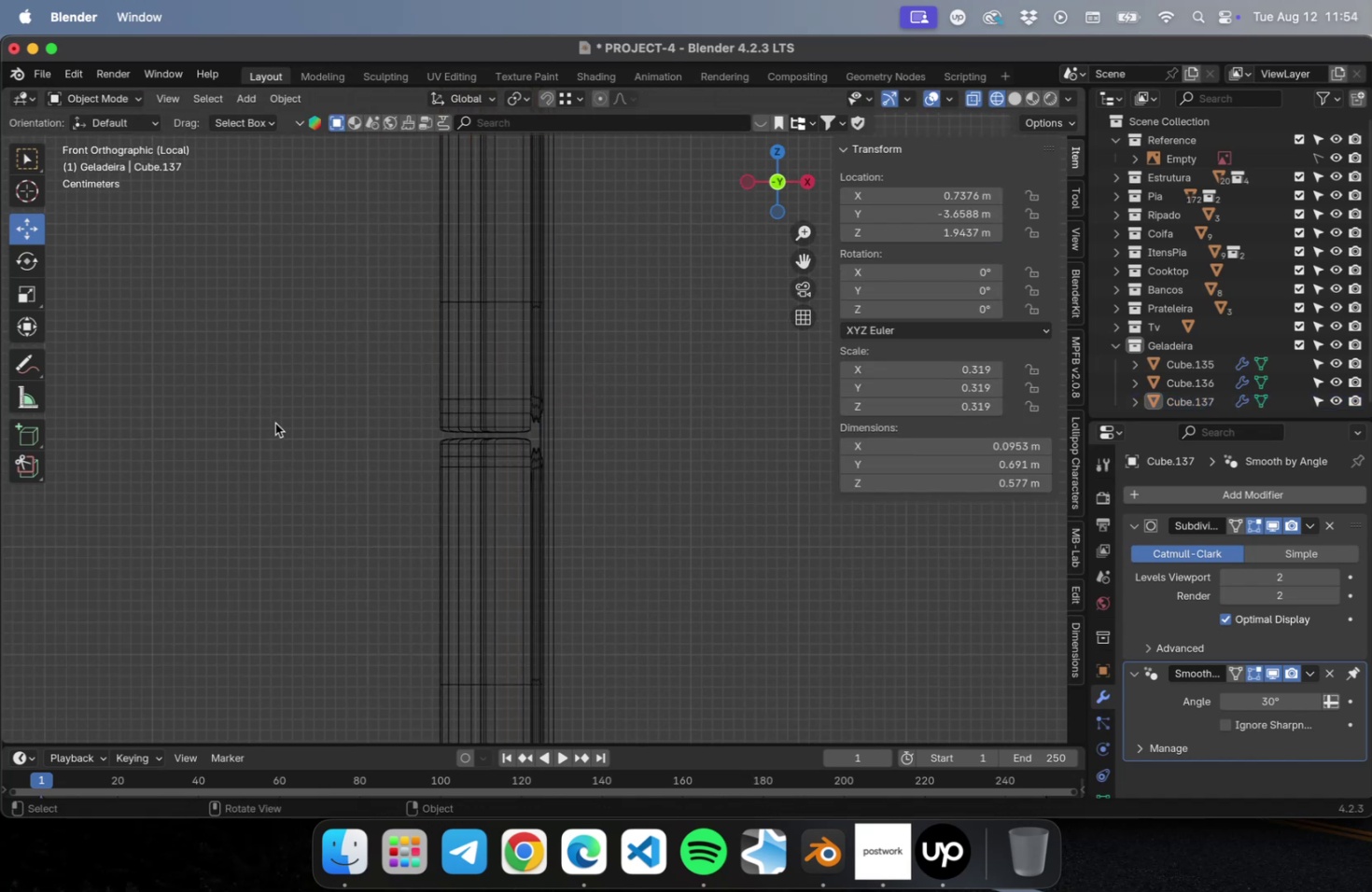 
key(Meta+CommandLeft)
 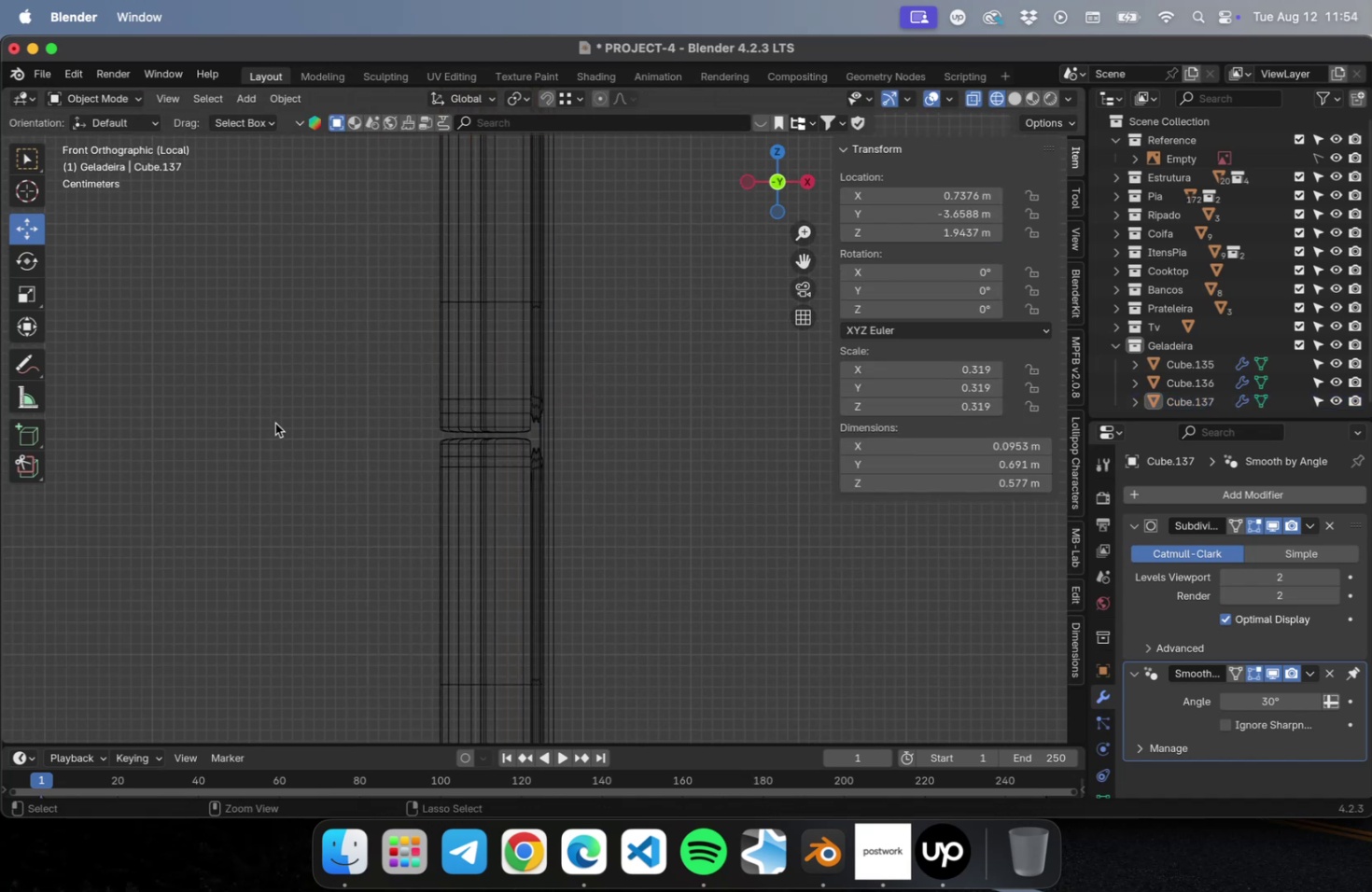 
key(Meta+S)
 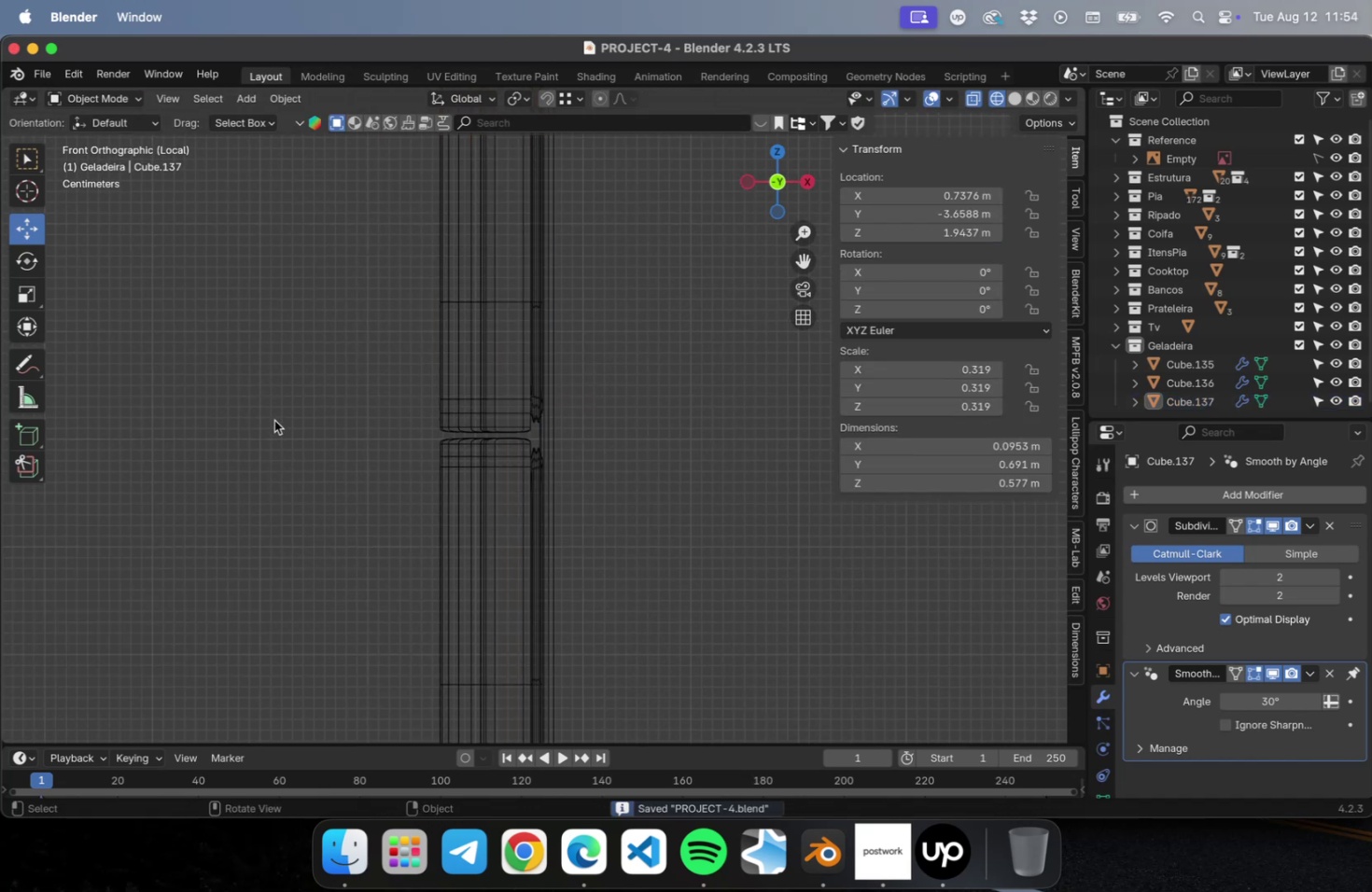 
scroll: coordinate [273, 421], scroll_direction: down, amount: 22.0
 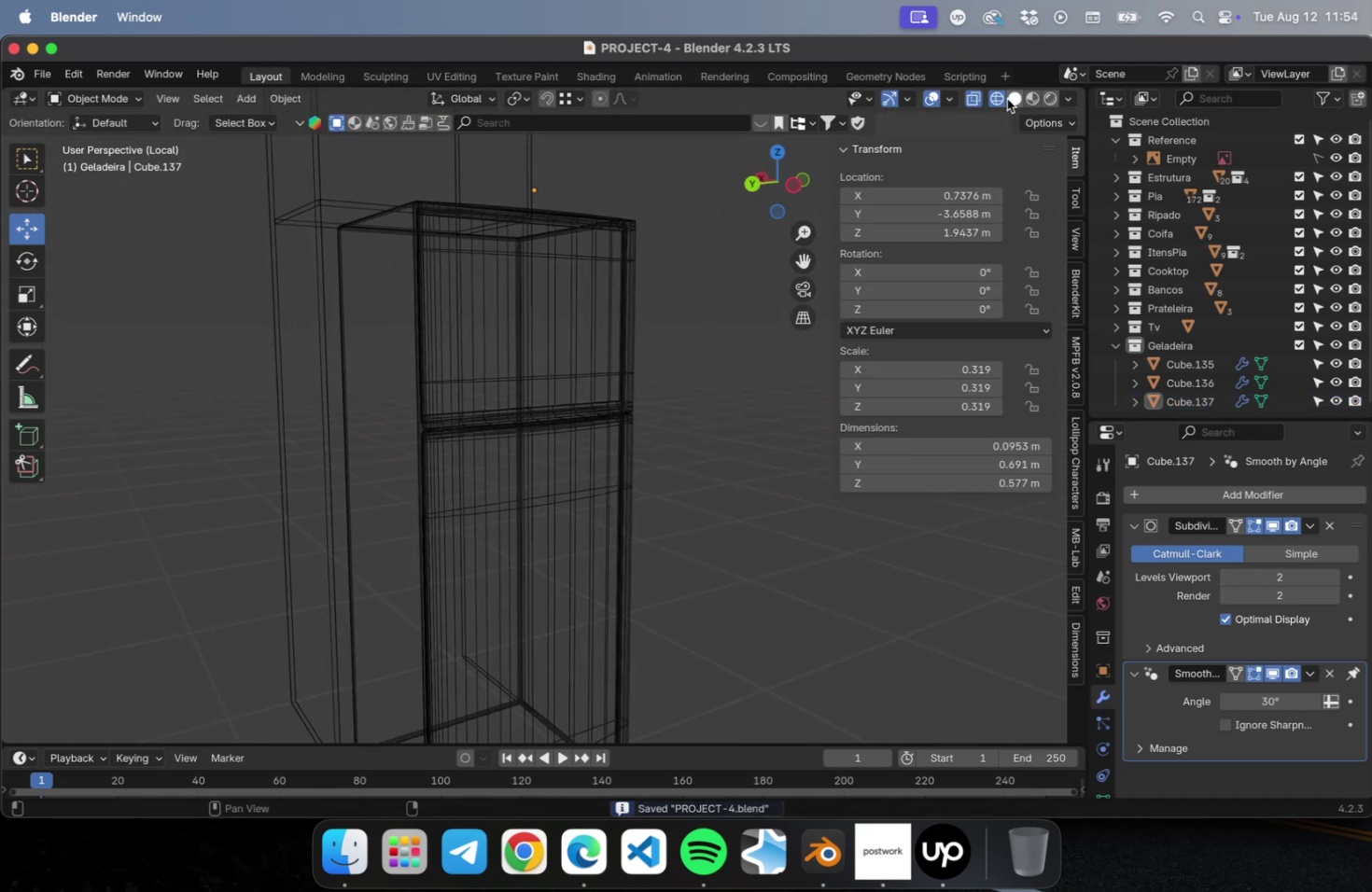 
left_click([1015, 102])
 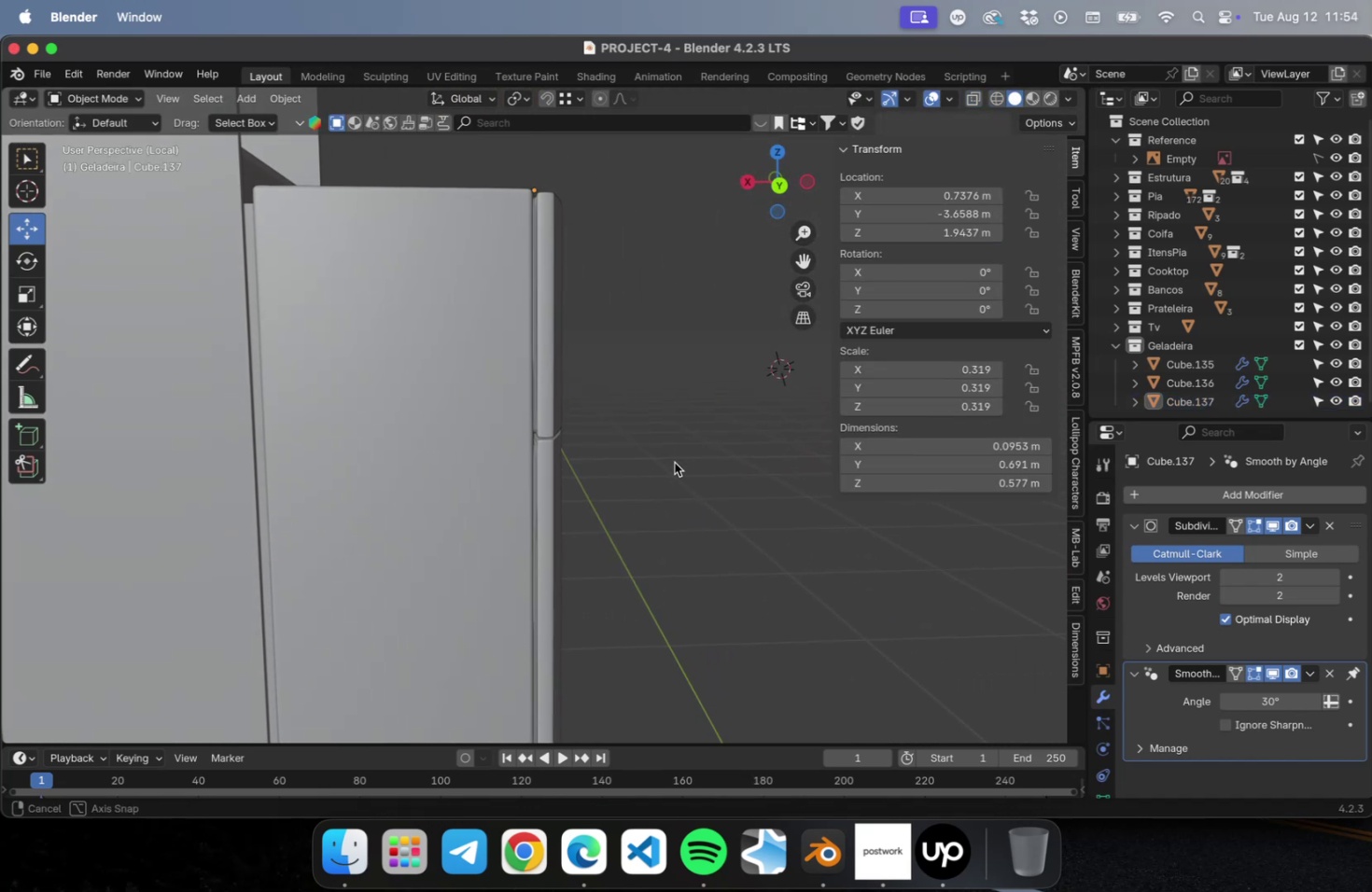 
key(Meta+S)
 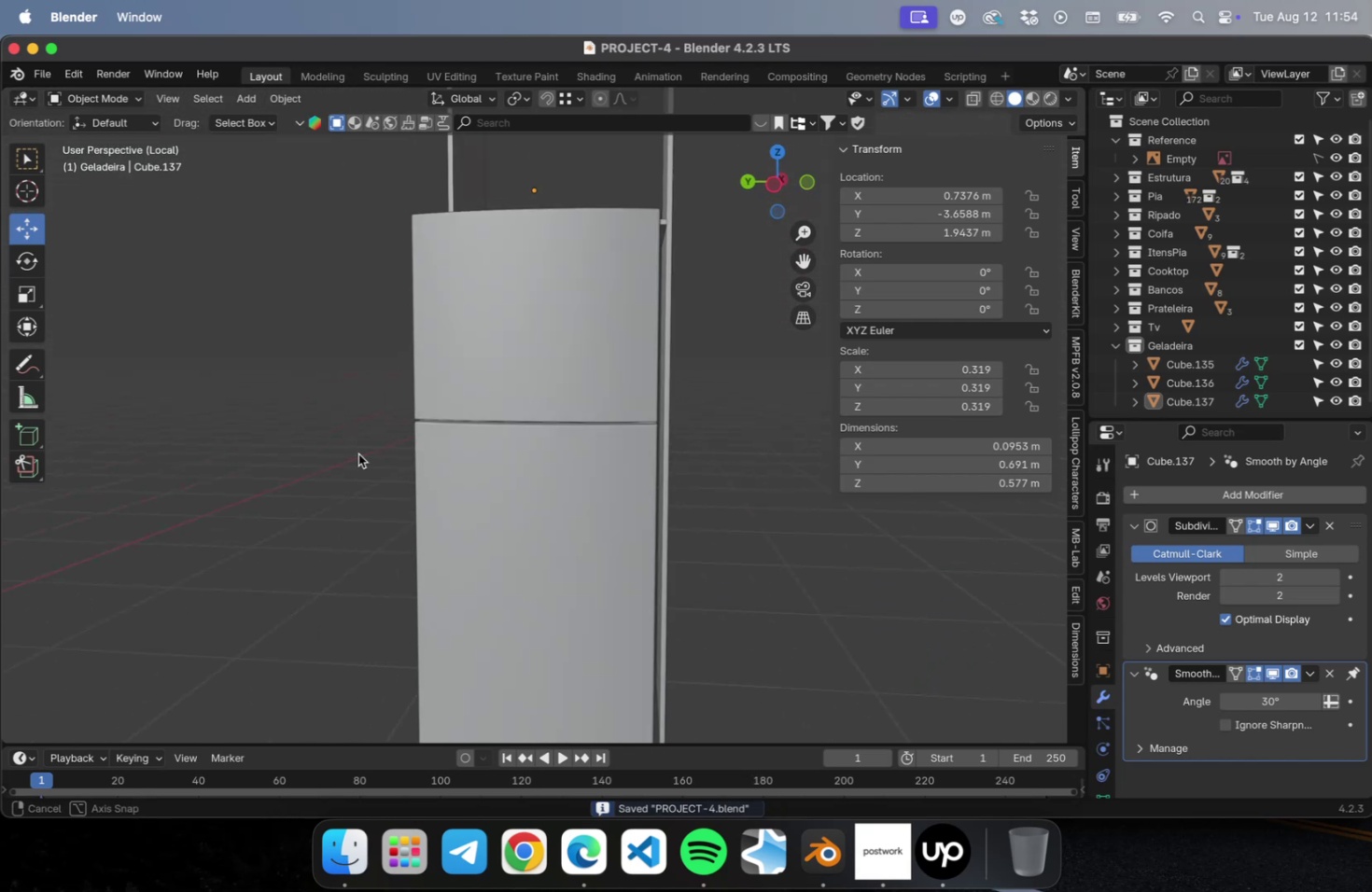 
hold_key(key=ShiftLeft, duration=0.34)
 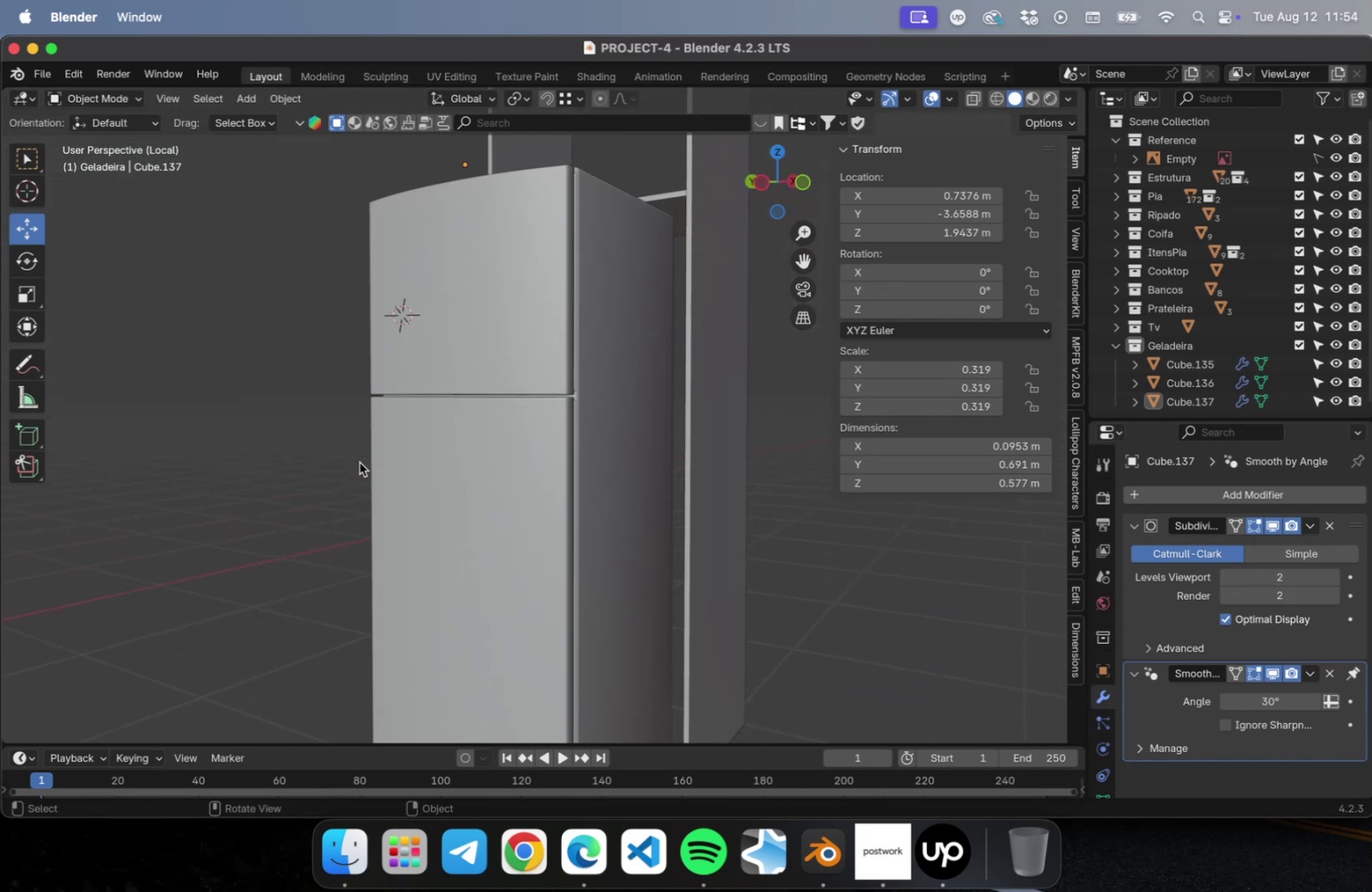 
key(Meta+CommandLeft)
 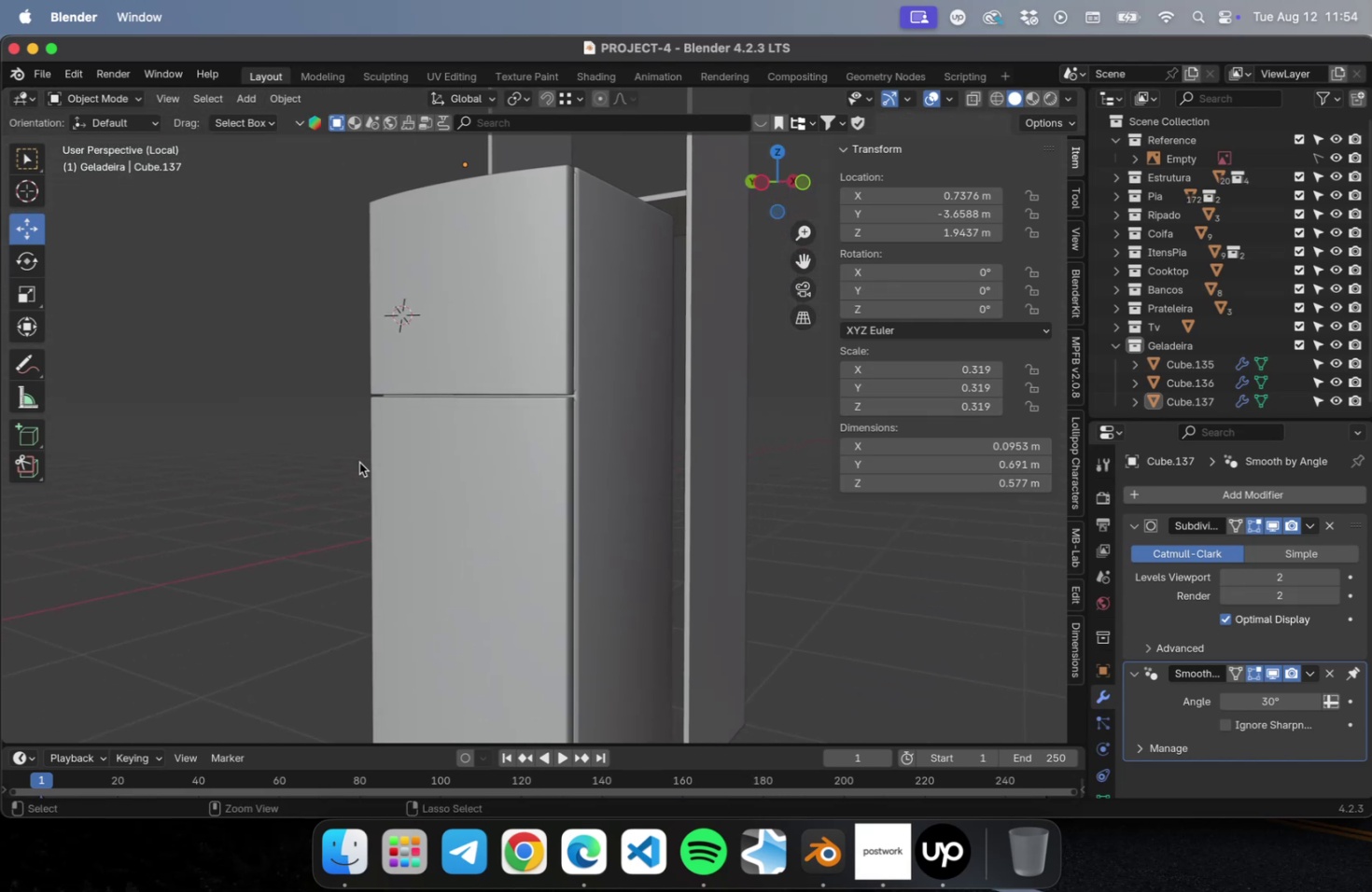 
key(Meta+S)
 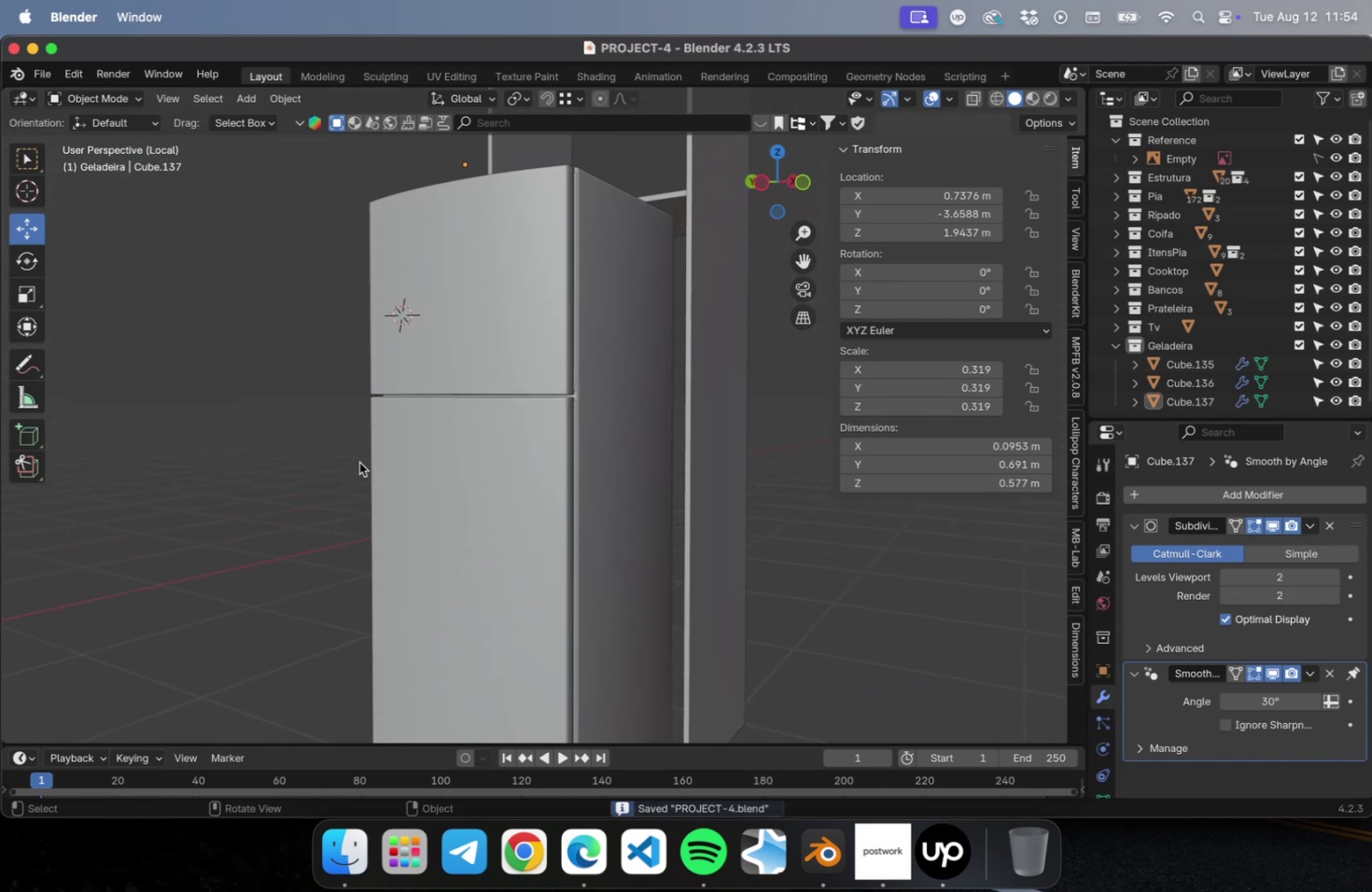 
hold_key(key=ShiftLeft, duration=0.68)
 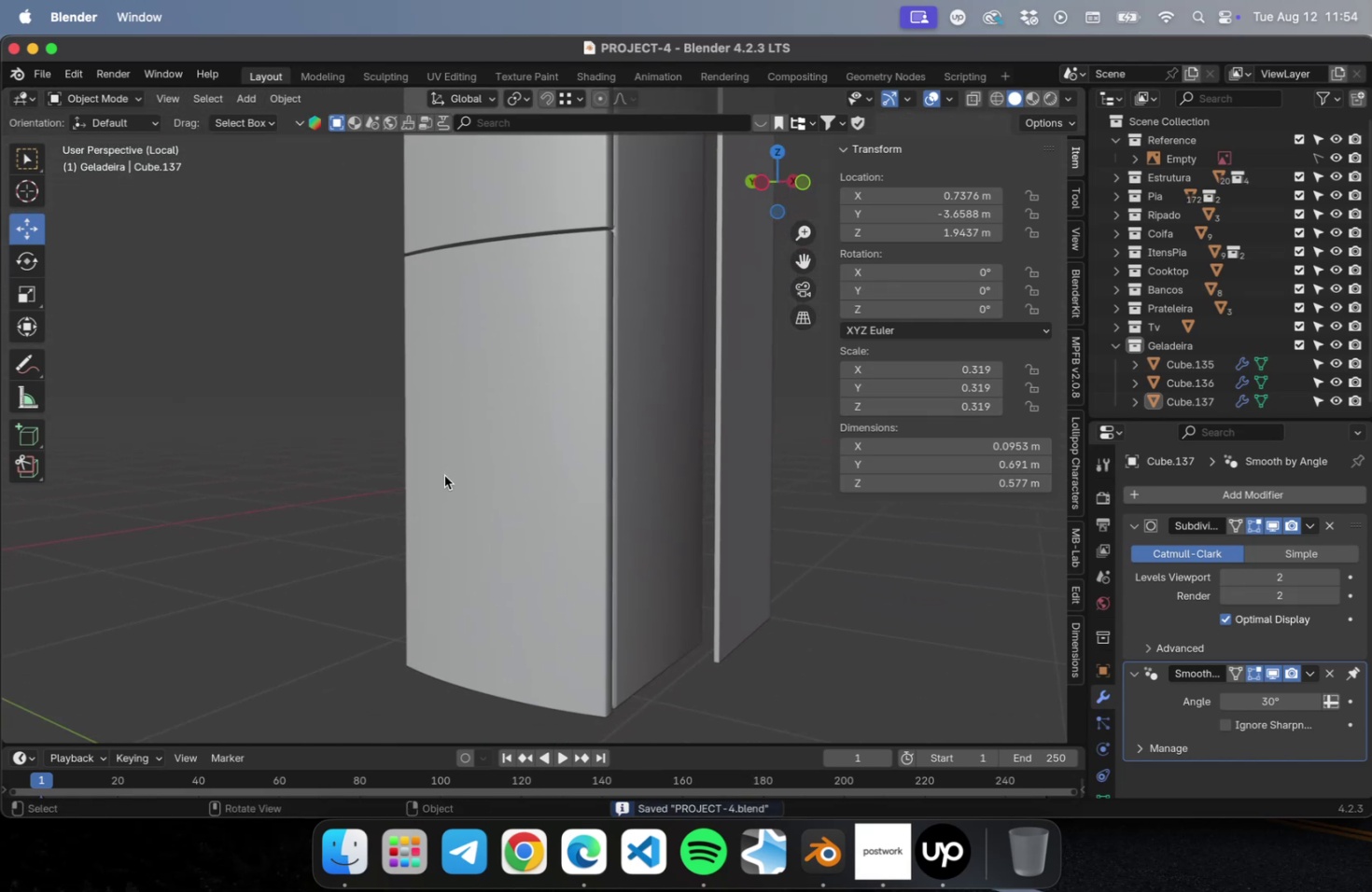 
hold_key(key=ShiftLeft, duration=0.67)
 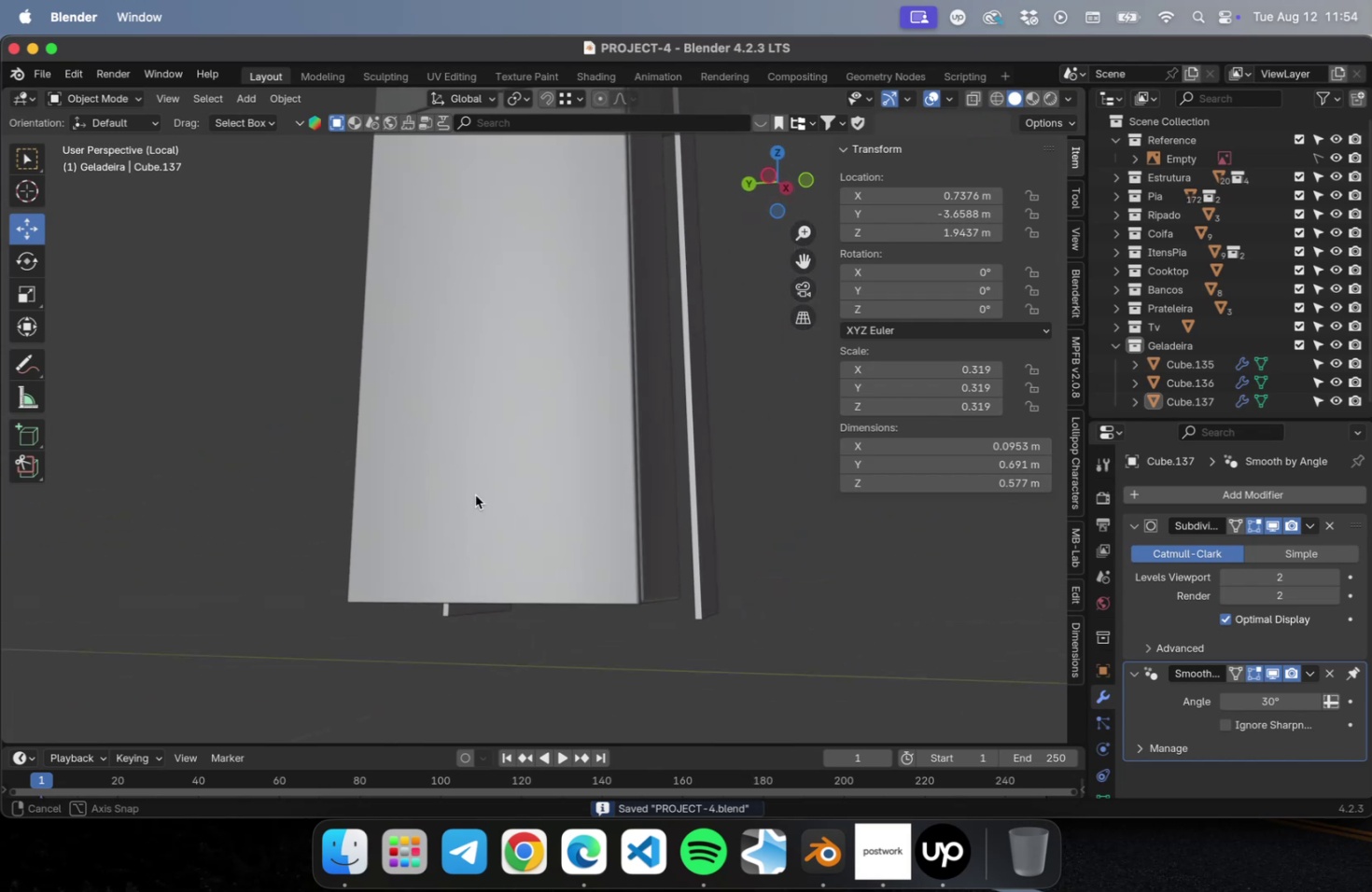 
scroll: coordinate [557, 448], scroll_direction: down, amount: 1.0
 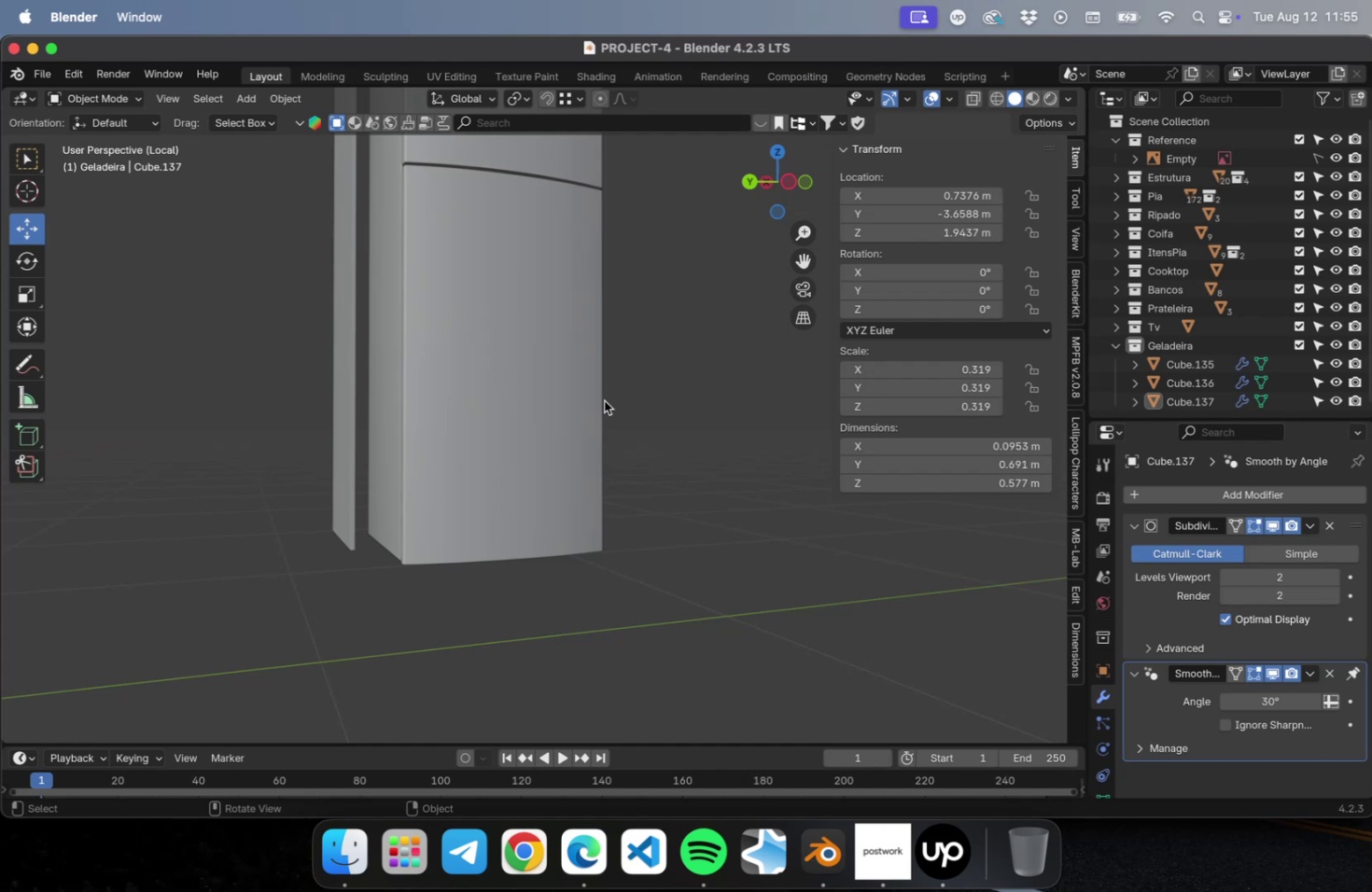 
wait(44.83)
 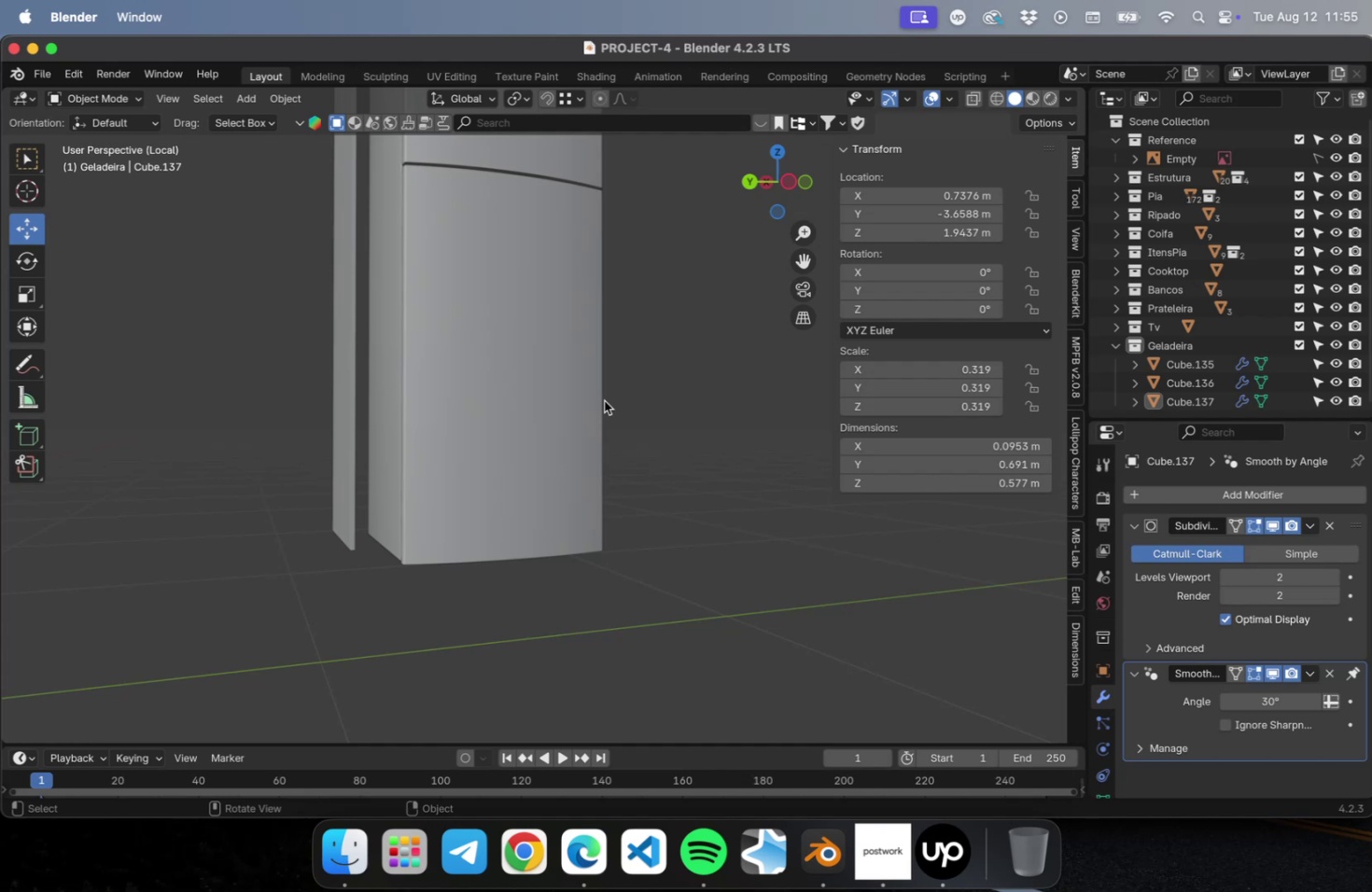 
key(Meta+S)
 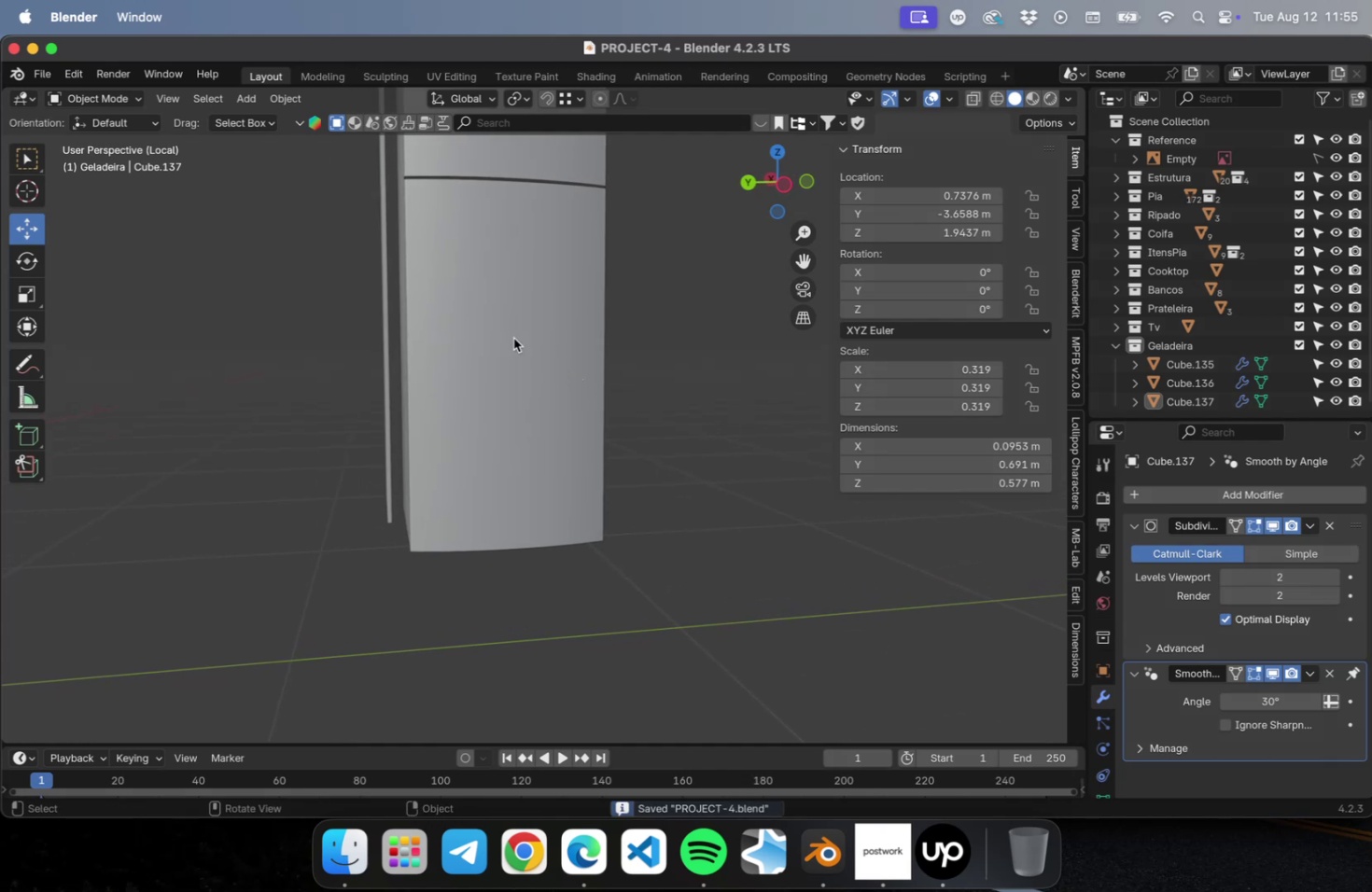 
hold_key(key=ShiftLeft, duration=0.57)
 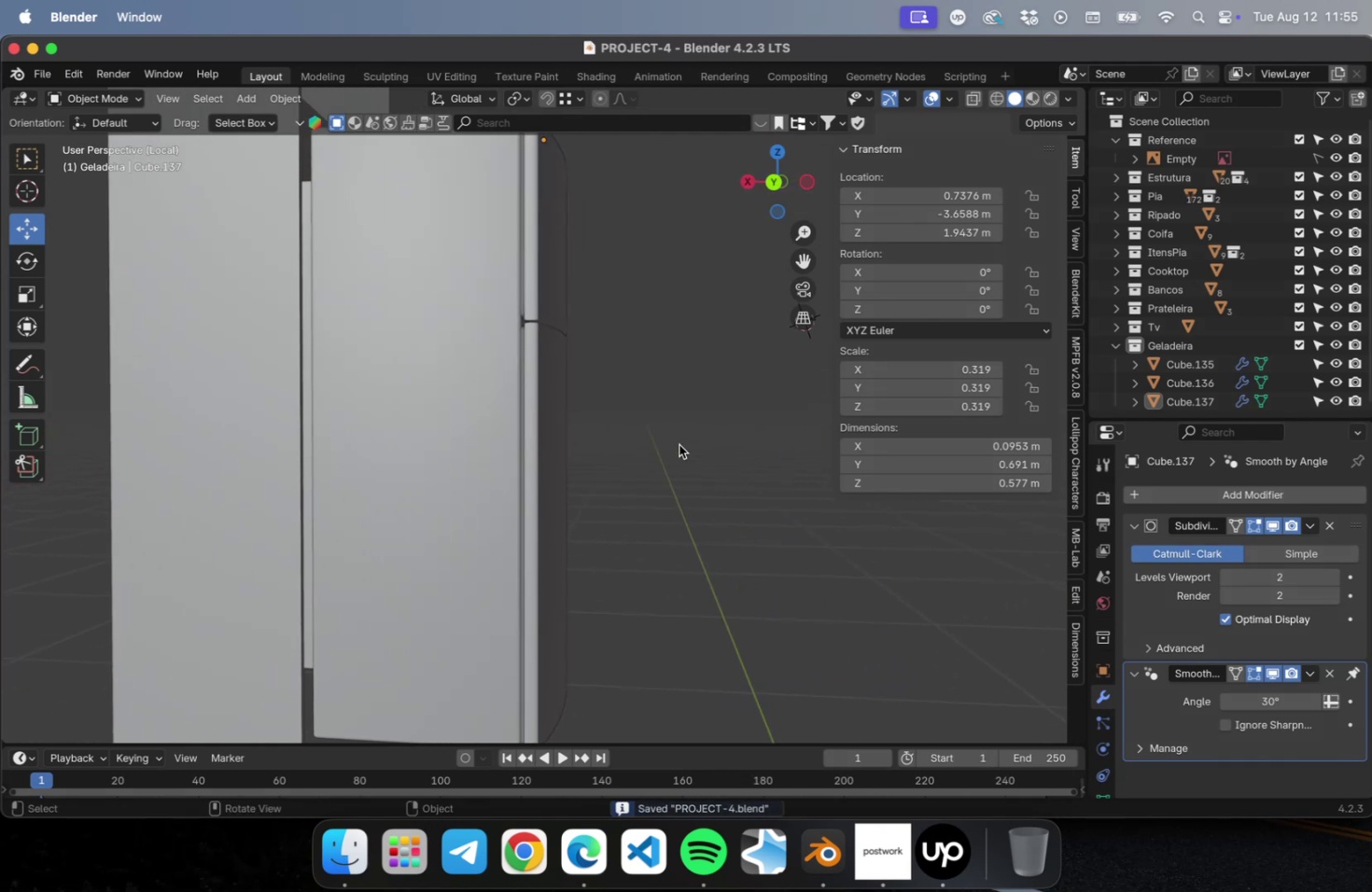 
key(NumLock)
 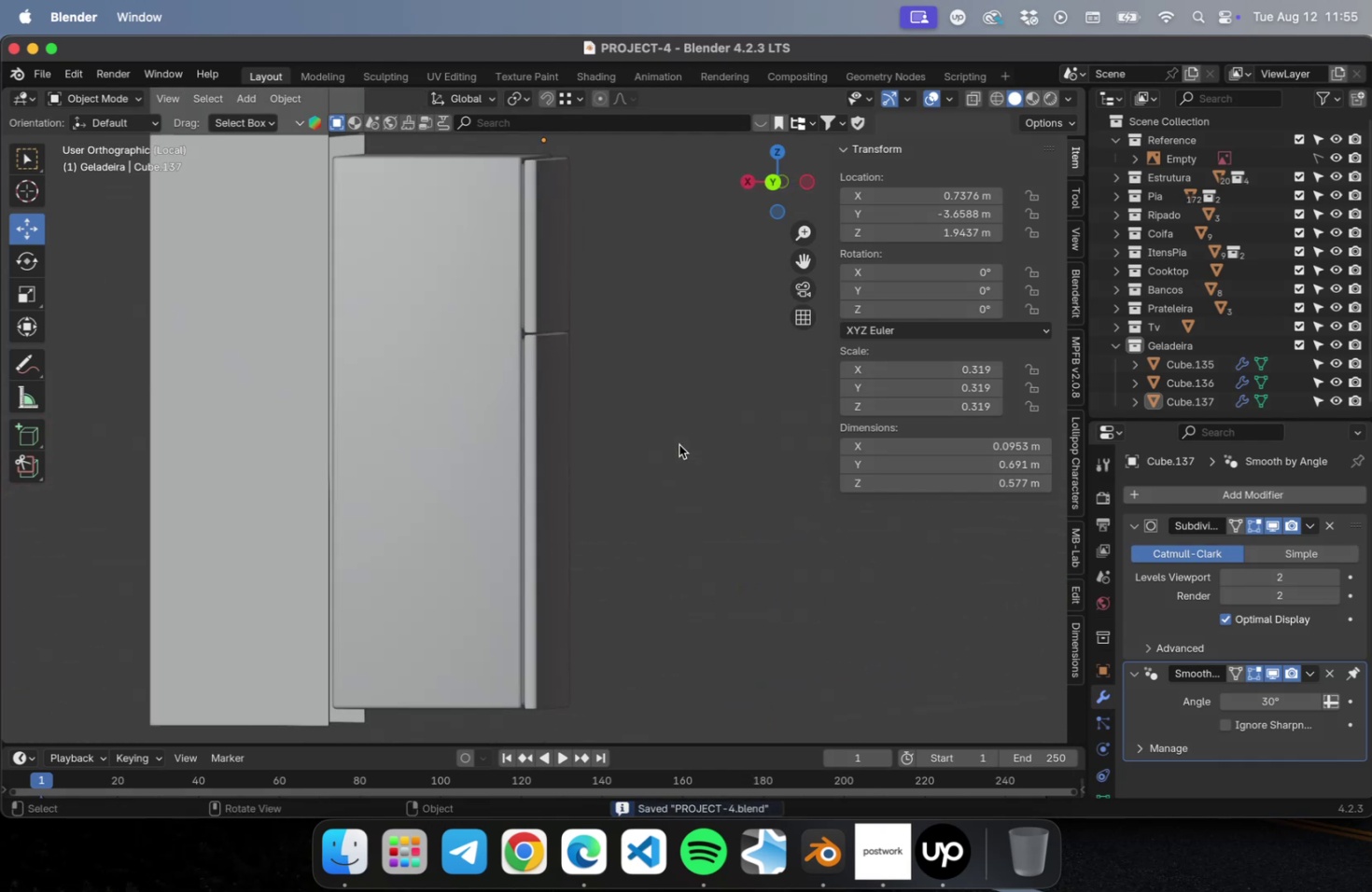 
key(Numpad1)
 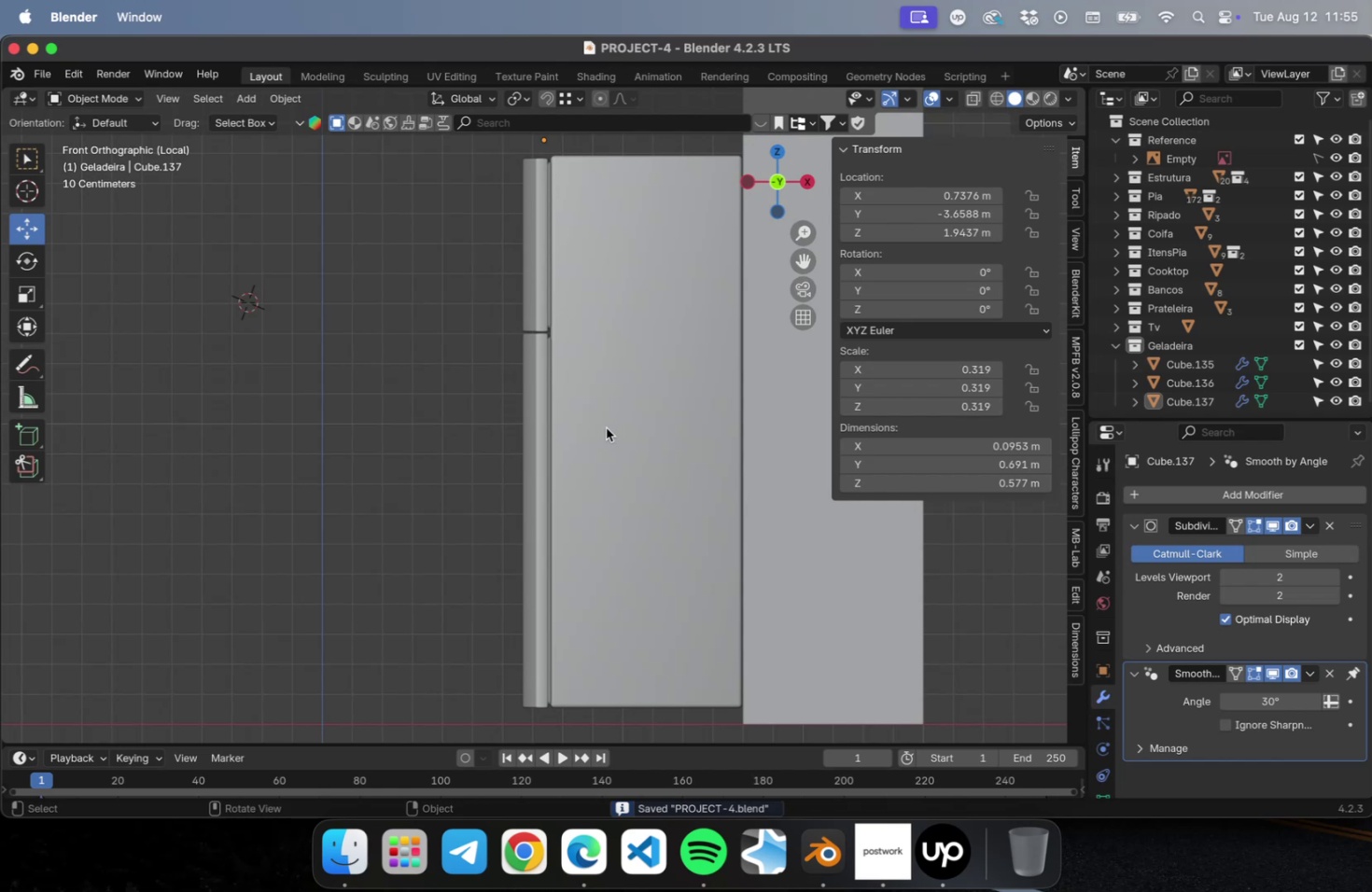 
key(NumLock)
 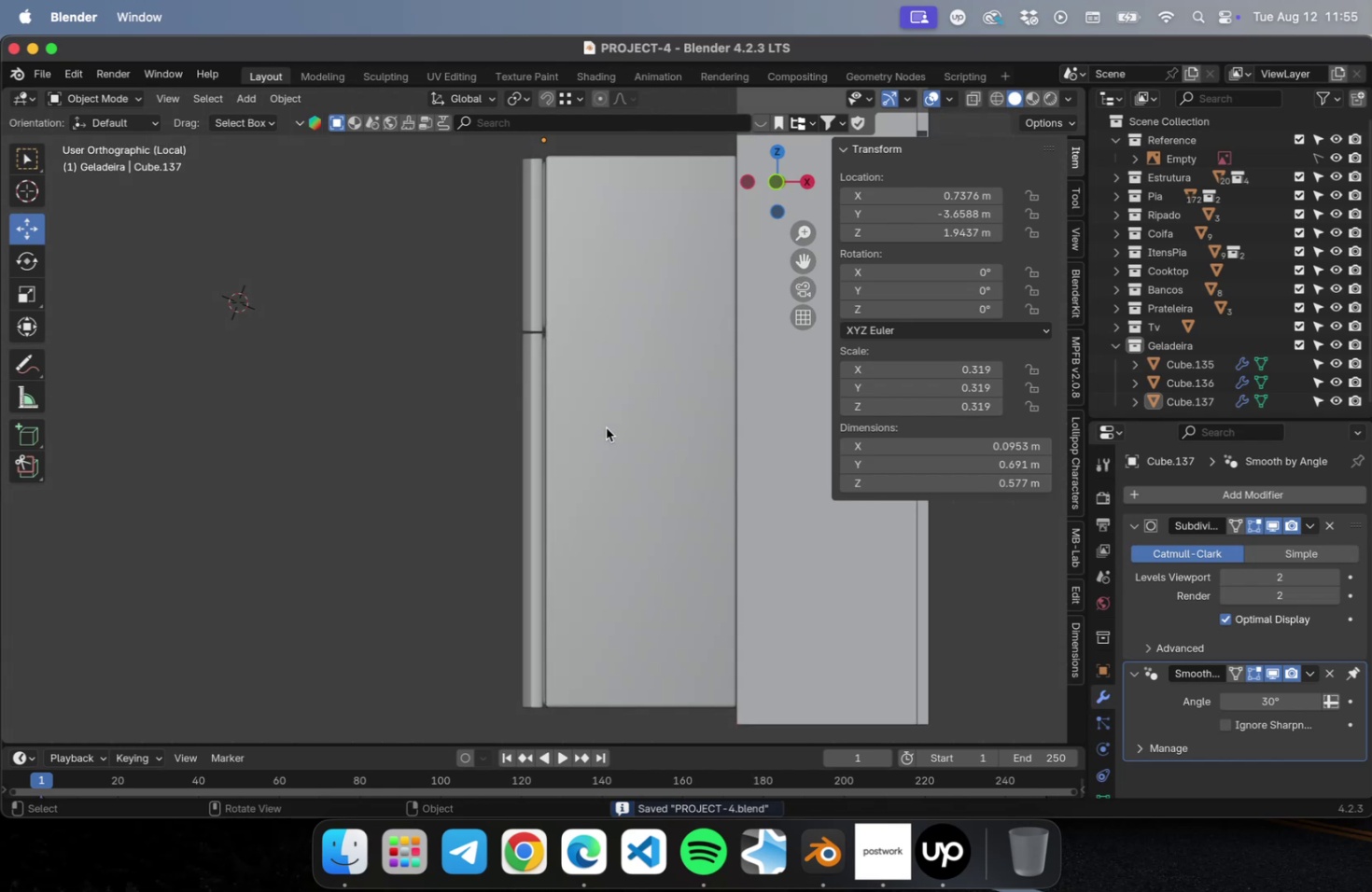 
key(Numpad3)
 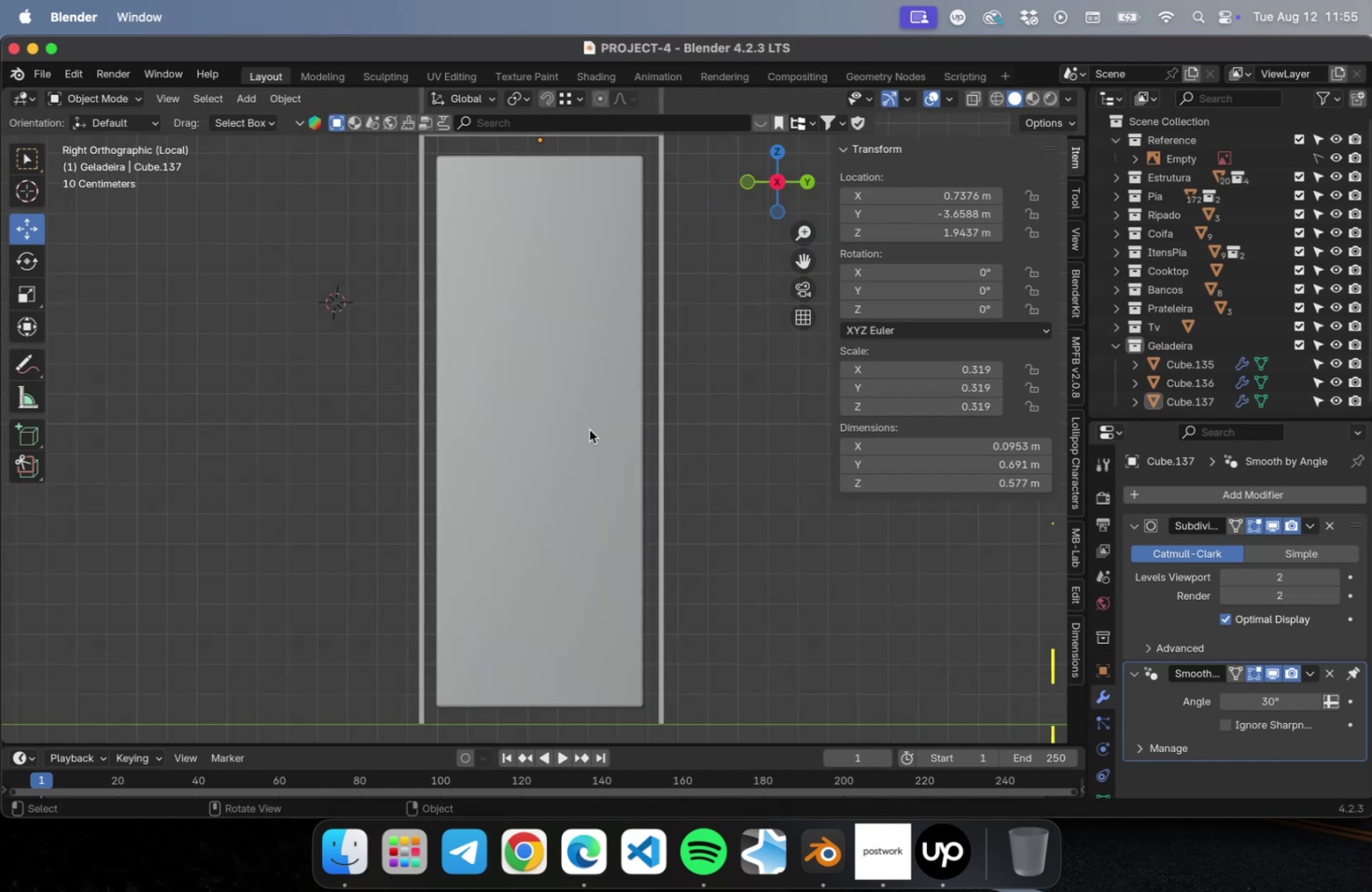 
key(NumLock)
 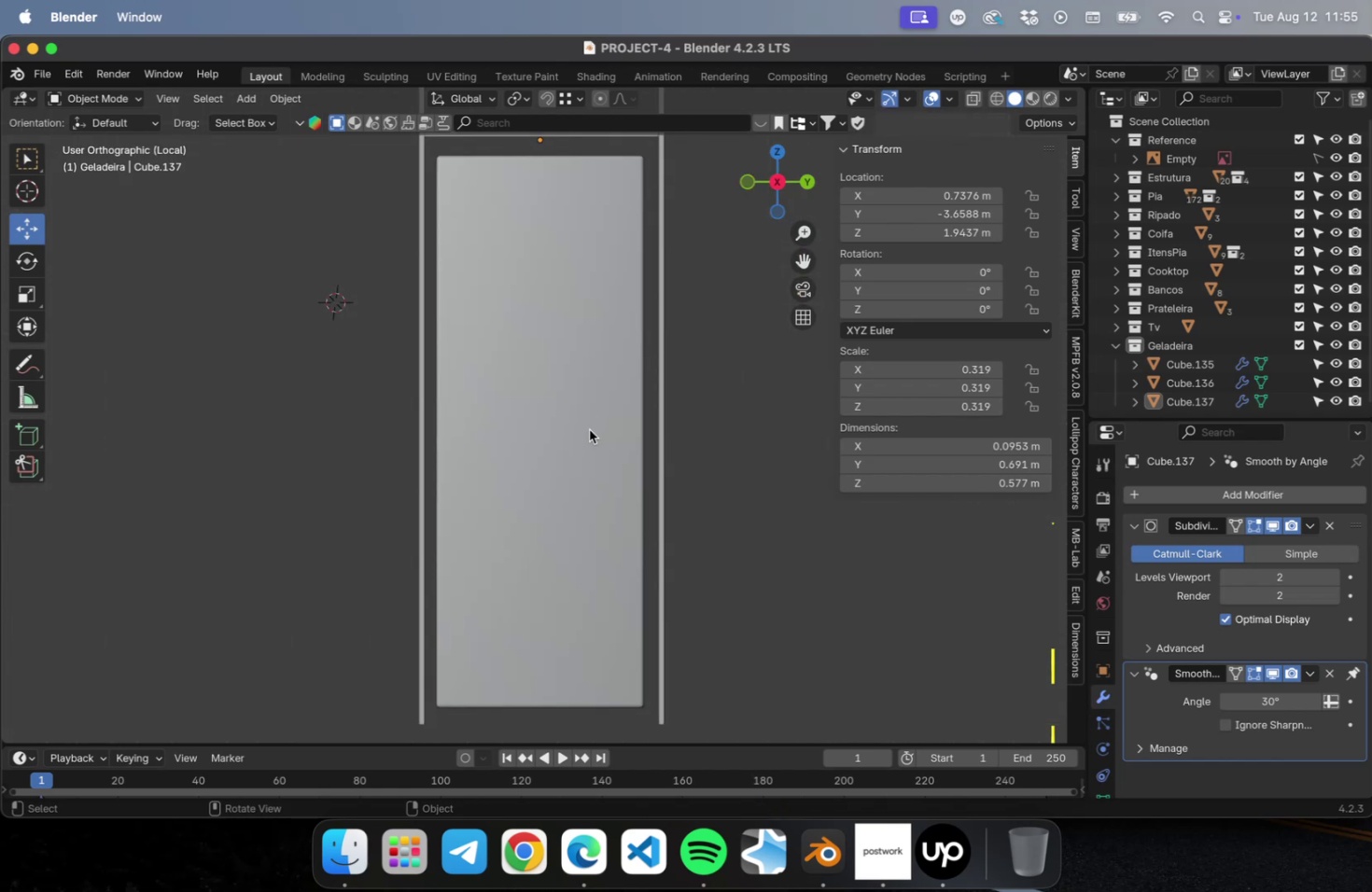 
key(Numpad1)
 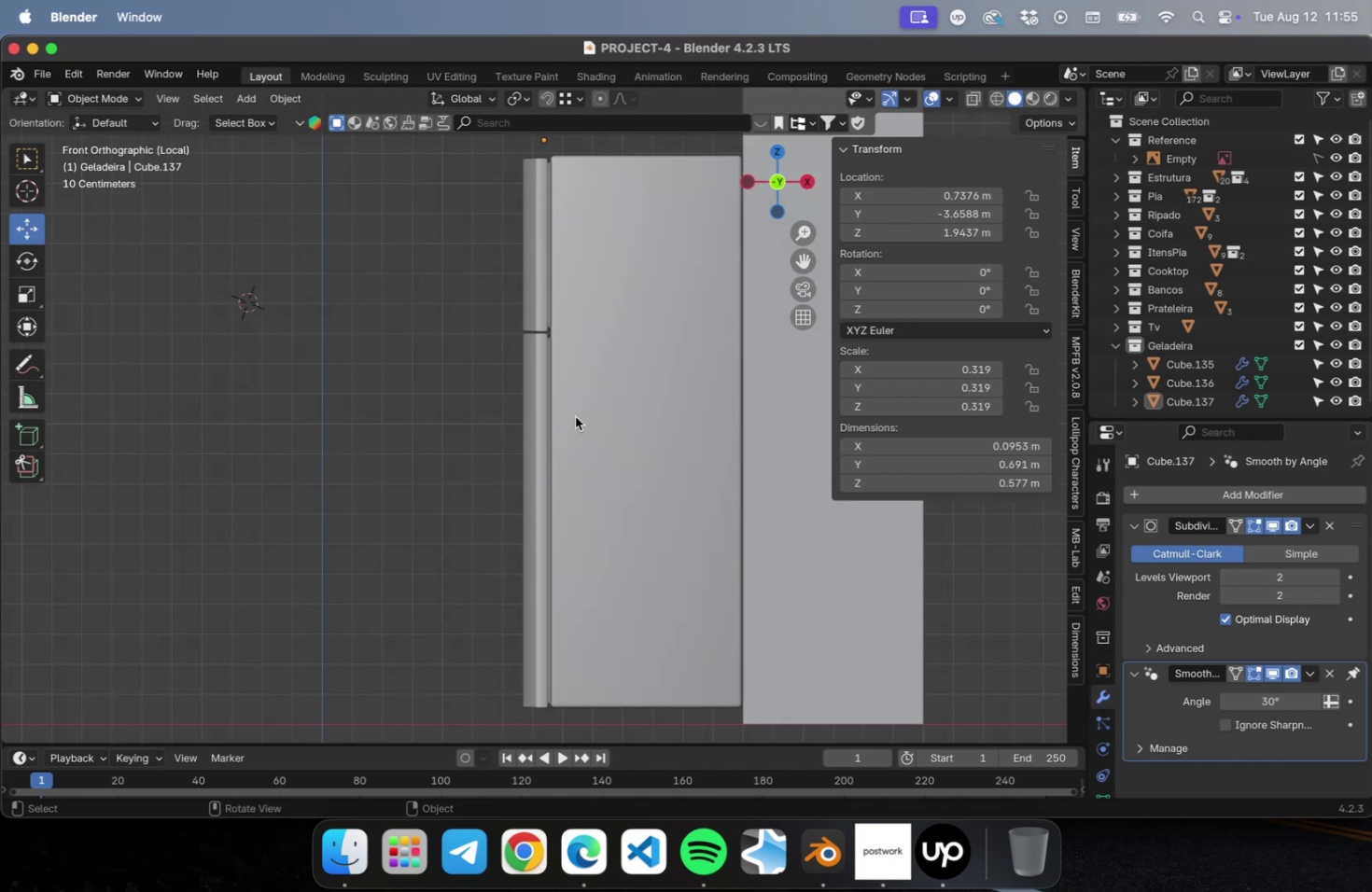 
scroll: coordinate [582, 399], scroll_direction: up, amount: 4.0
 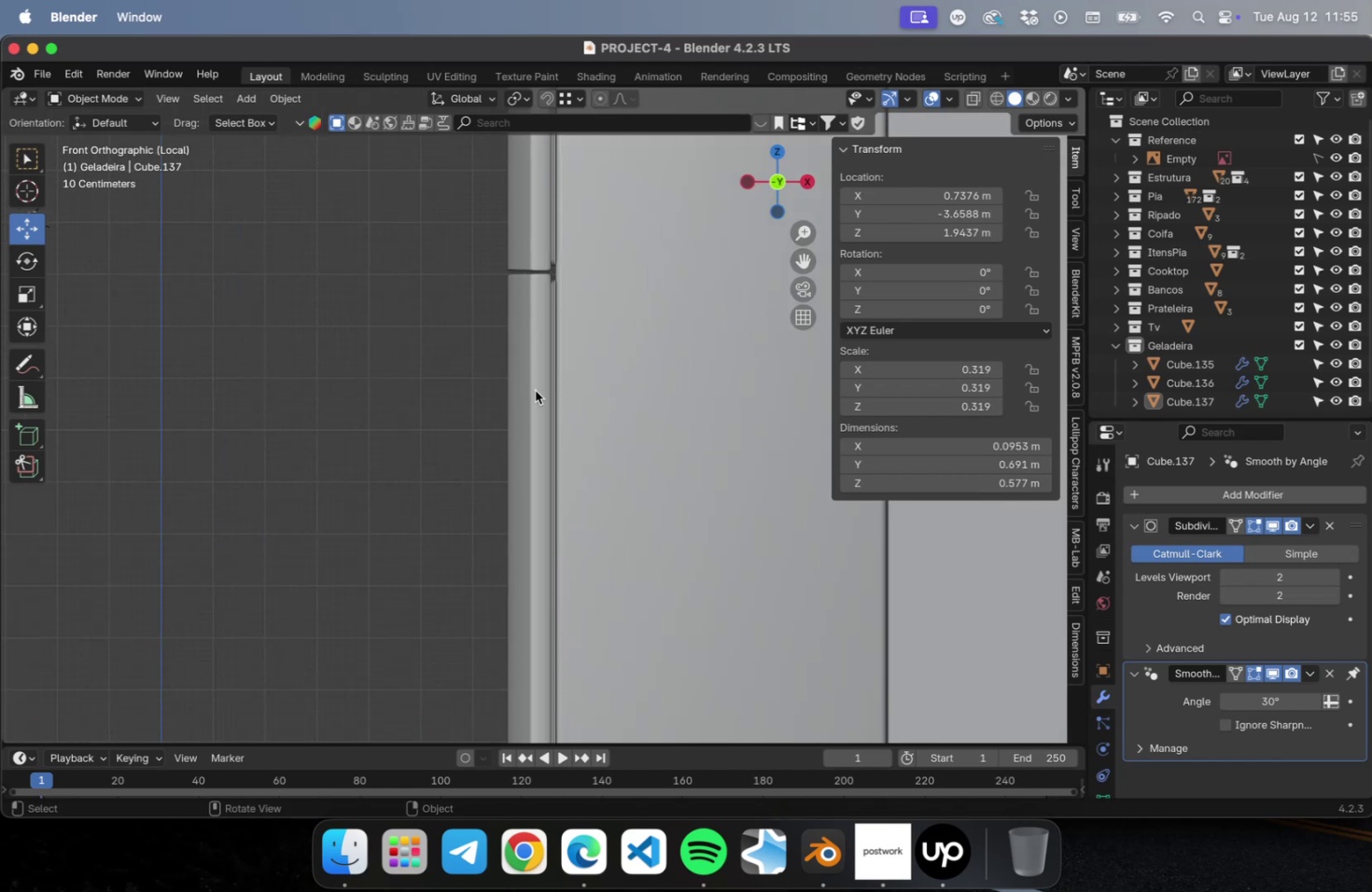 
key(NumLock)
 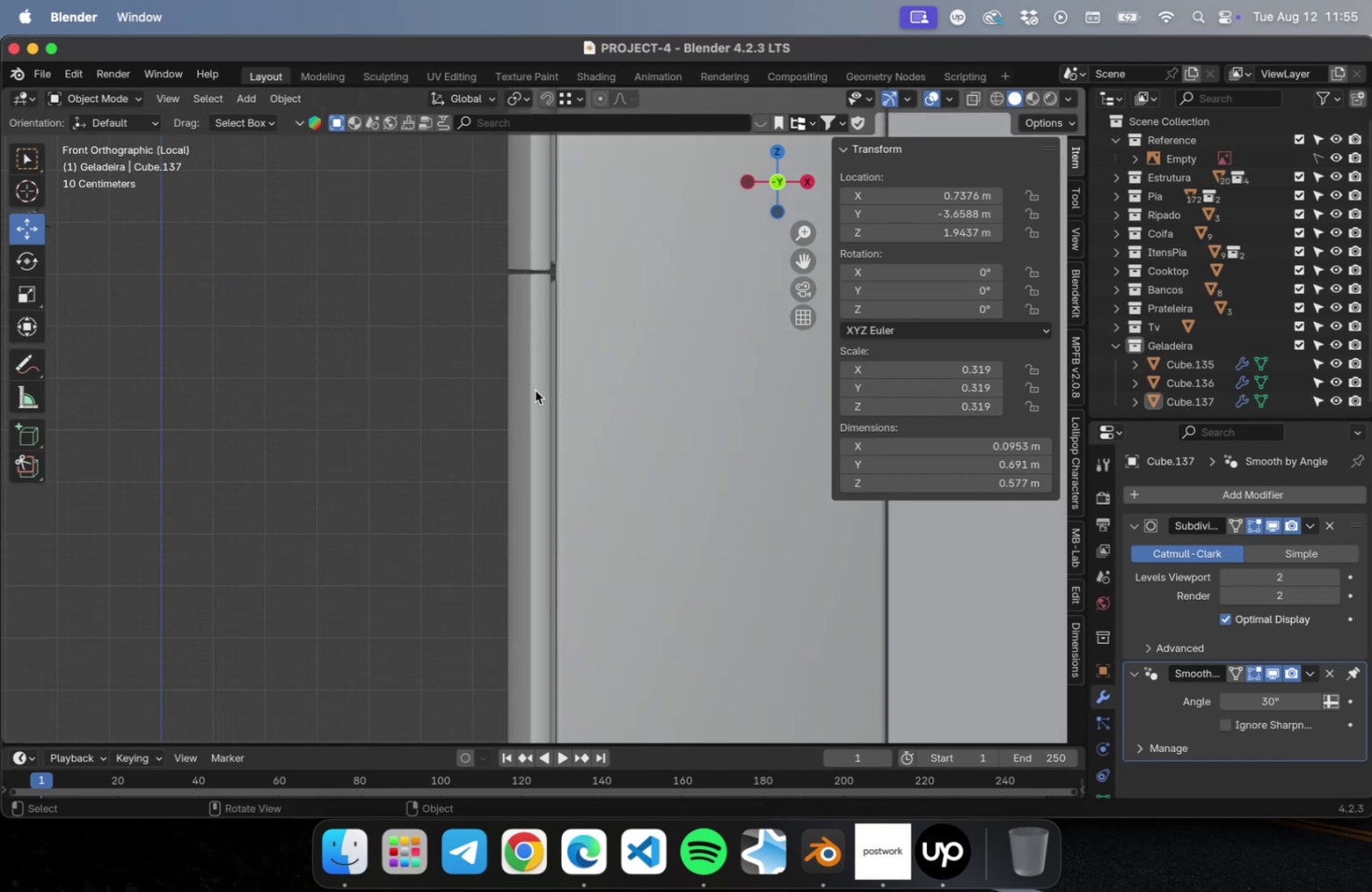 
key(Numpad7)
 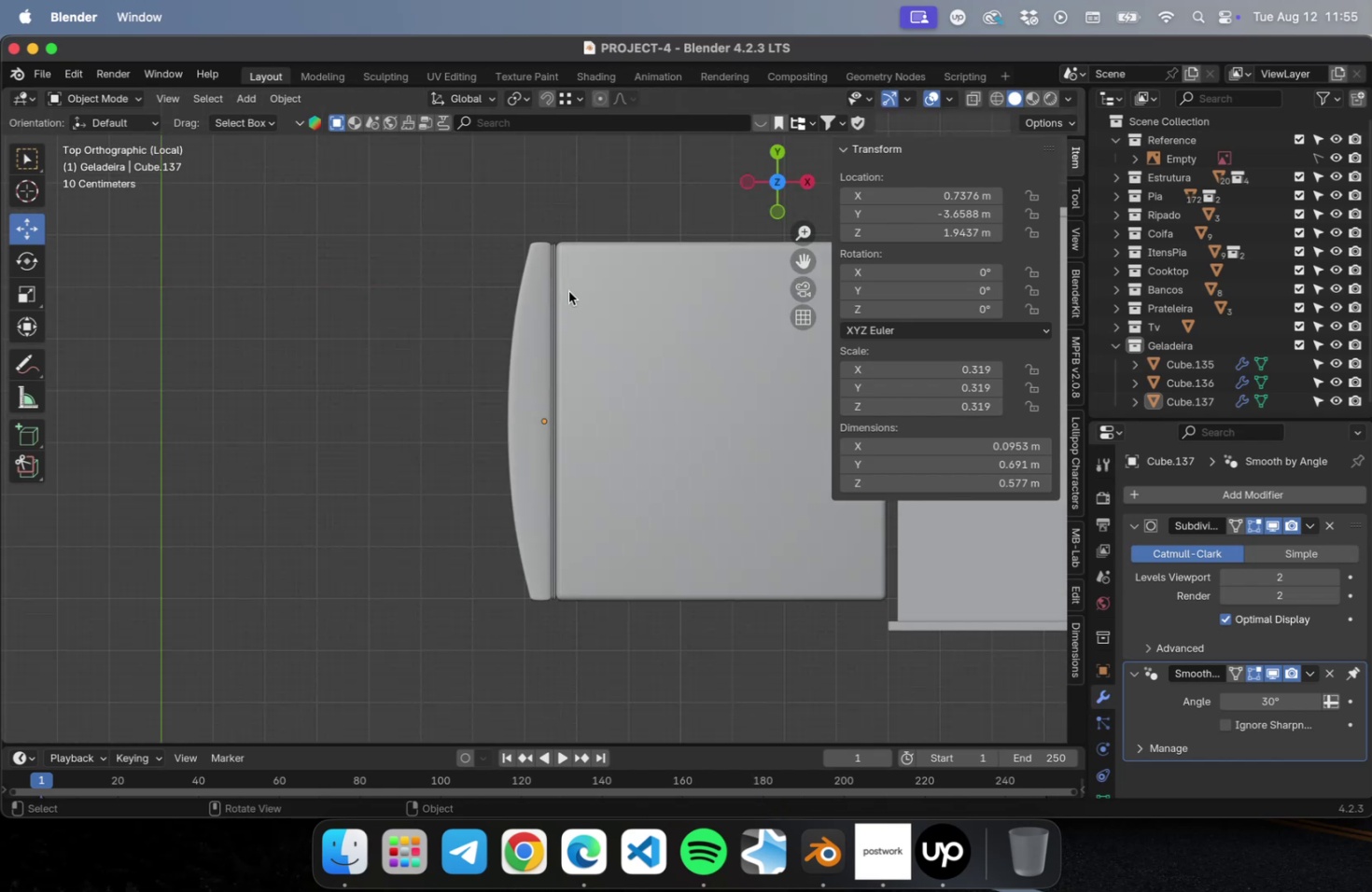 
scroll: coordinate [566, 252], scroll_direction: up, amount: 3.0
 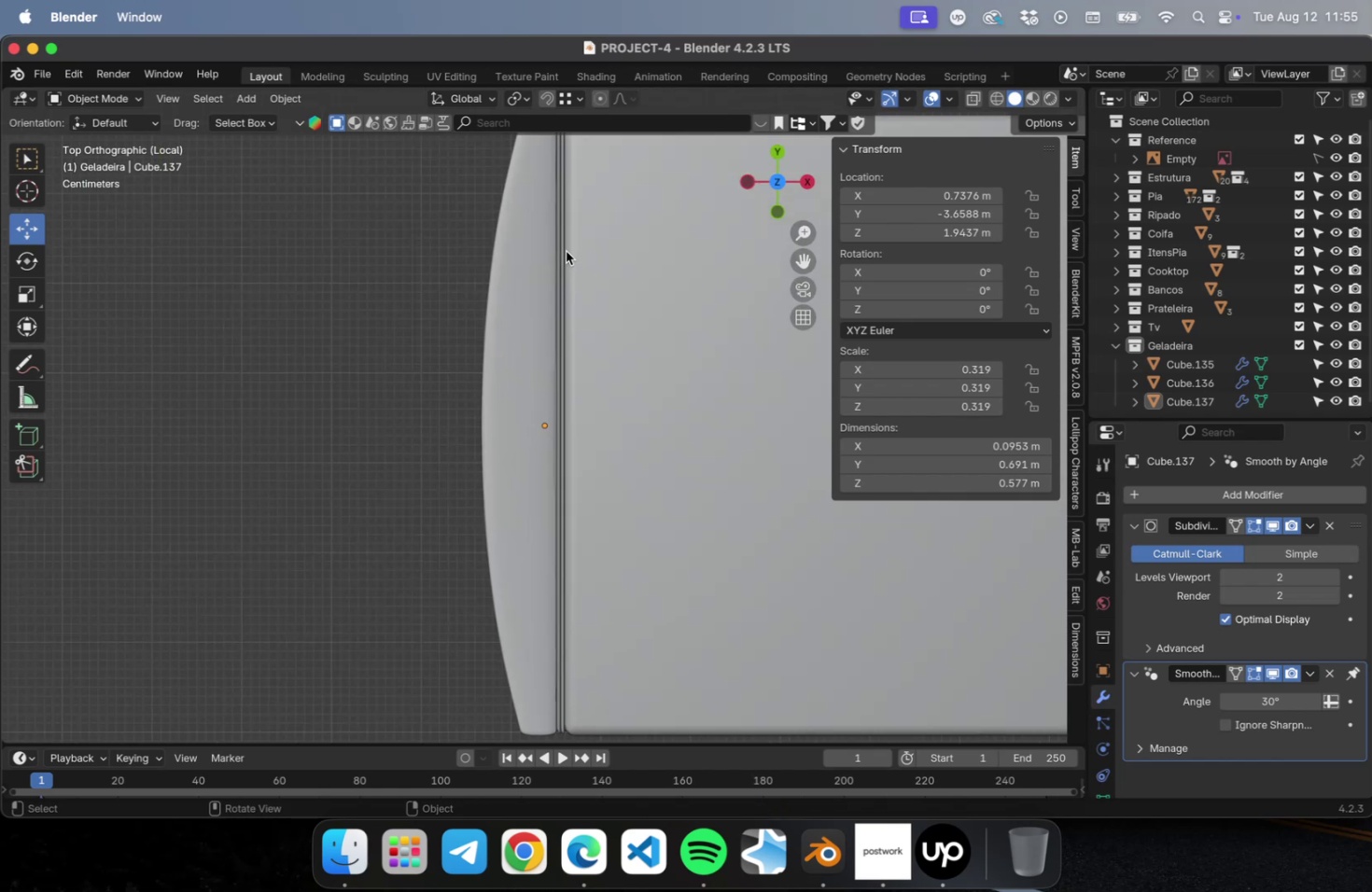 
hold_key(key=ShiftLeft, duration=0.56)
 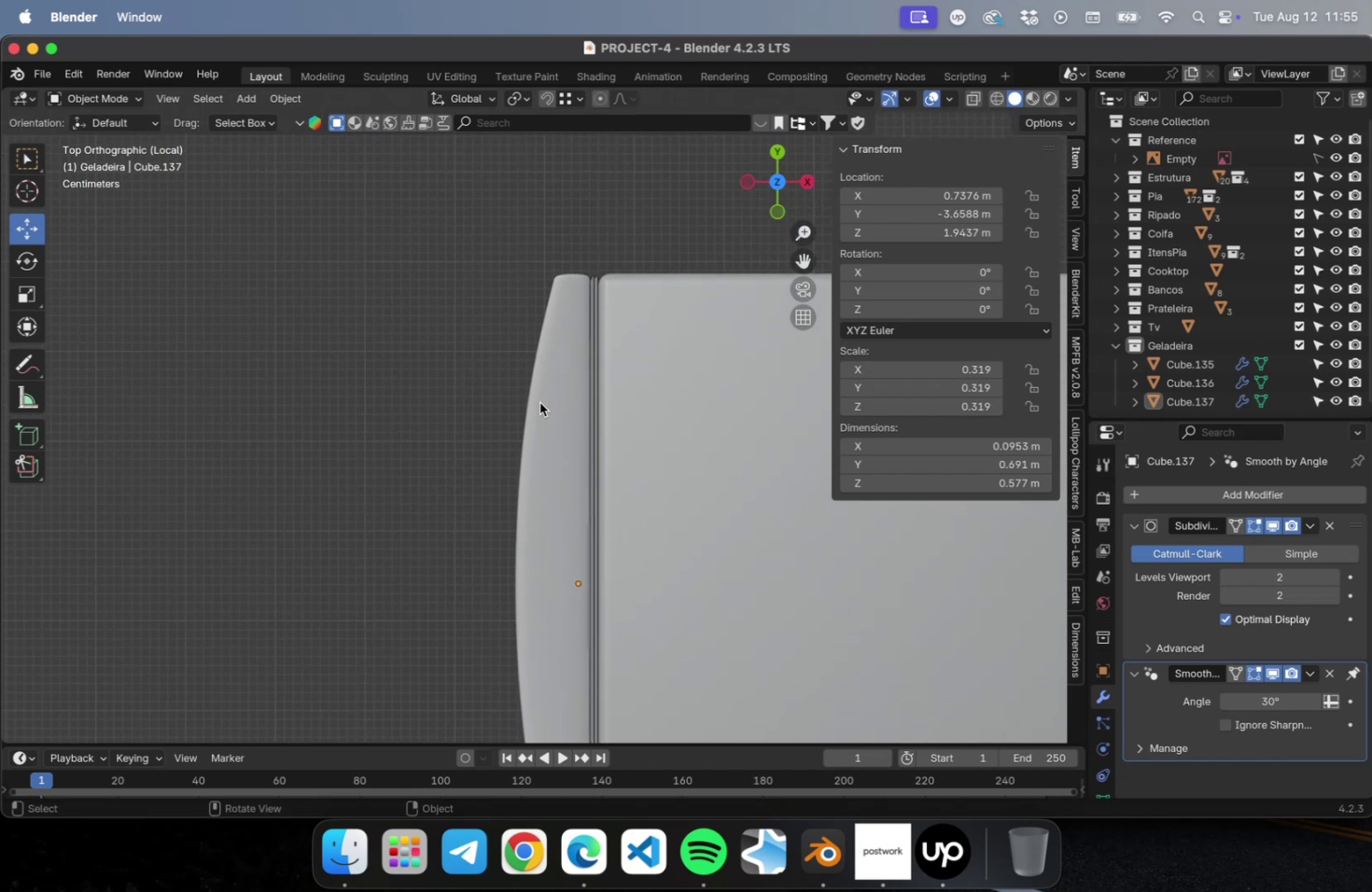 
key(Meta+S)
 